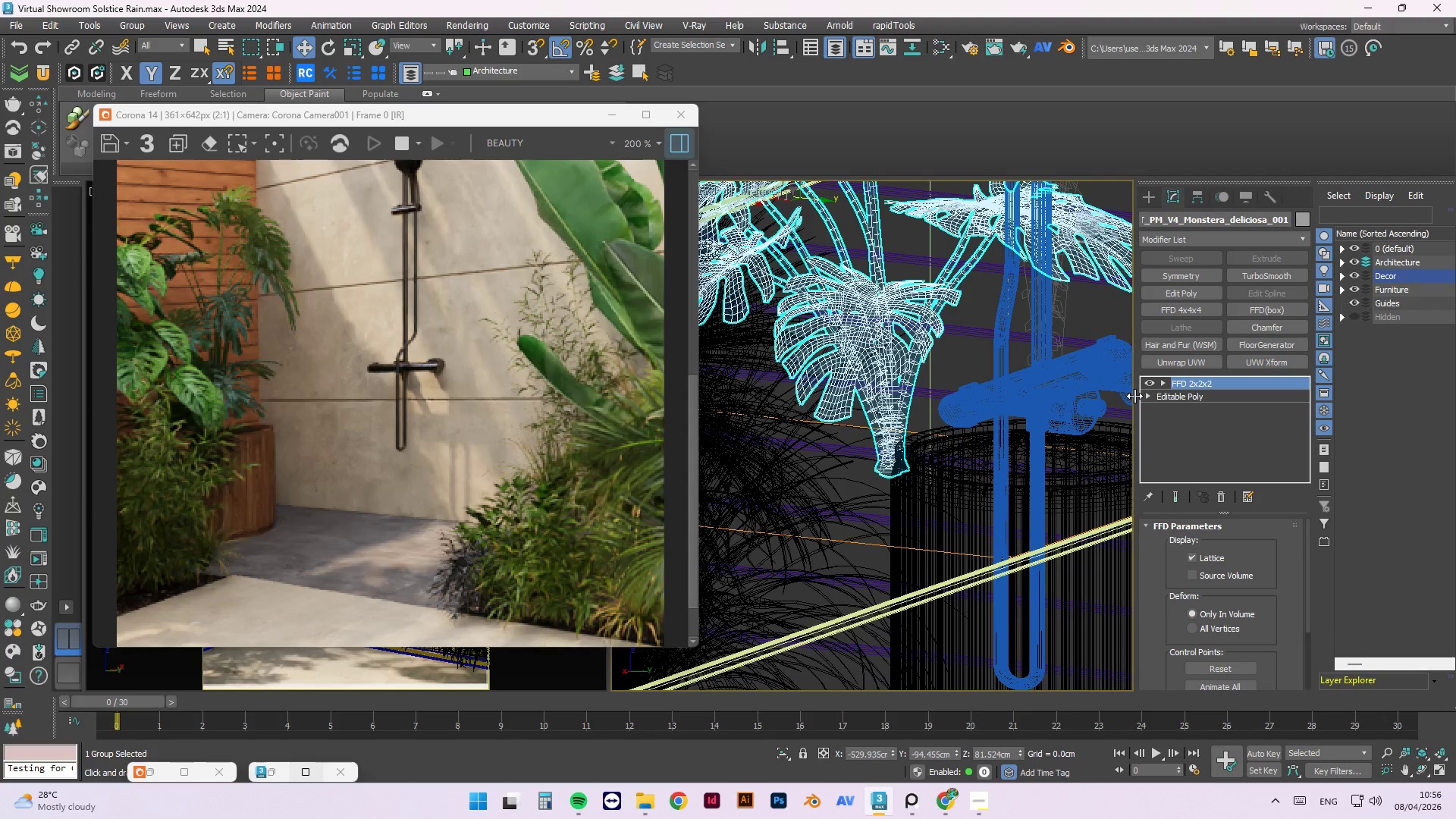 
scroll: coordinate [866, 422], scroll_direction: up, amount: 2.0
 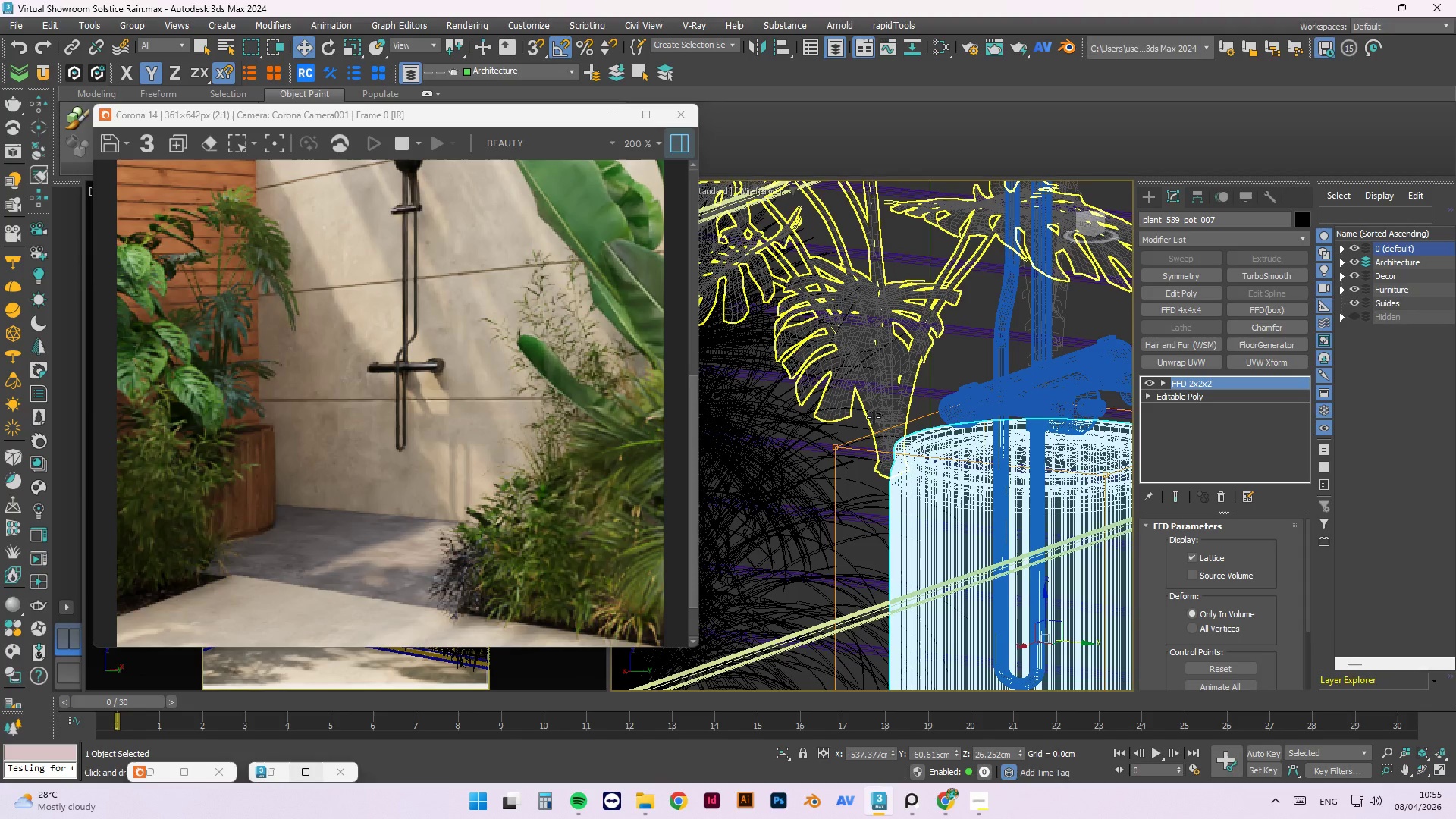 
left_click([1152, 399])
 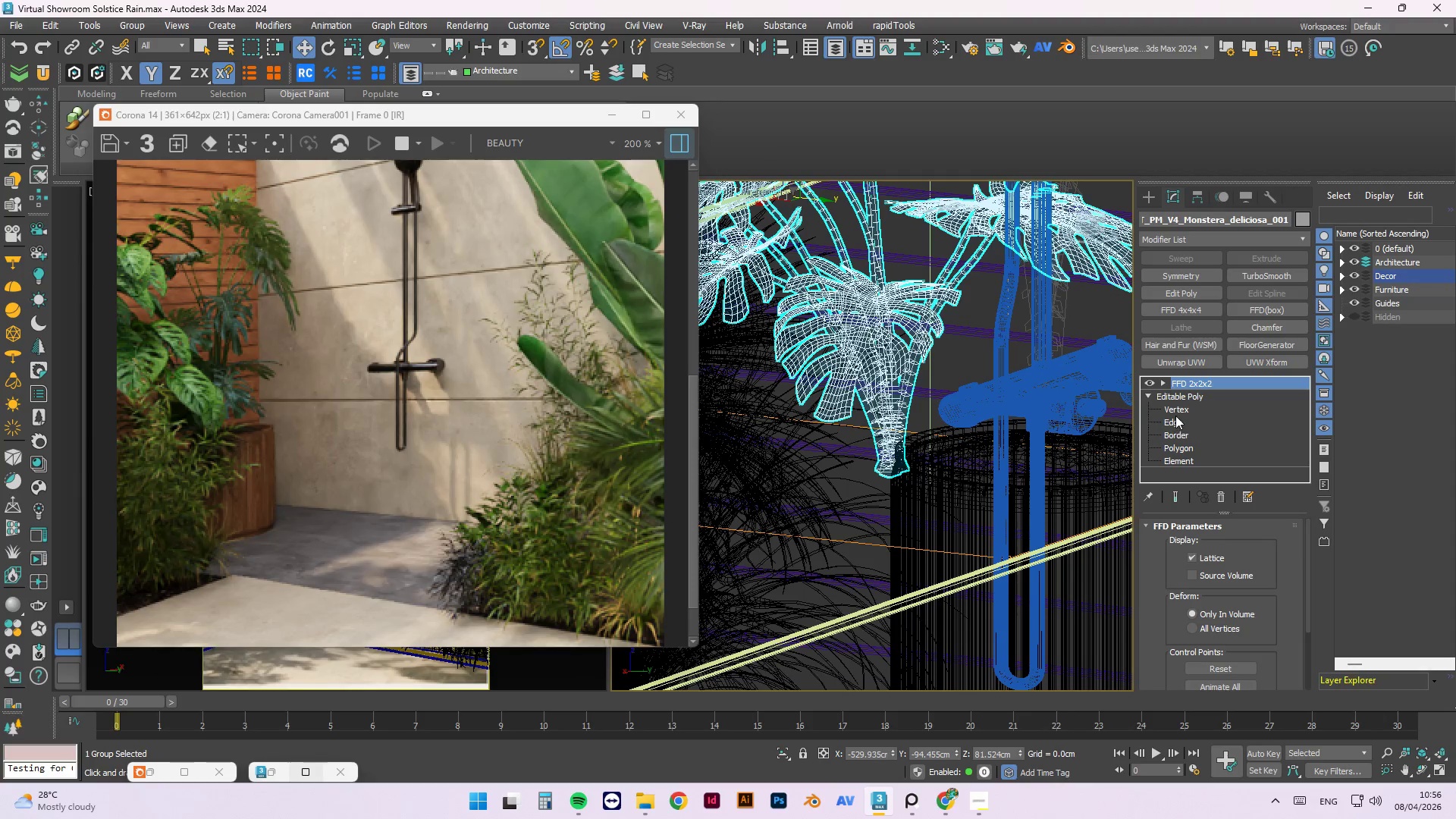 
left_click([1175, 412])
 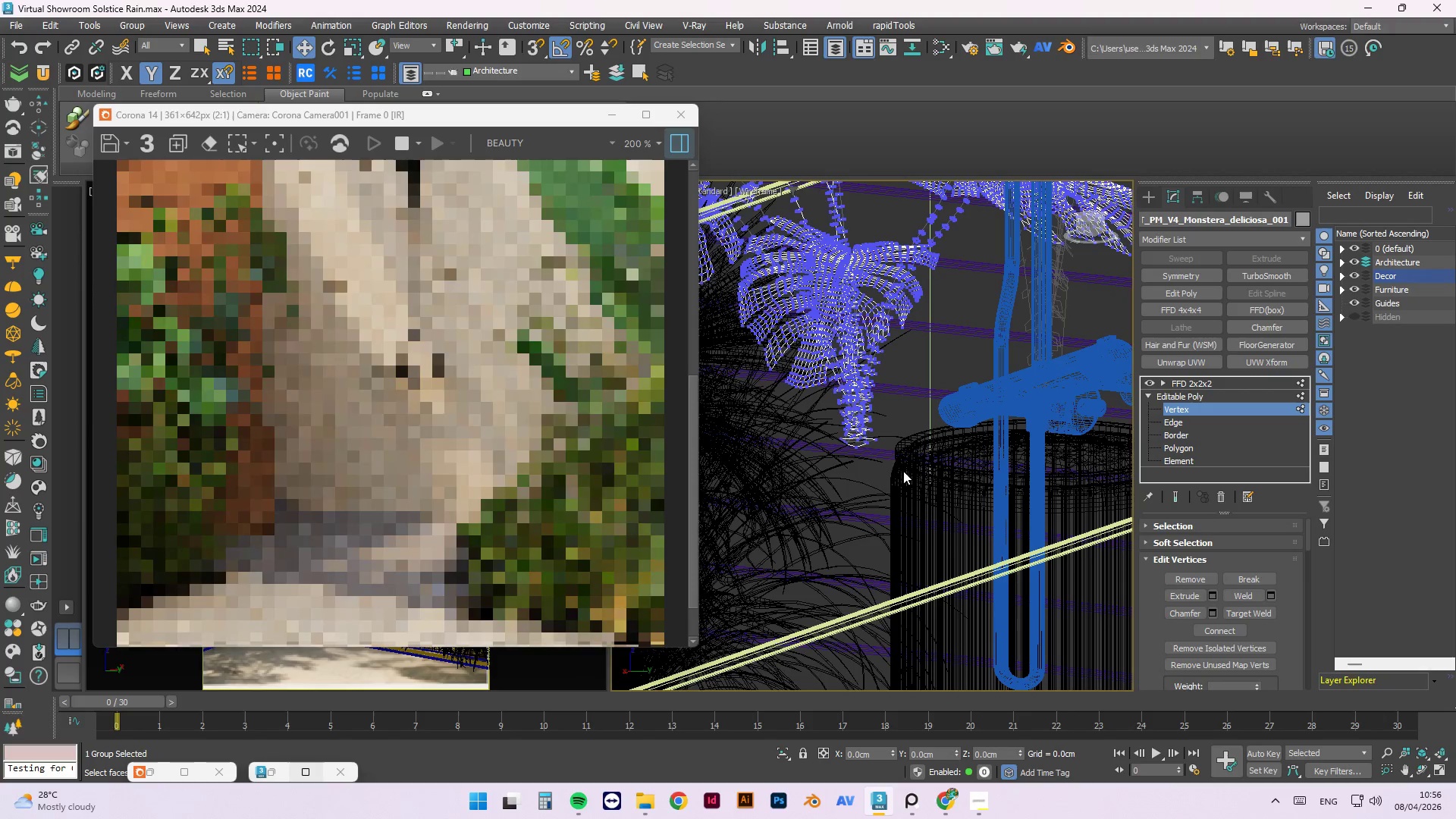 
scroll: coordinate [916, 480], scroll_direction: up, amount: 4.0
 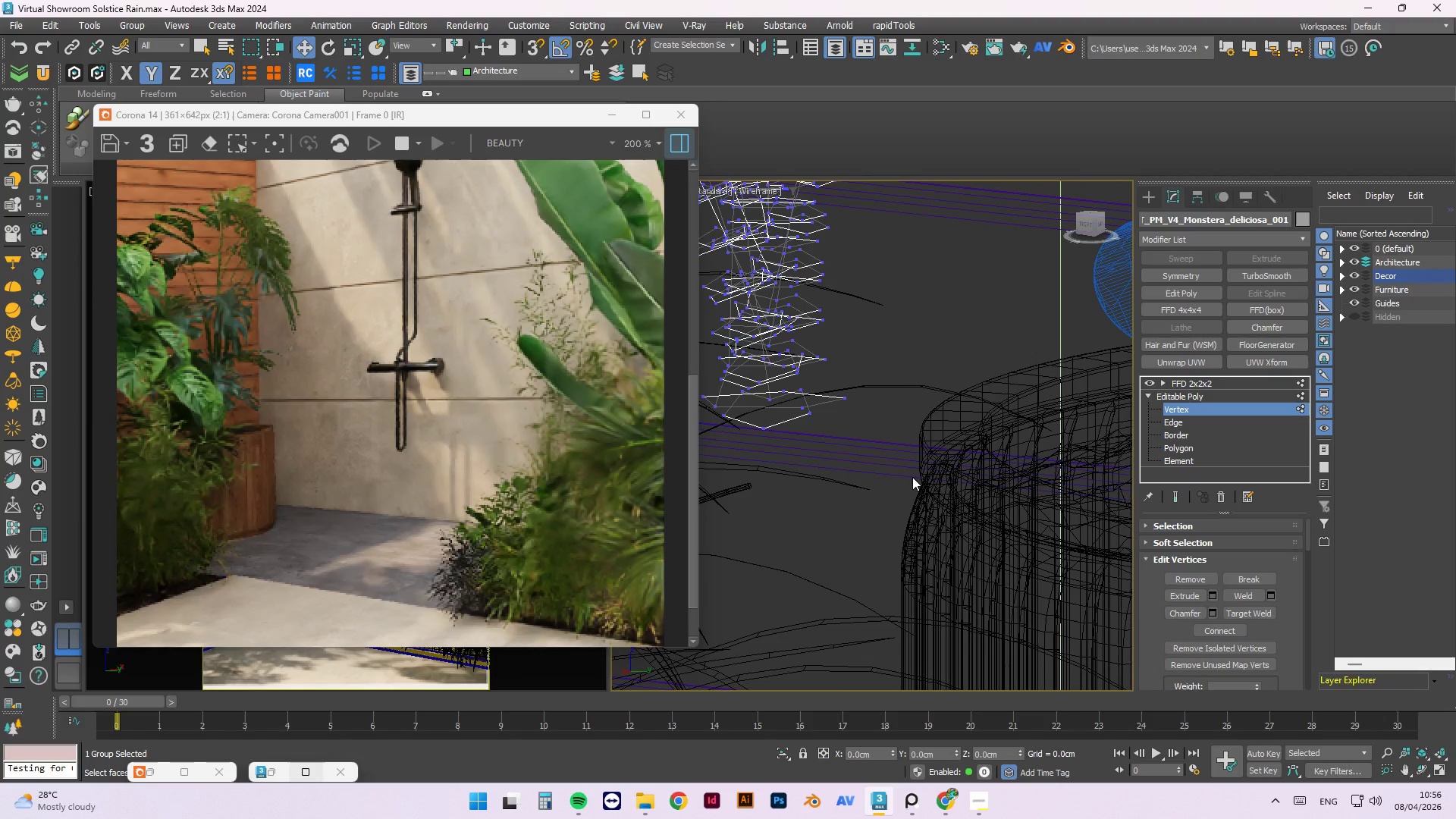 
hold_key(key=AltLeft, duration=1.5)
 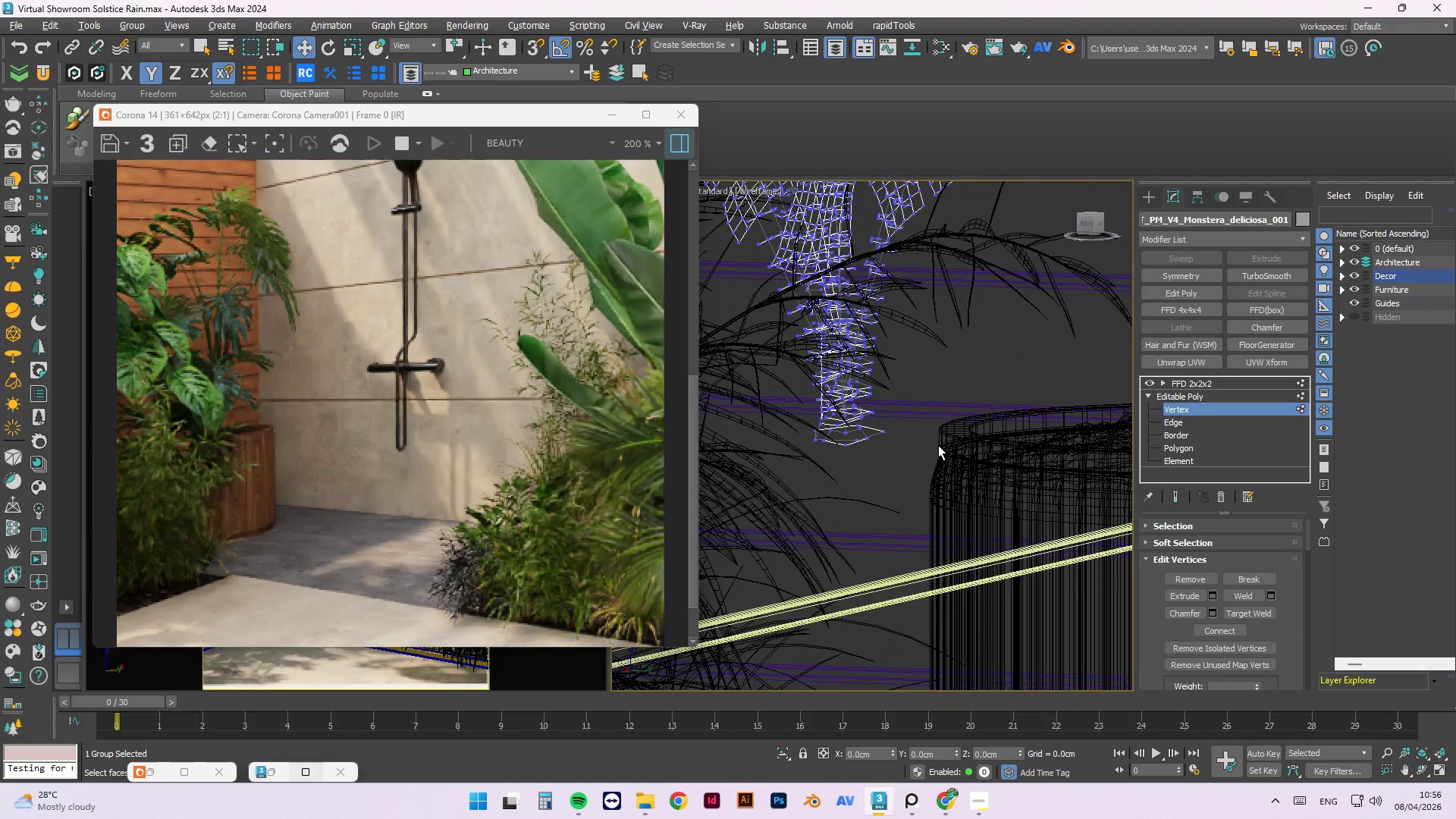 
scroll: coordinate [934, 449], scroll_direction: down, amount: 2.0
 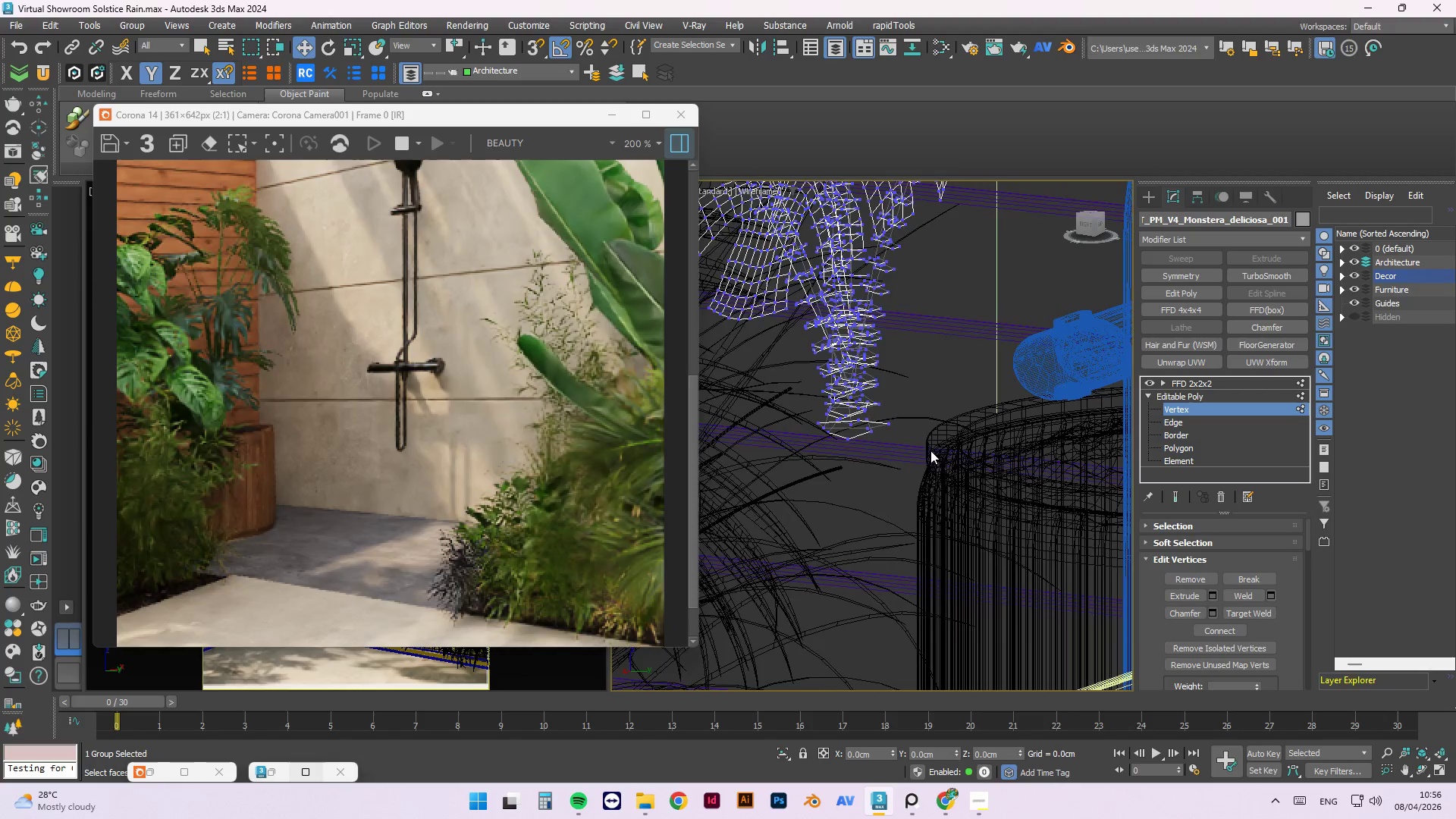 
hold_key(key=AltLeft, duration=0.89)
 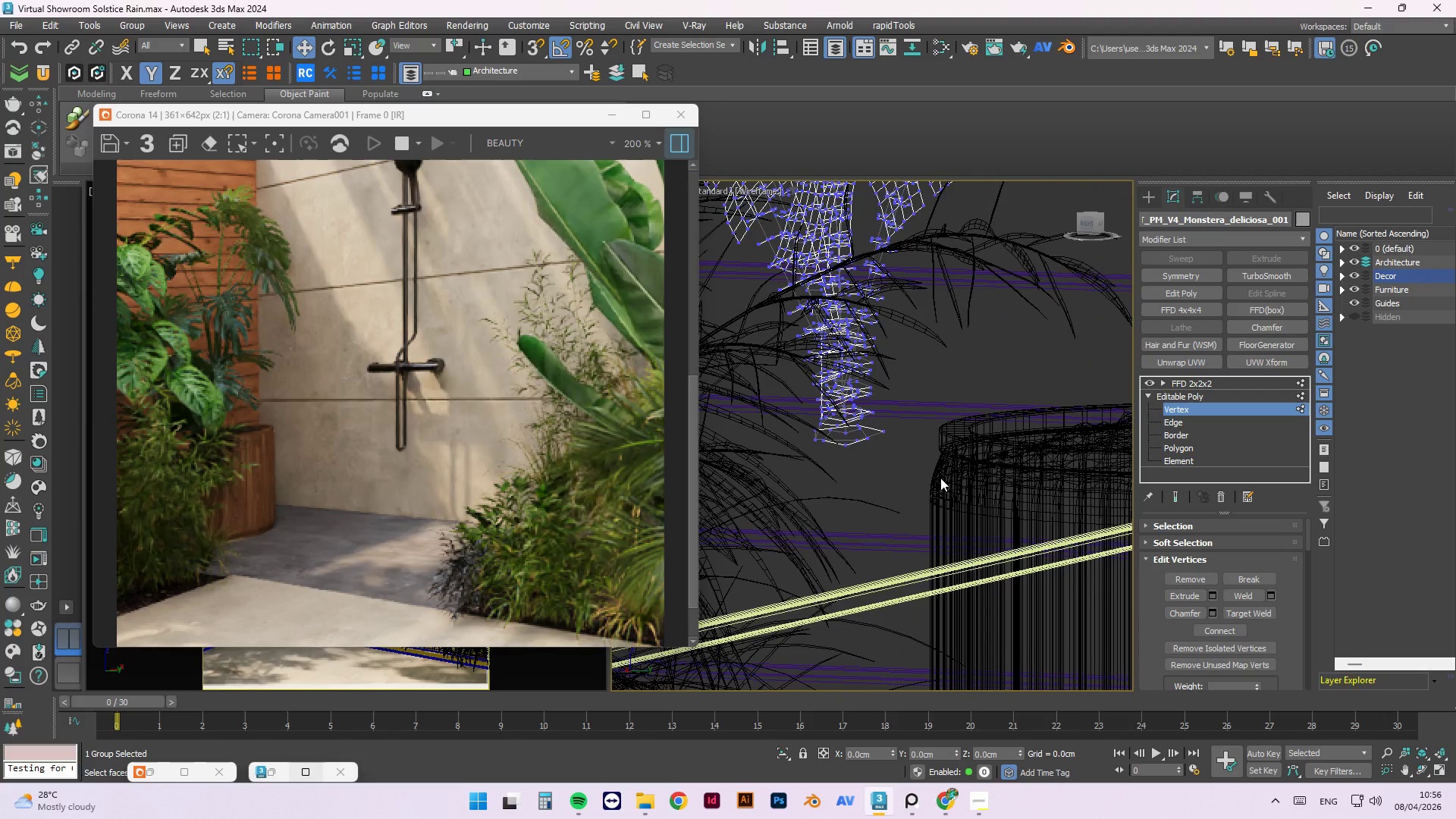 
left_click_drag(start_coordinate=[938, 479], to_coordinate=[783, 409])
 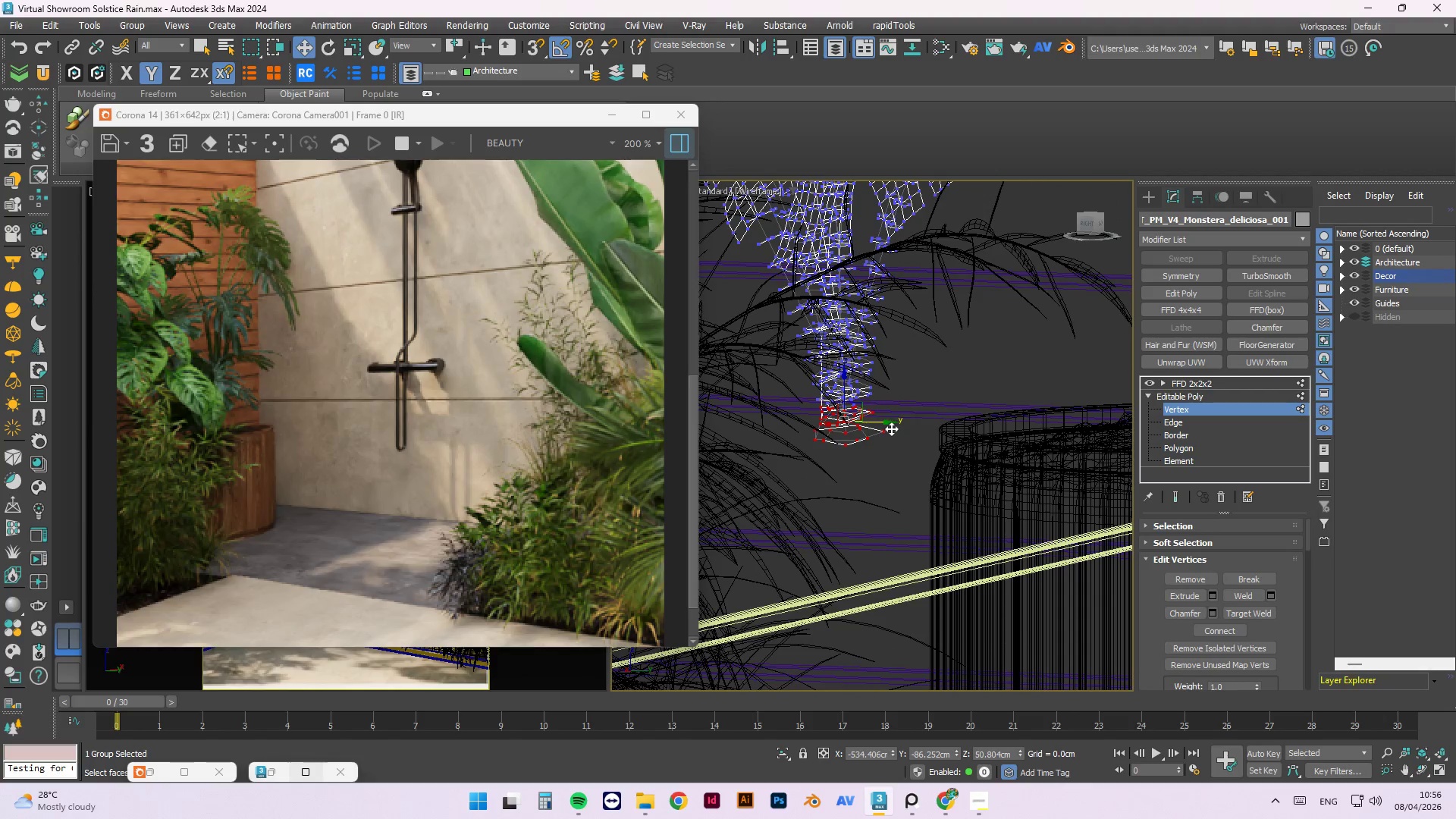 
left_click_drag(start_coordinate=[890, 424], to_coordinate=[949, 437])
 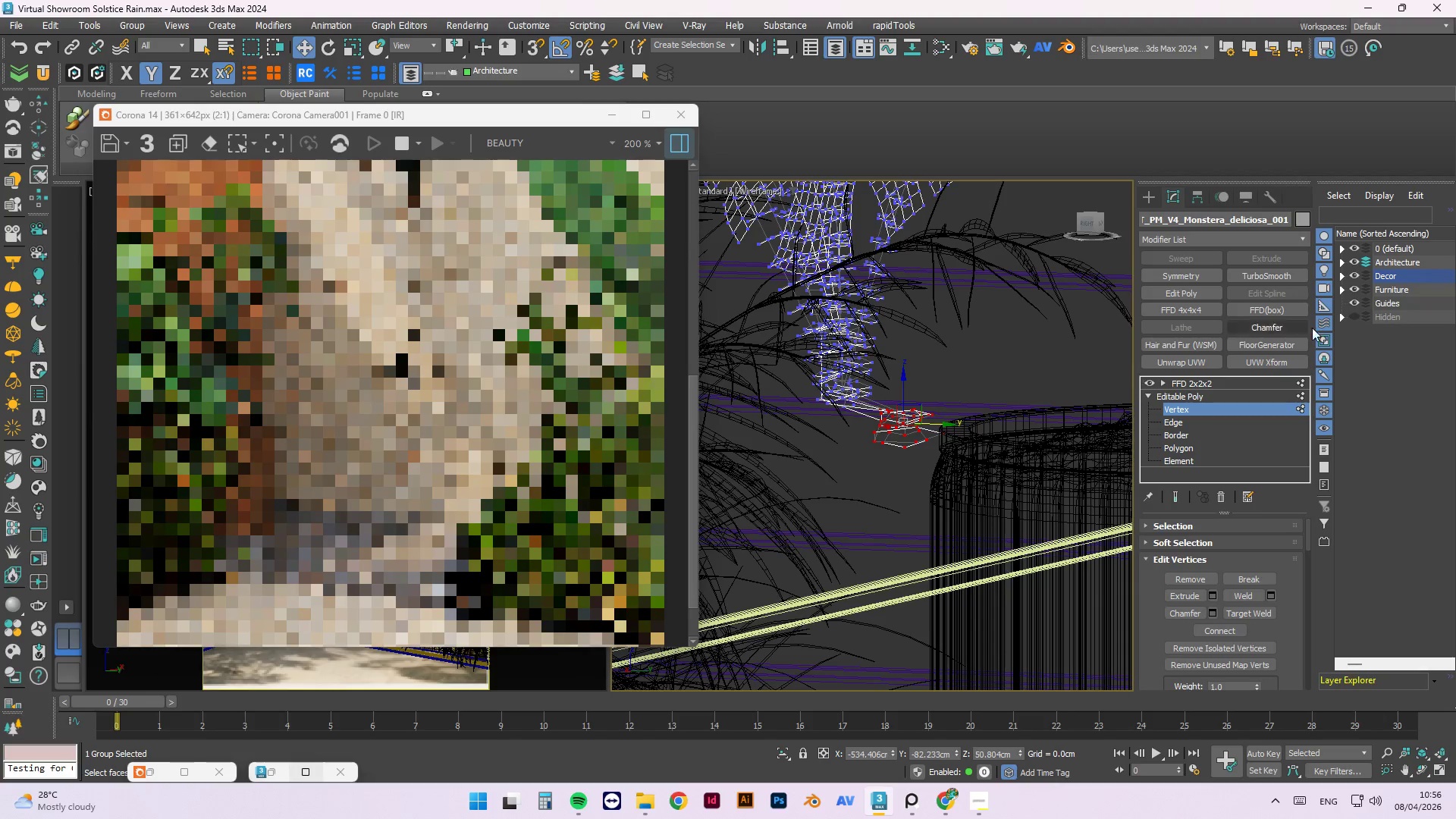 
key(Control+Z)
 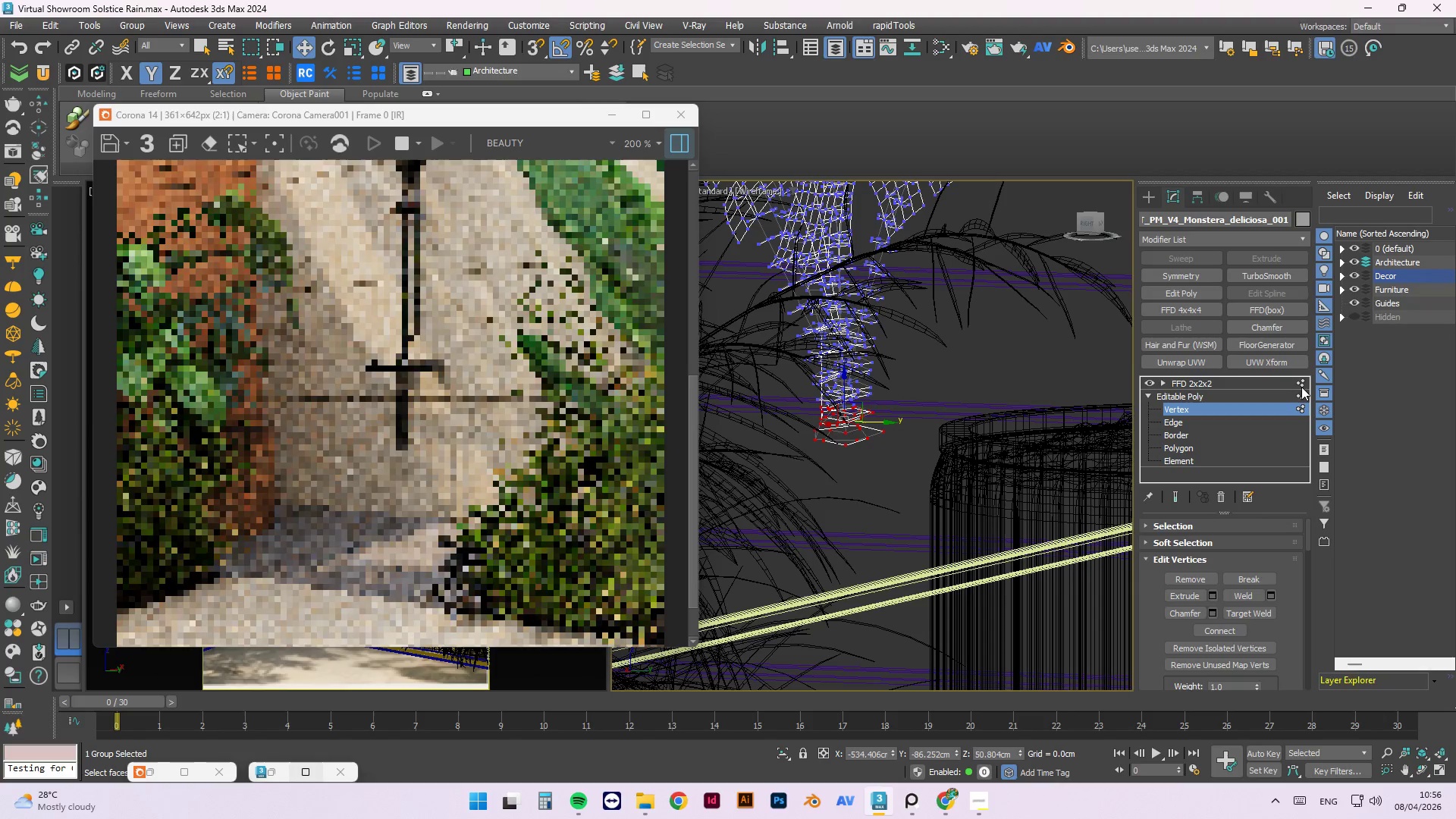 
left_click([1306, 397])
 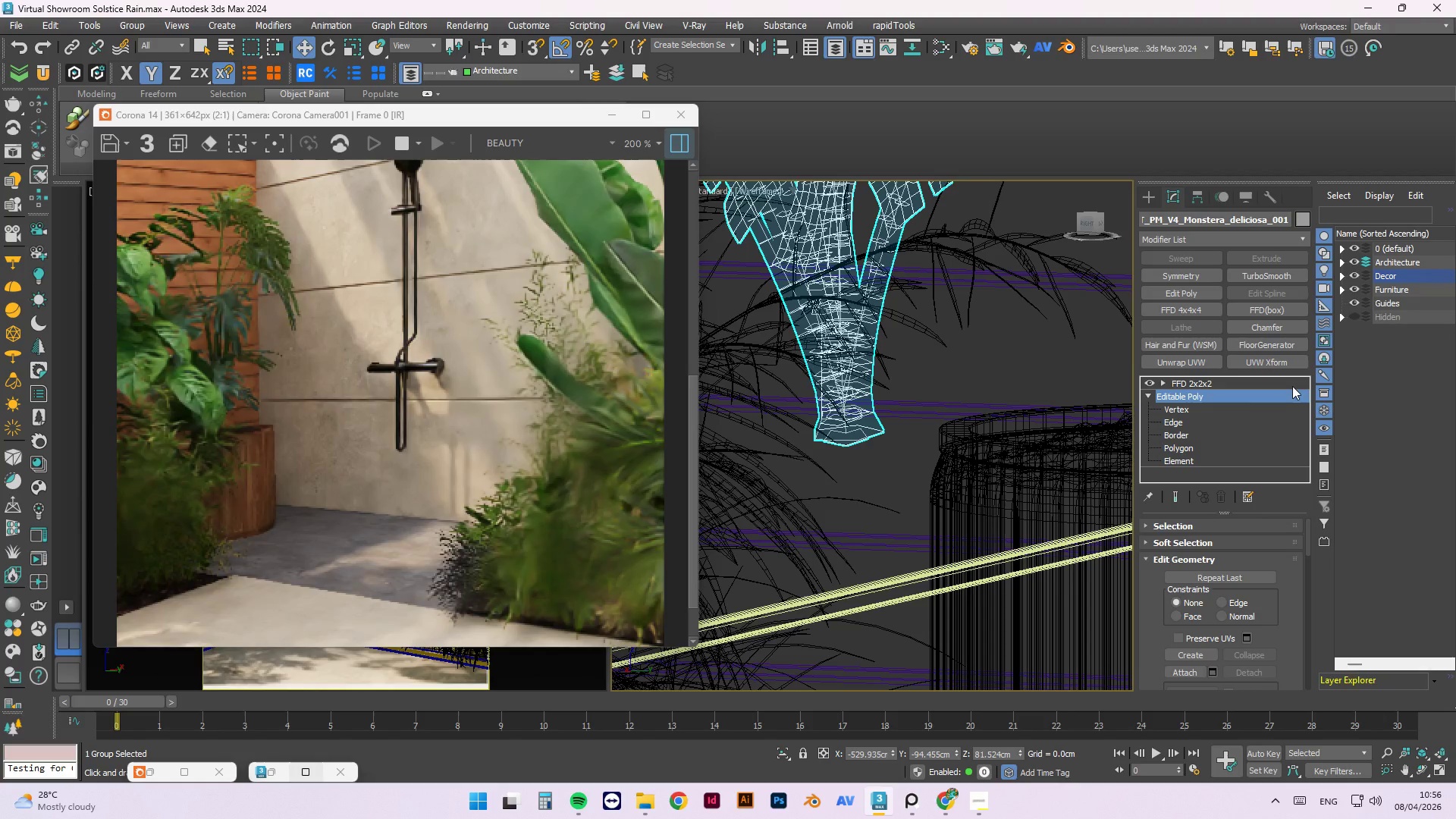 
left_click([1288, 384])
 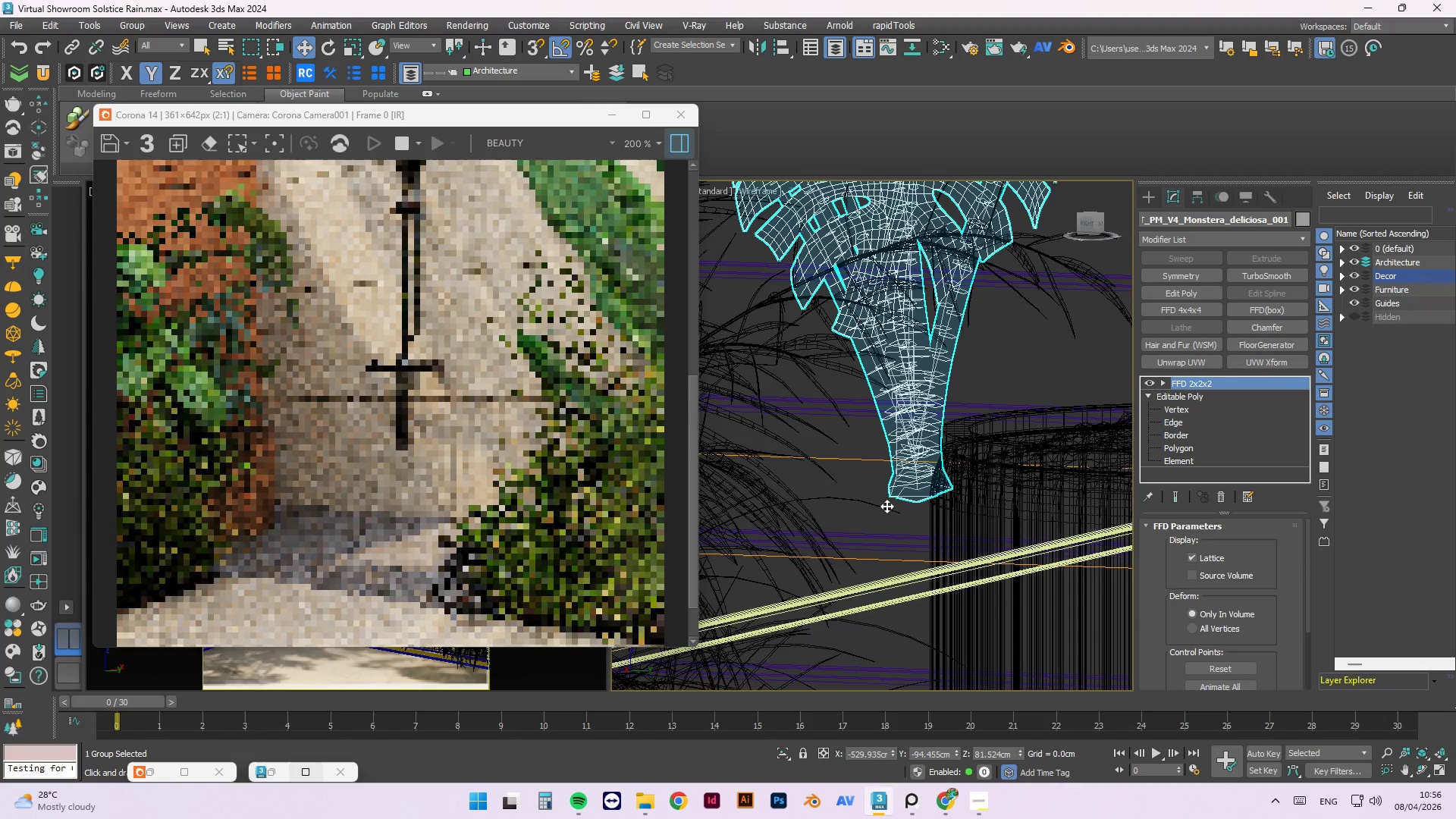 
scroll: coordinate [793, 554], scroll_direction: down, amount: 2.0
 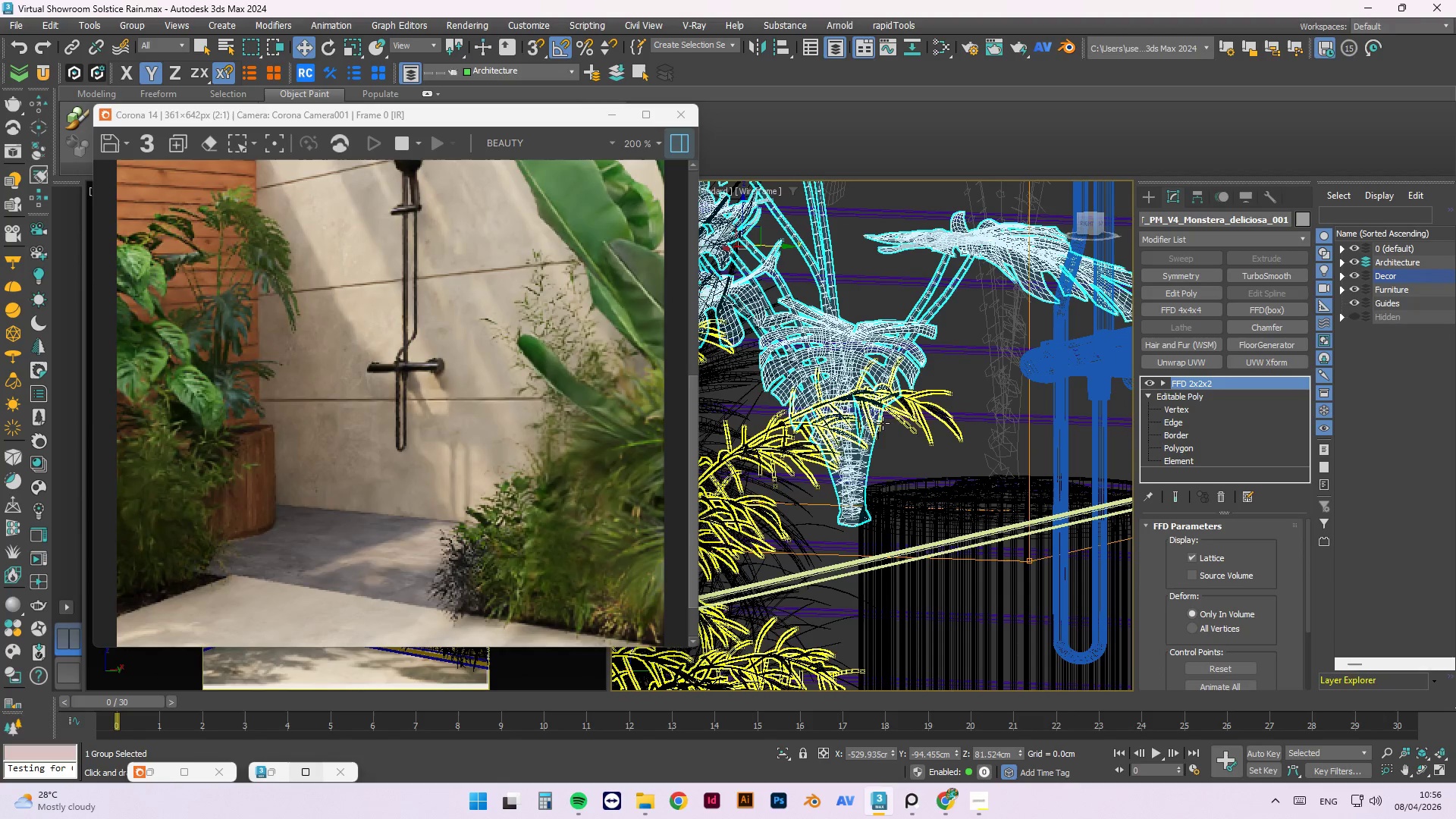 
key(W)
 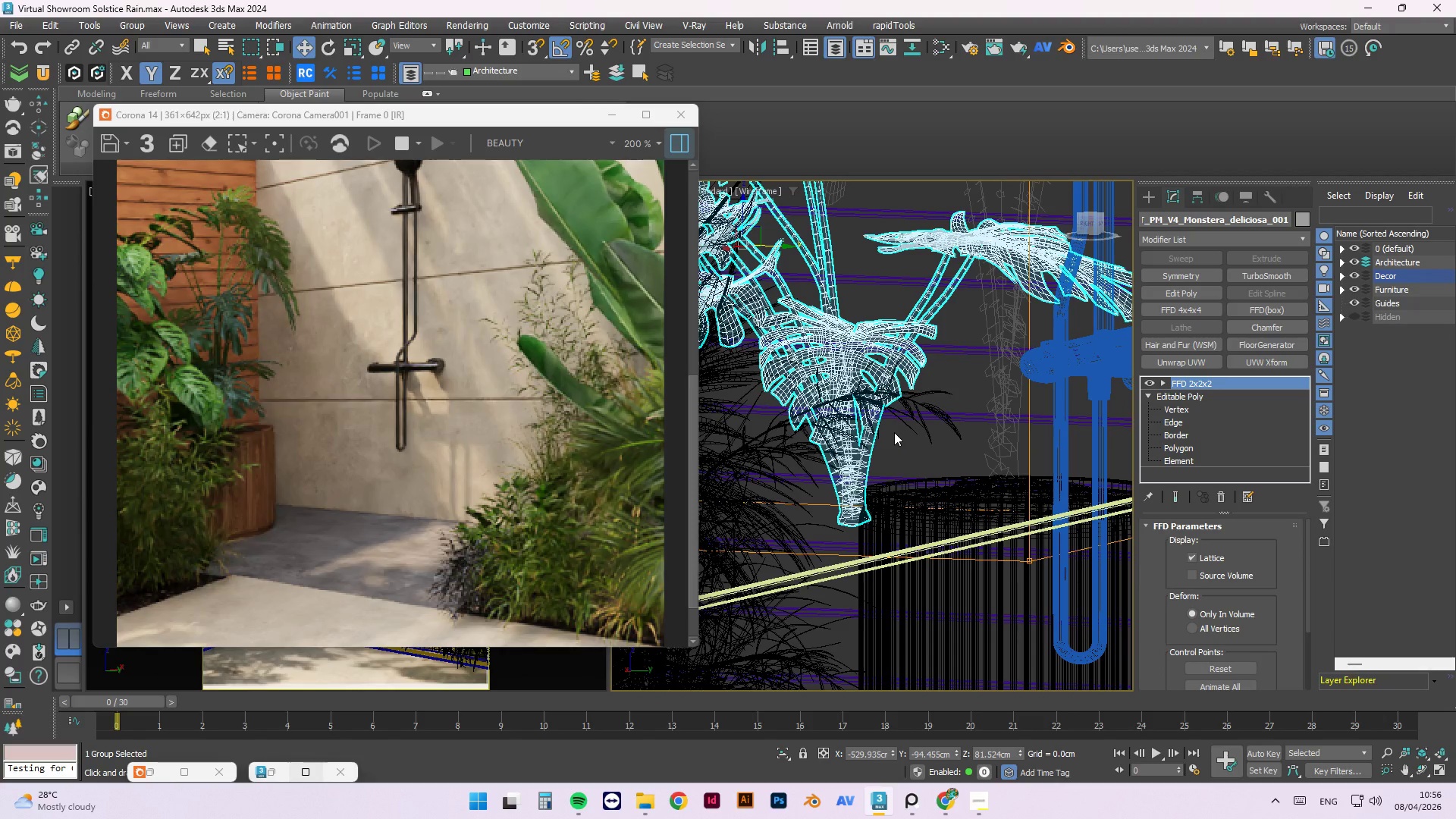 
left_click([915, 530])
 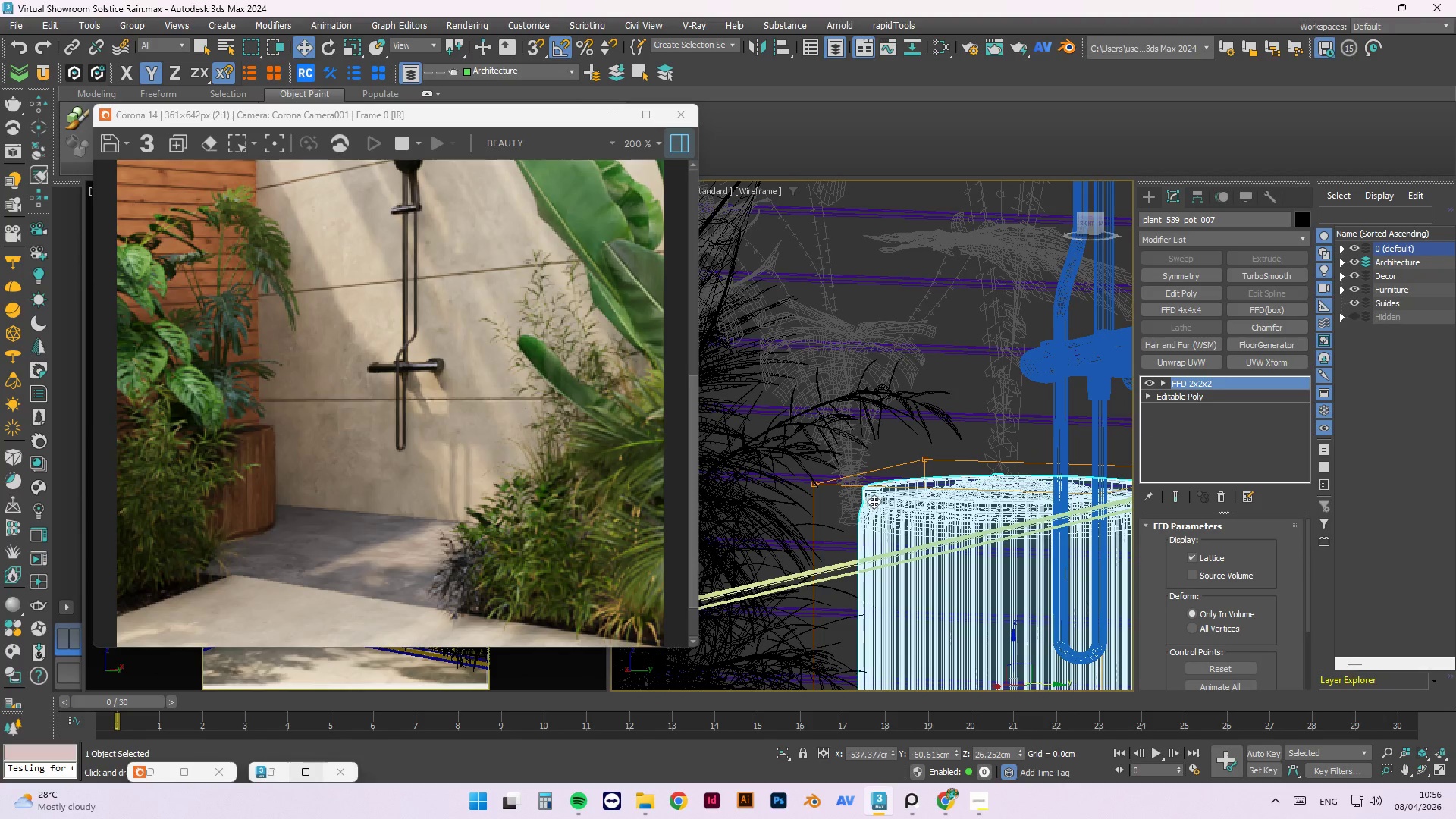 
hold_key(key=AltLeft, duration=1.5)
 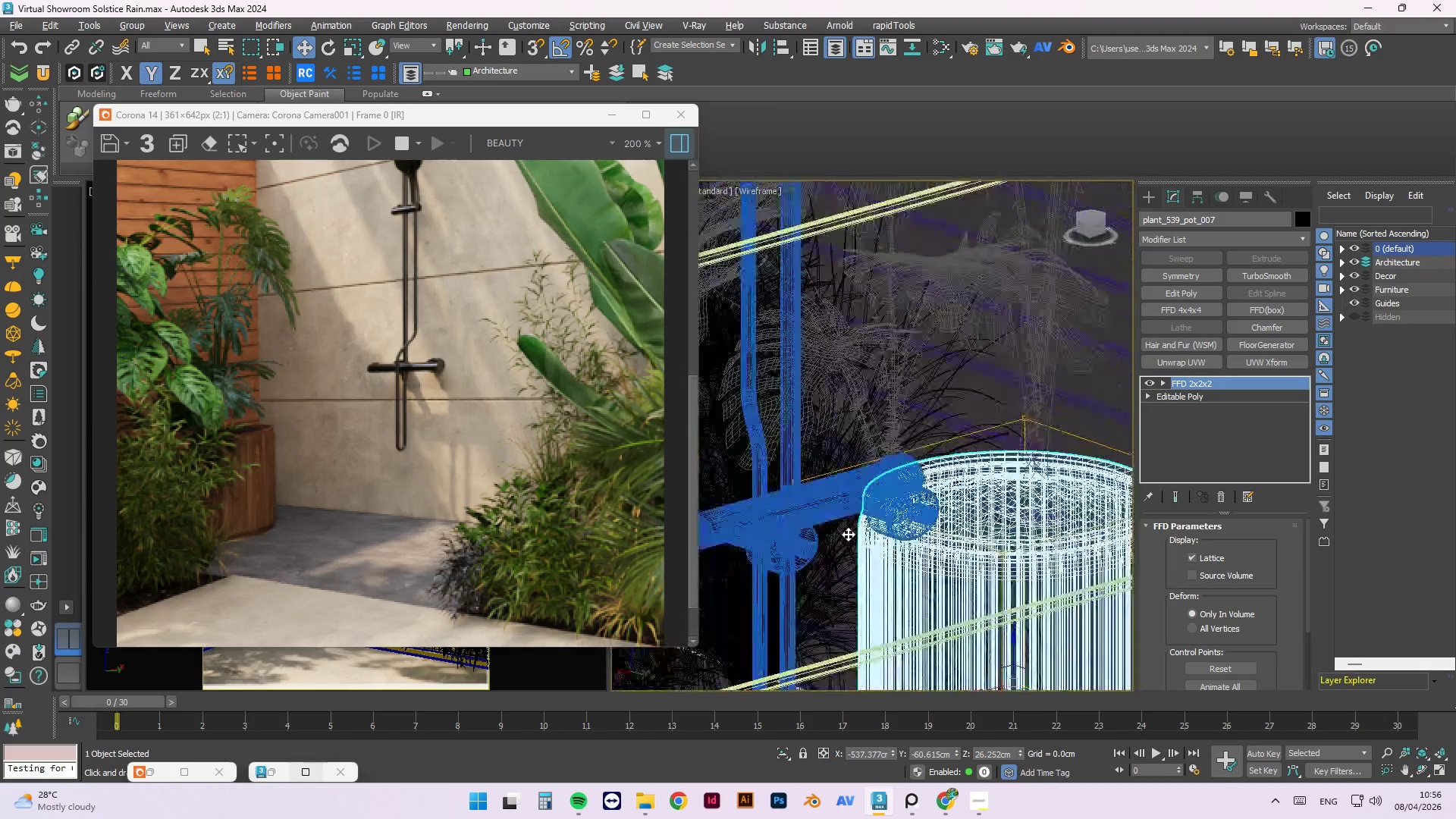 
hold_key(key=AltLeft, duration=1.52)
 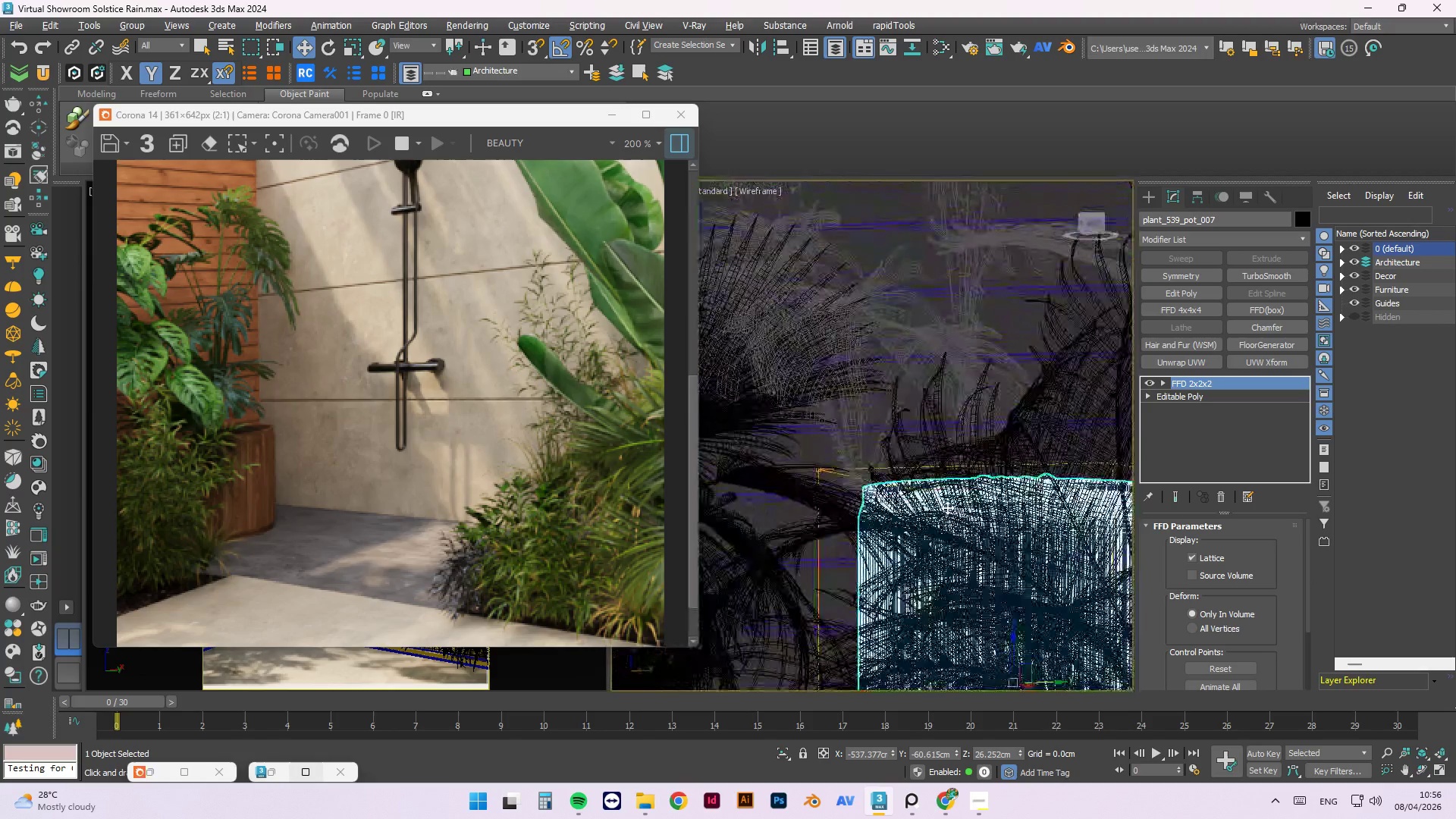 
hold_key(key=AltLeft, duration=1.23)
 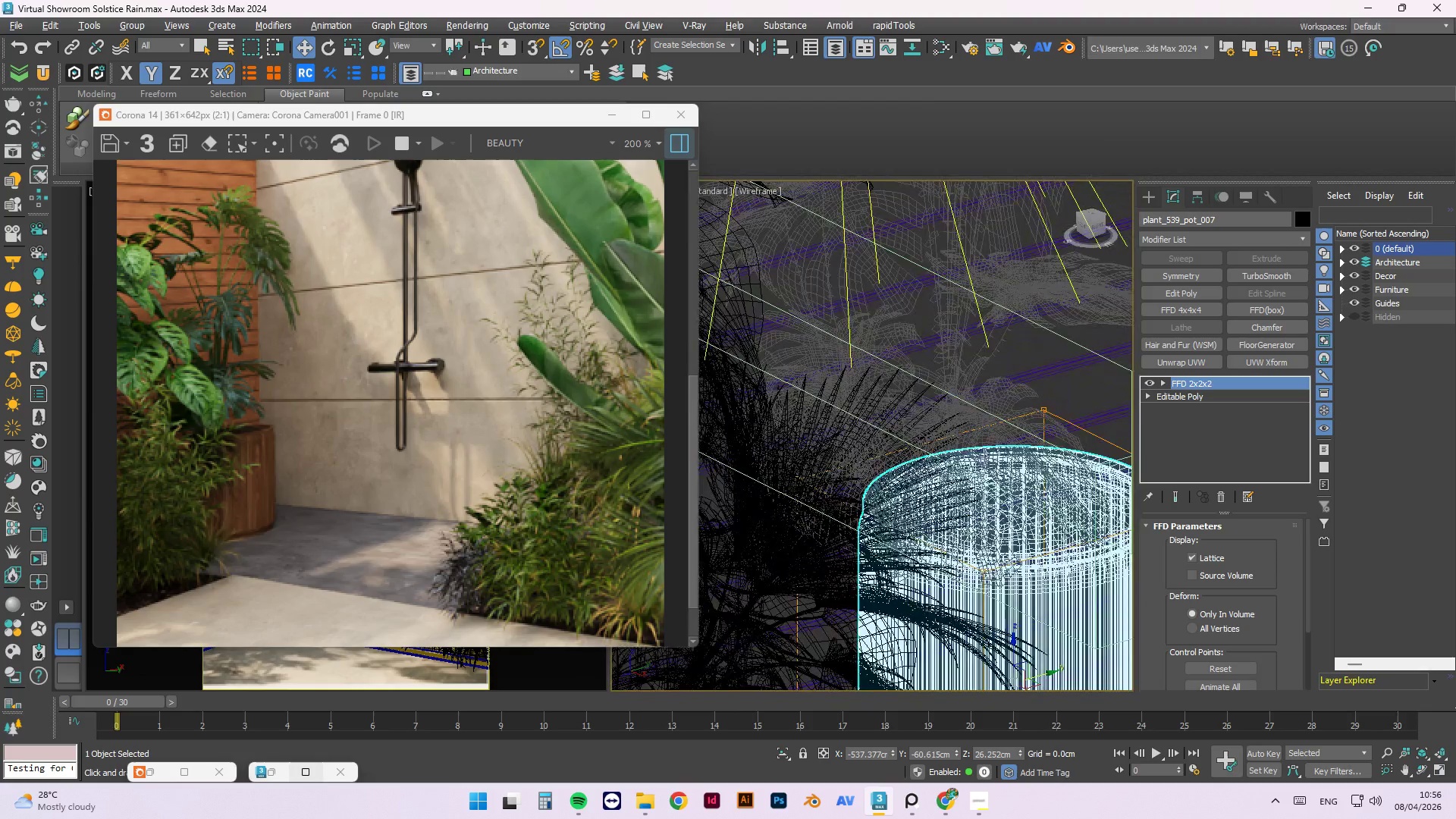 
scroll: coordinate [883, 510], scroll_direction: down, amount: 3.0
 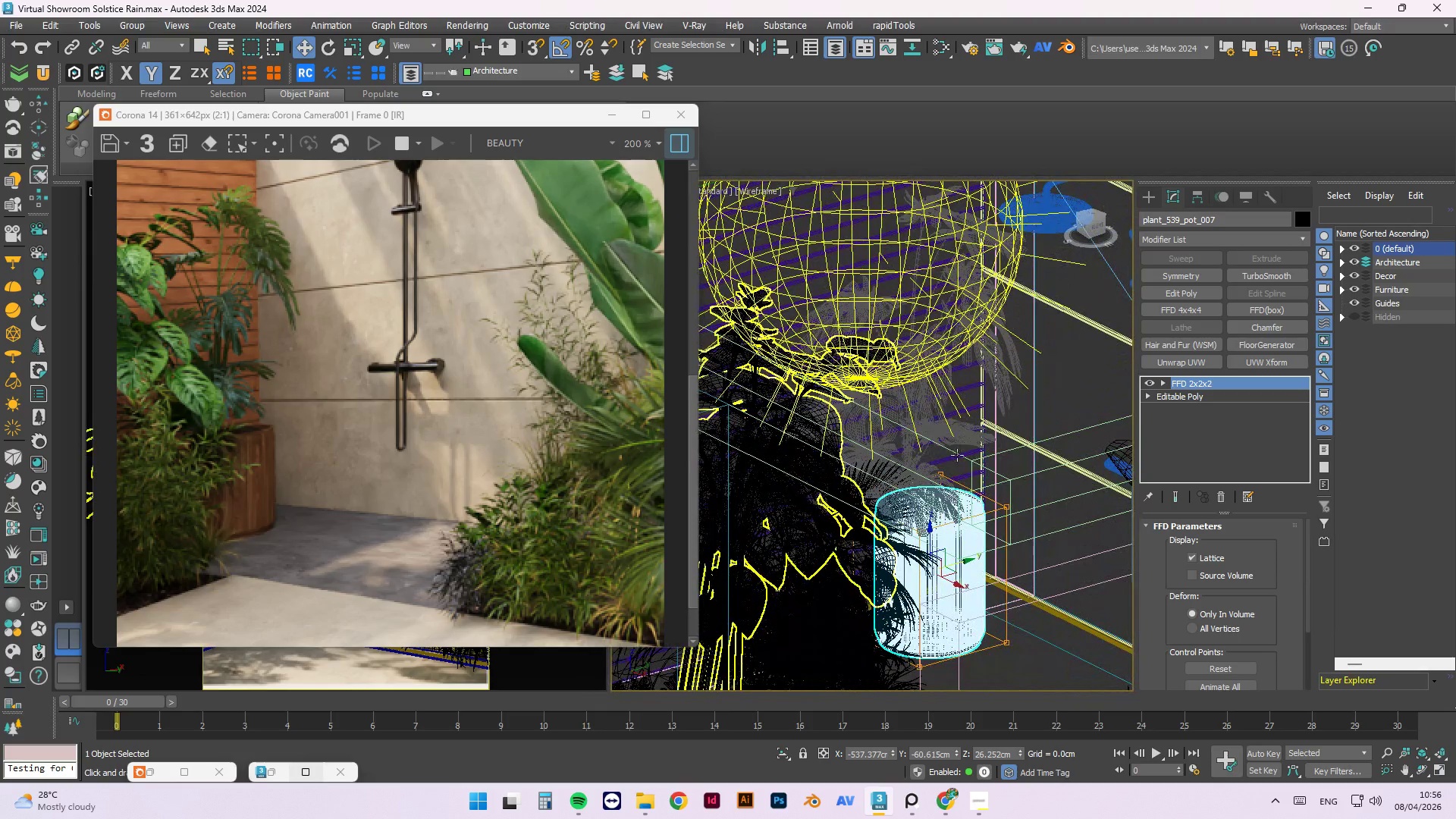 
scroll: coordinate [951, 444], scroll_direction: up, amount: 2.0
 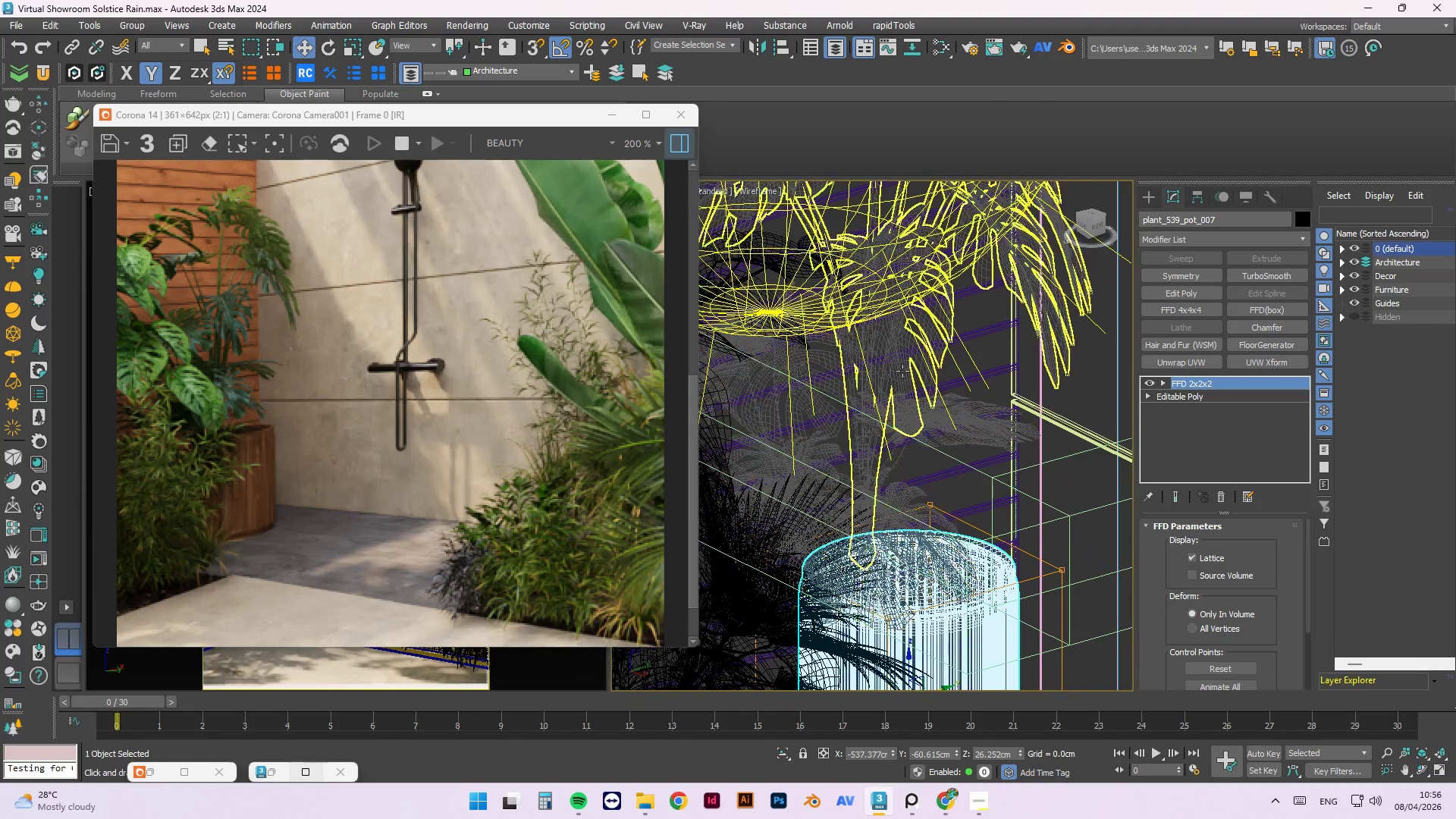 
left_click([900, 369])
 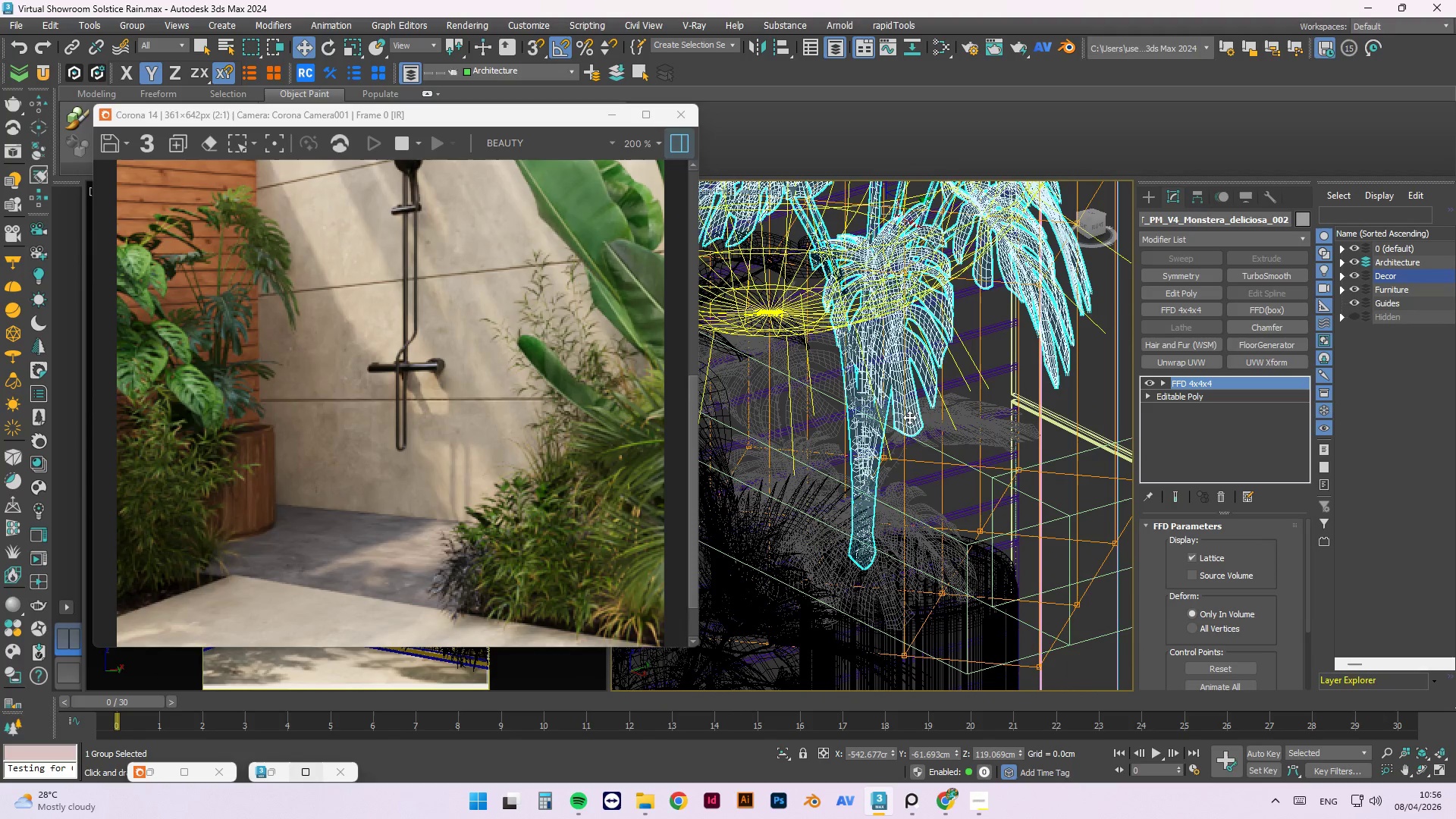 
scroll: coordinate [959, 504], scroll_direction: down, amount: 2.0
 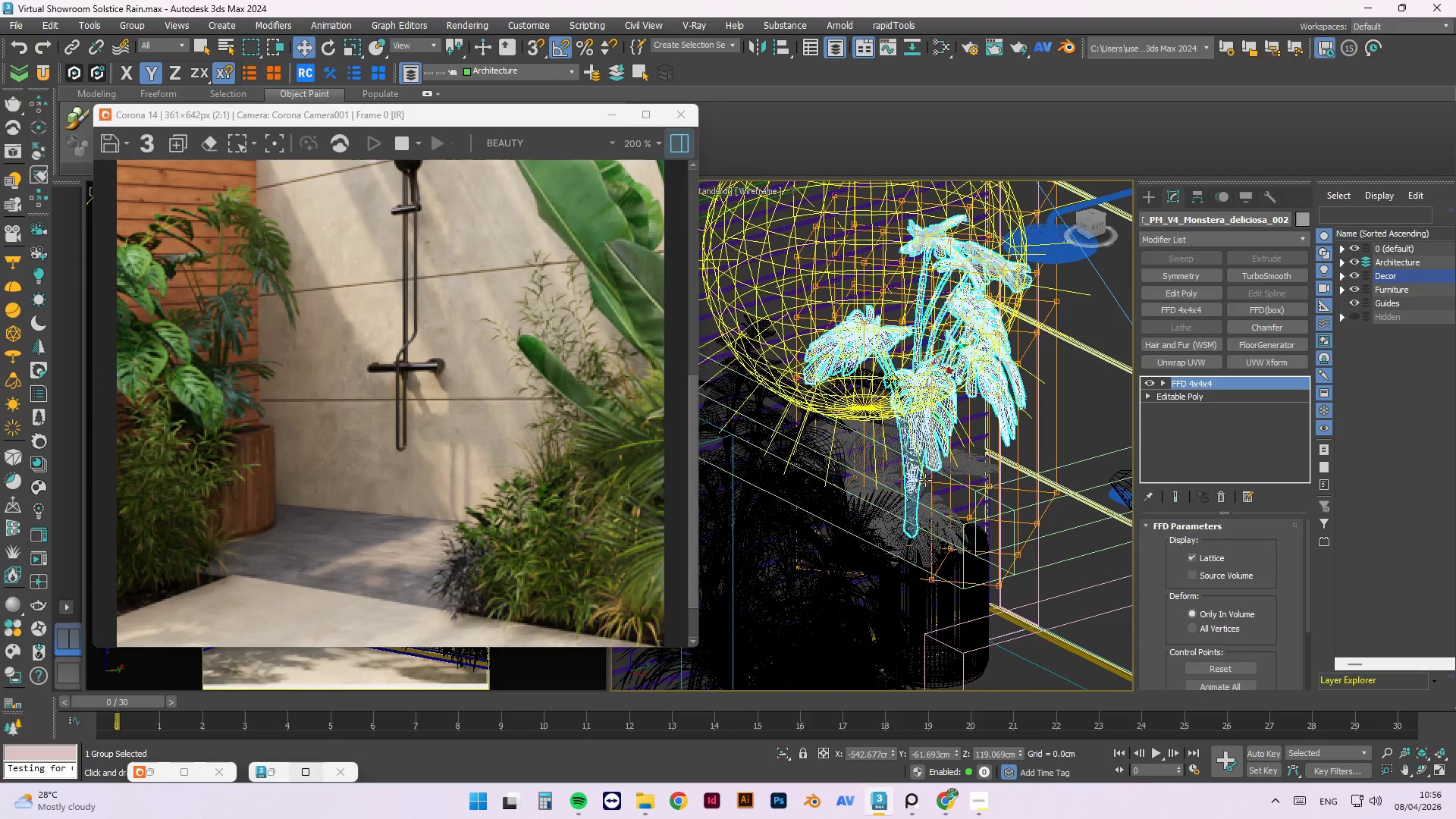 
type(qwq1)
 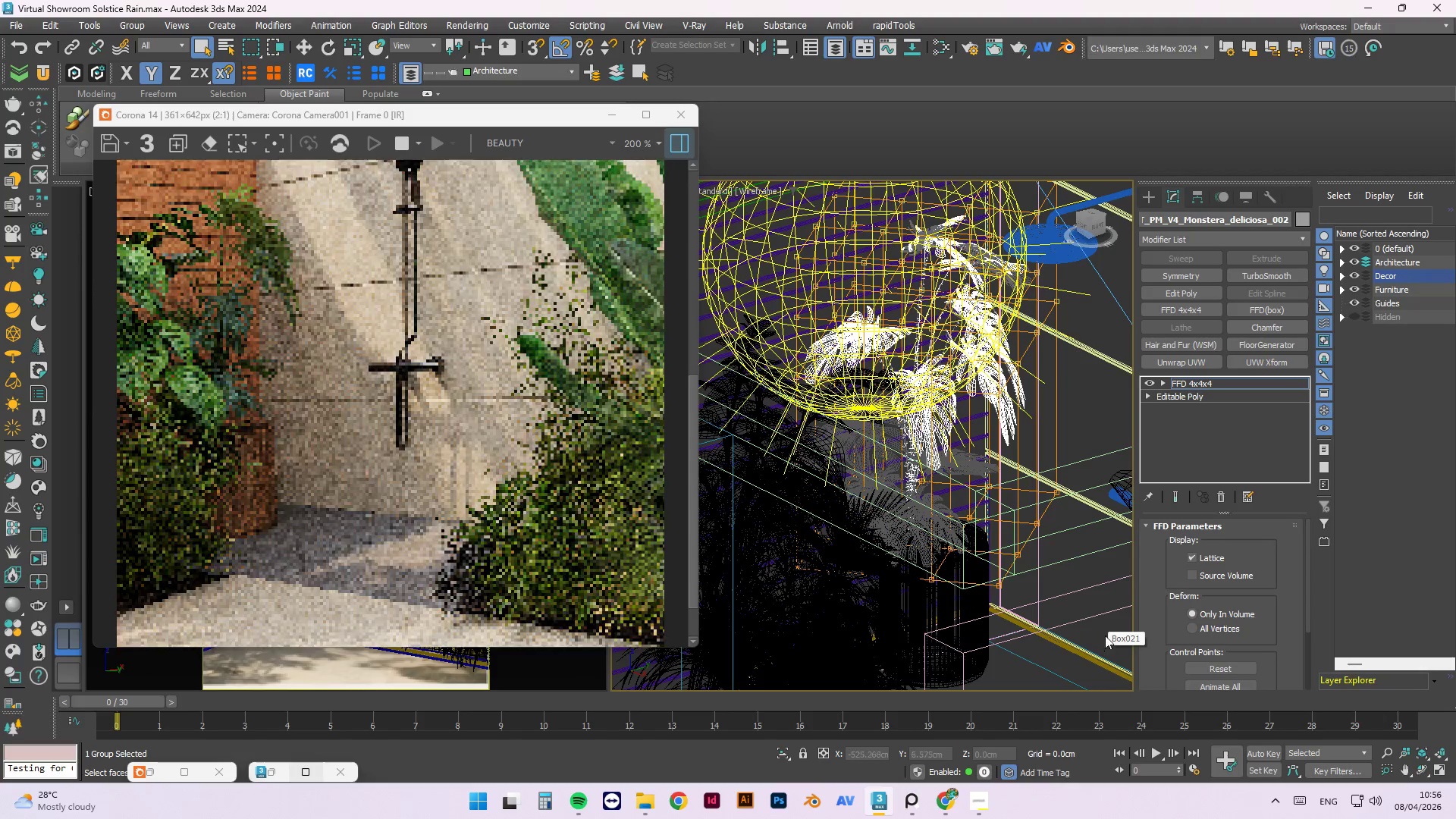 
hold_key(key=AltLeft, duration=0.66)
 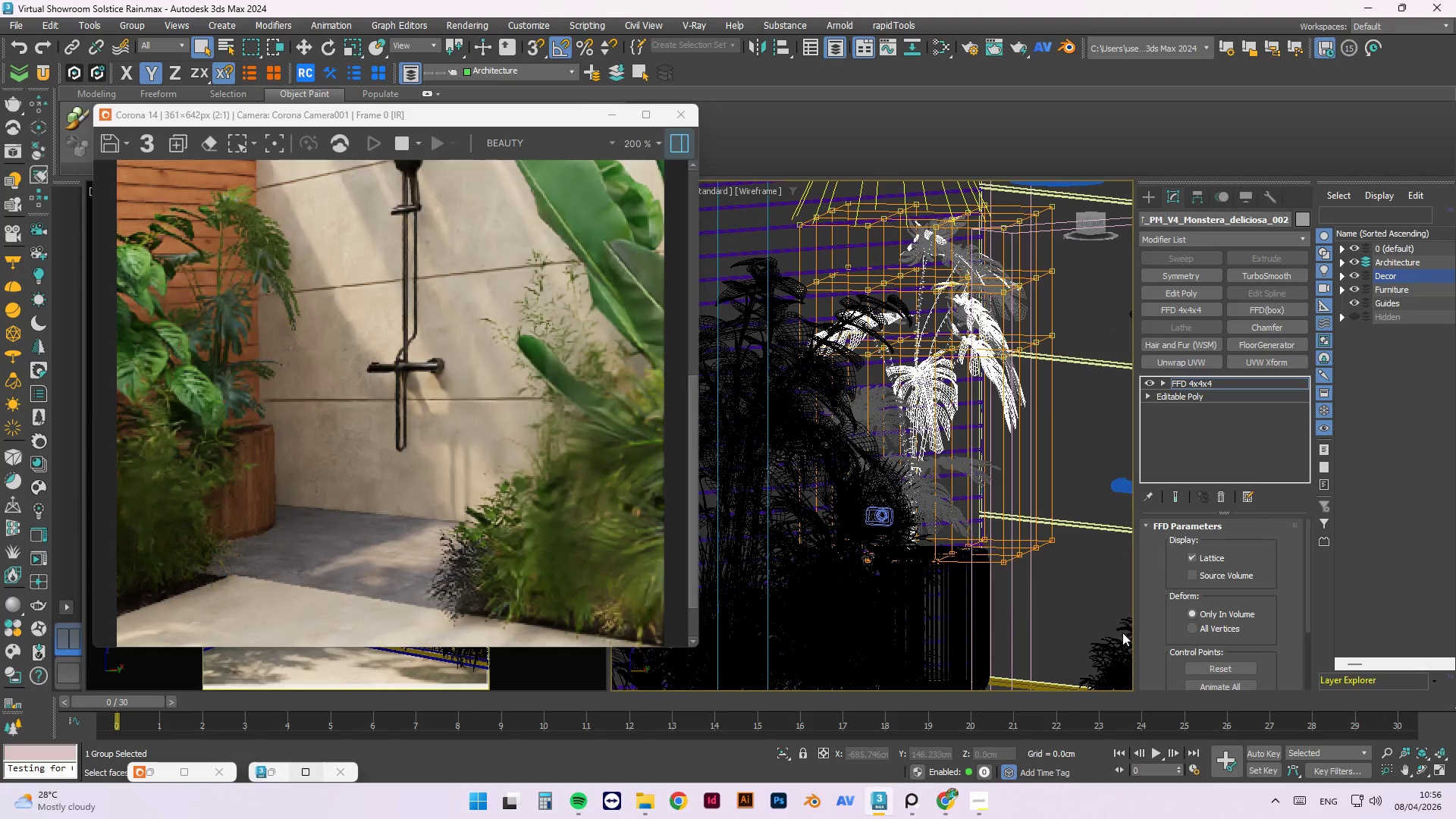 
left_click_drag(start_coordinate=[1122, 632], to_coordinate=[635, 507])
 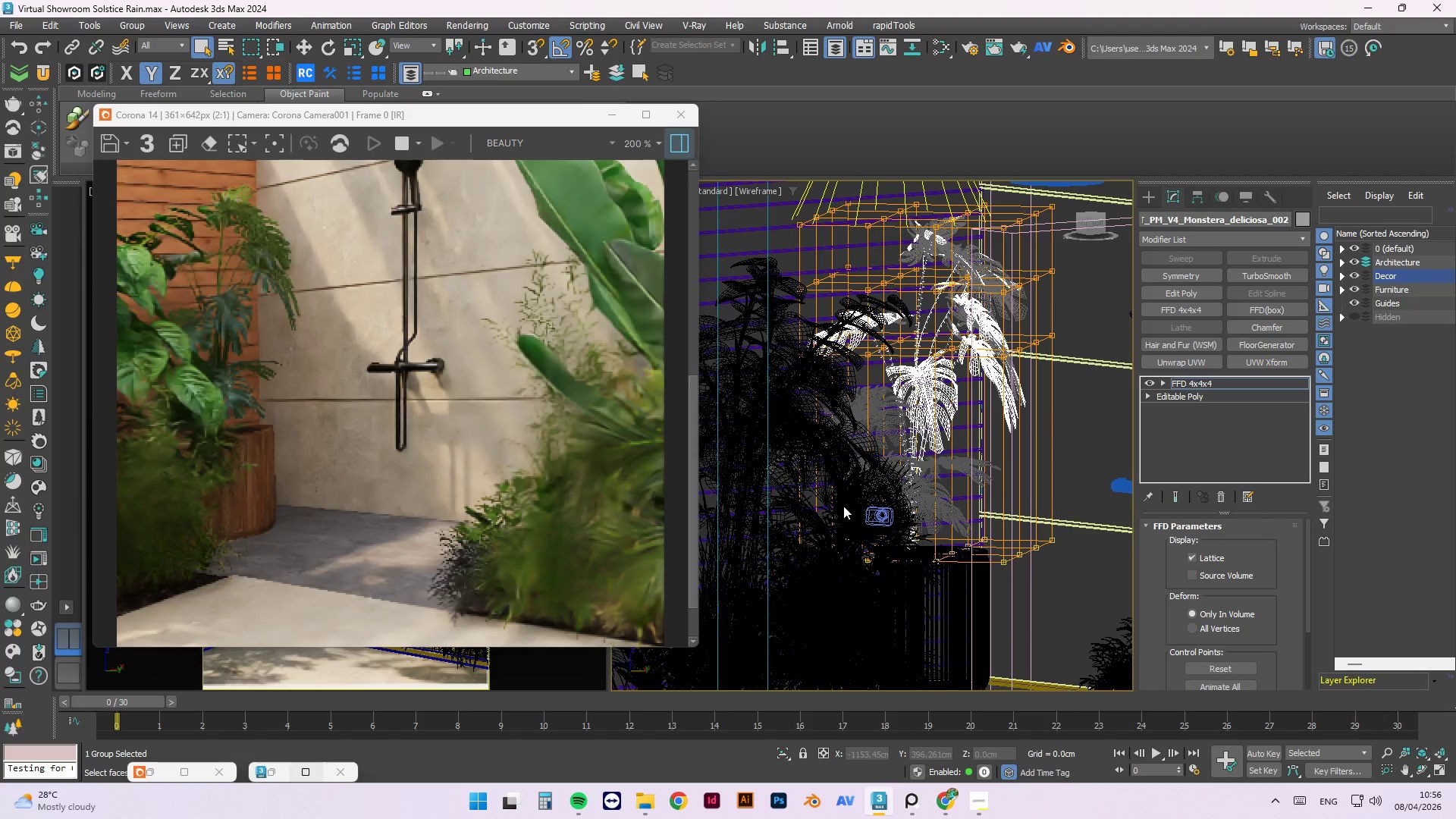 
key(W)
 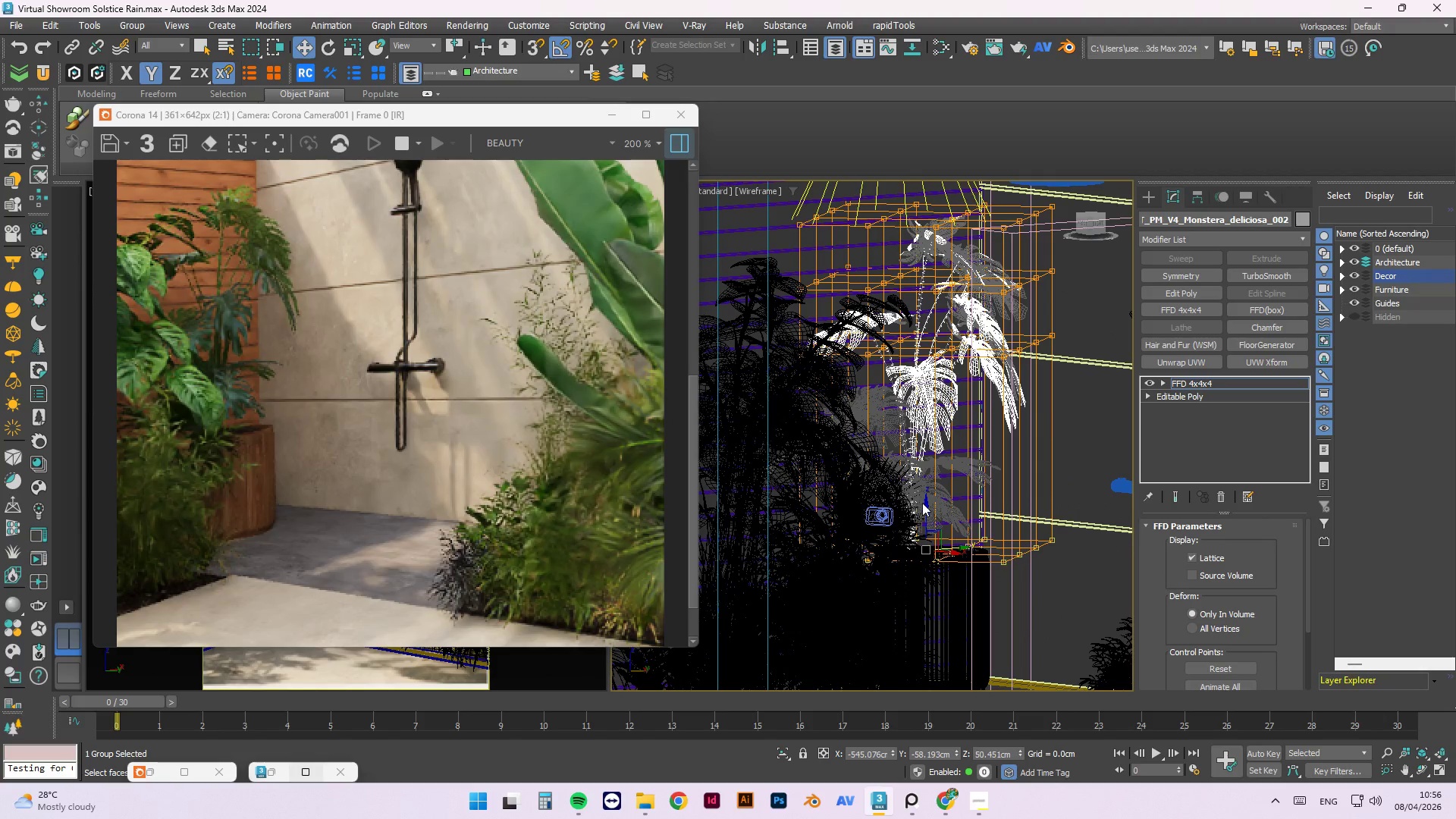 
left_click_drag(start_coordinate=[926, 503], to_coordinate=[925, 475])
 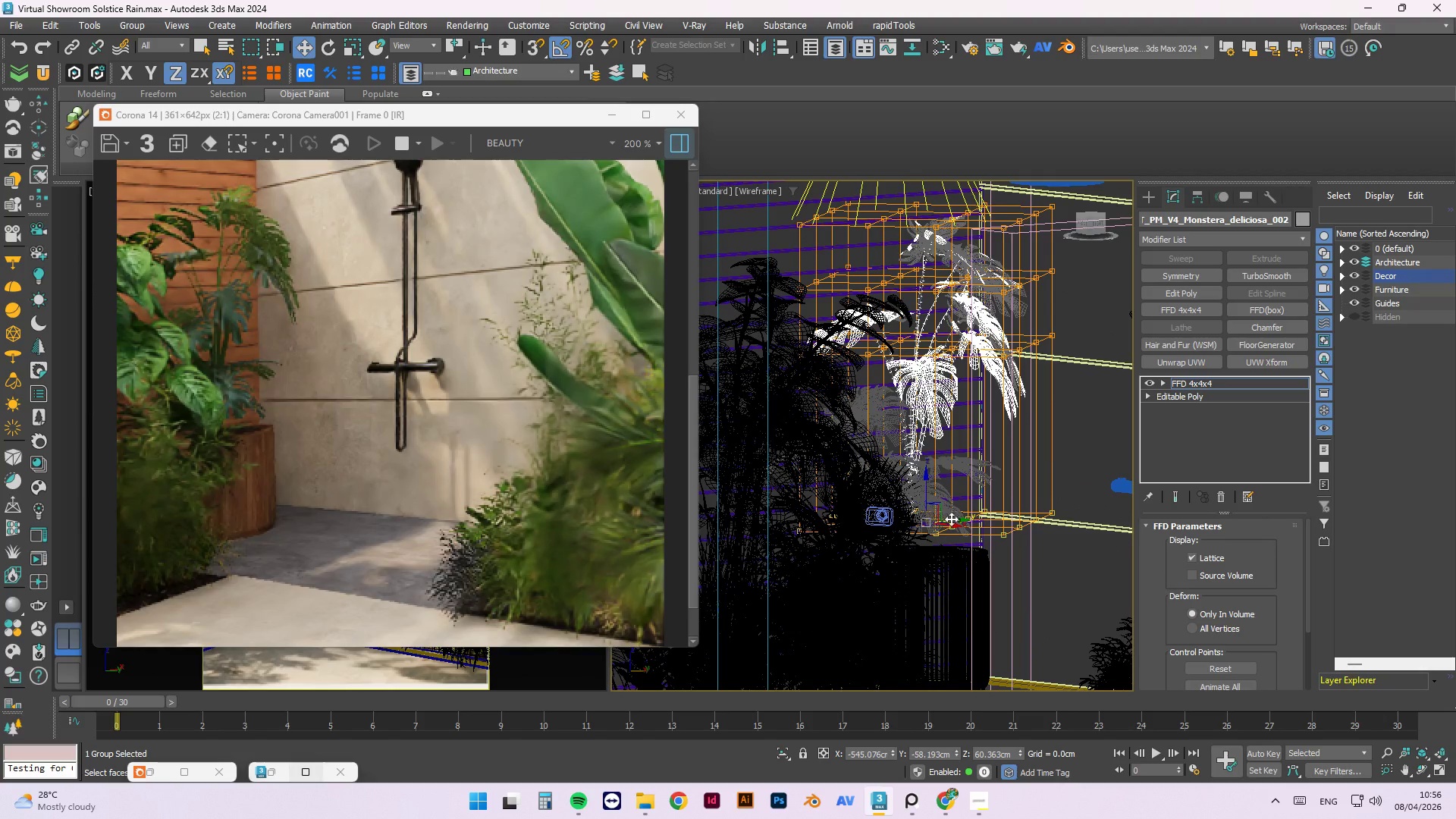 
left_click_drag(start_coordinate=[950, 526], to_coordinate=[971, 526])
 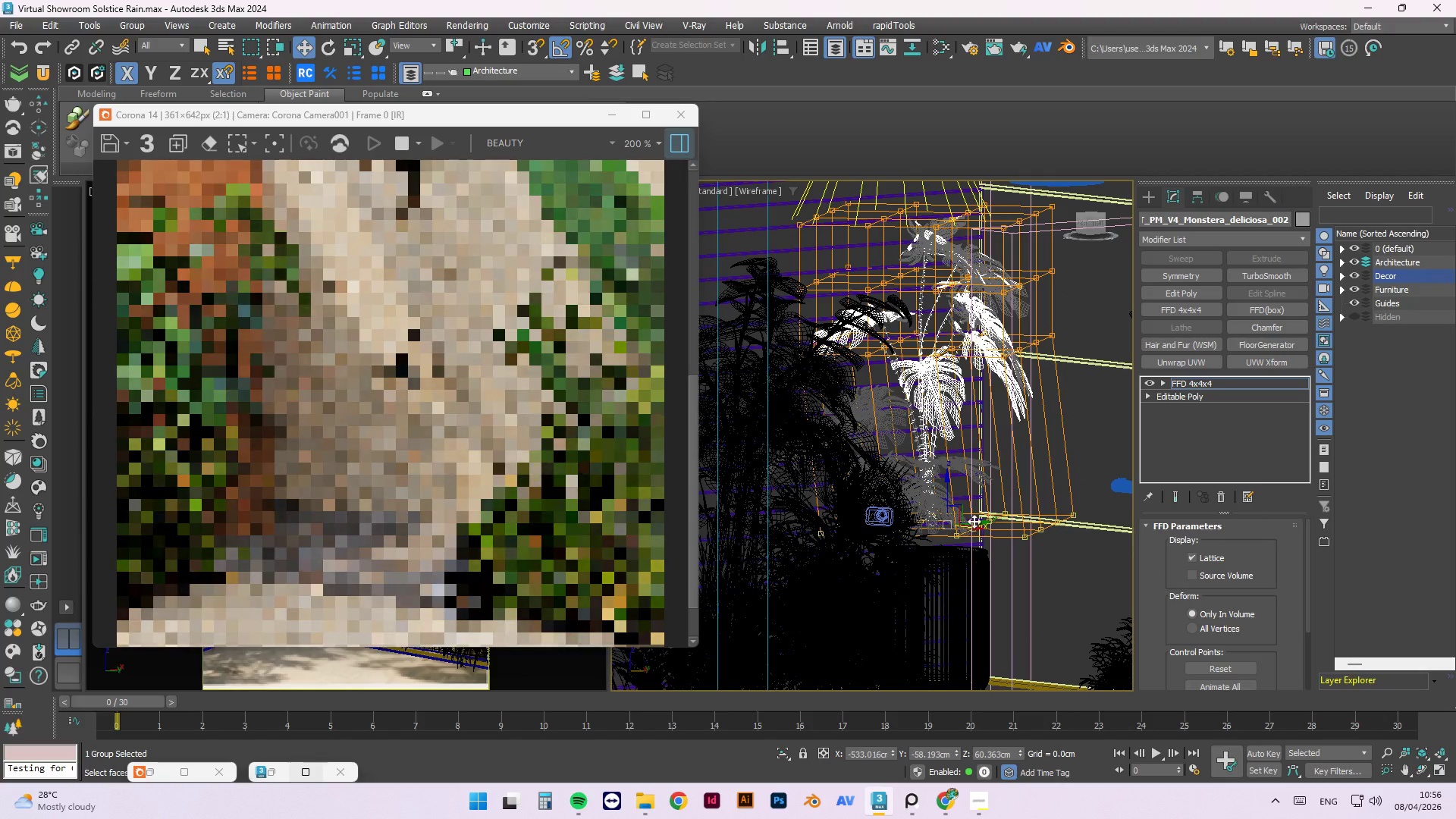 
key(Control+ControlLeft)
 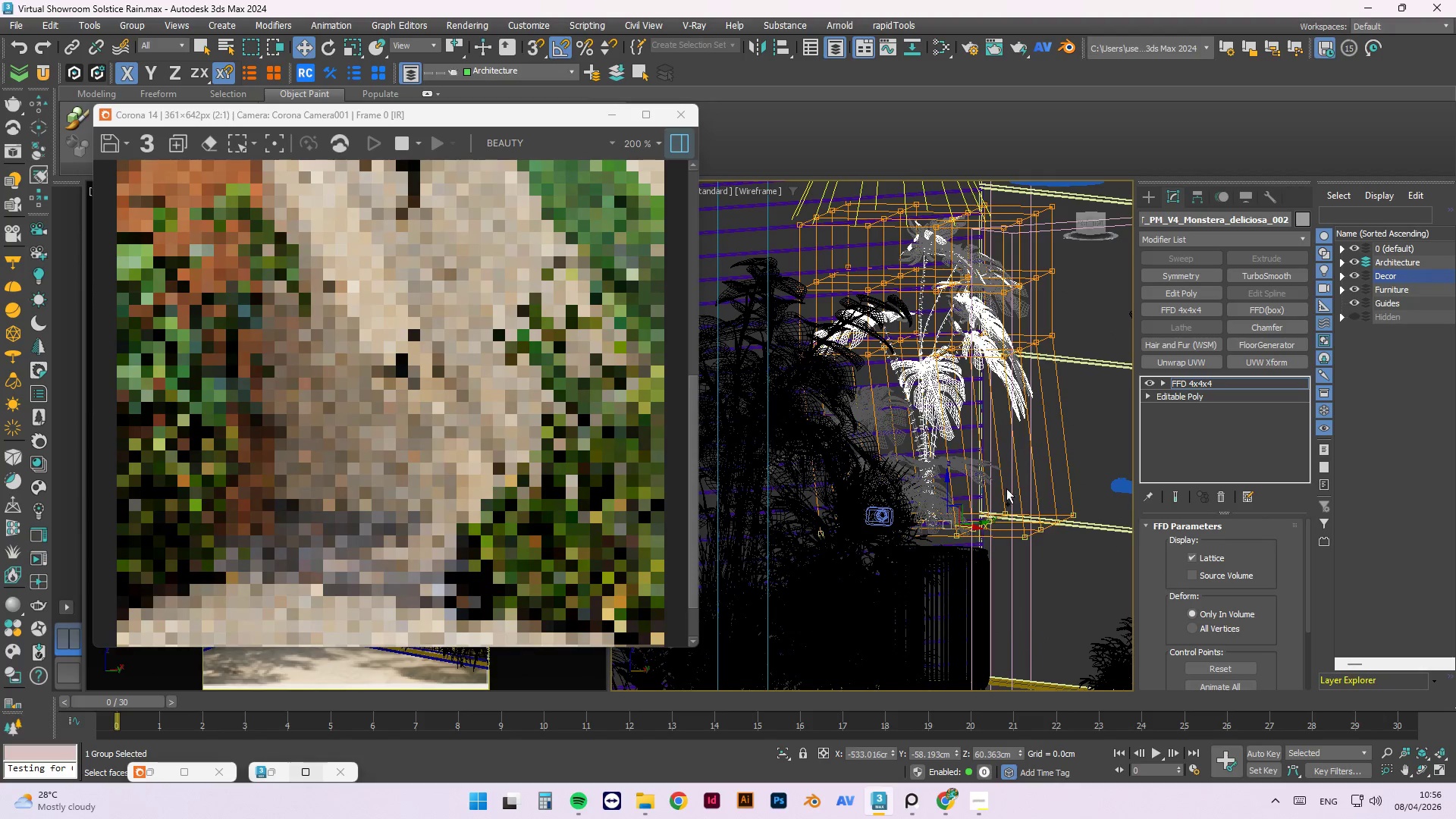 
key(Control+Z)
 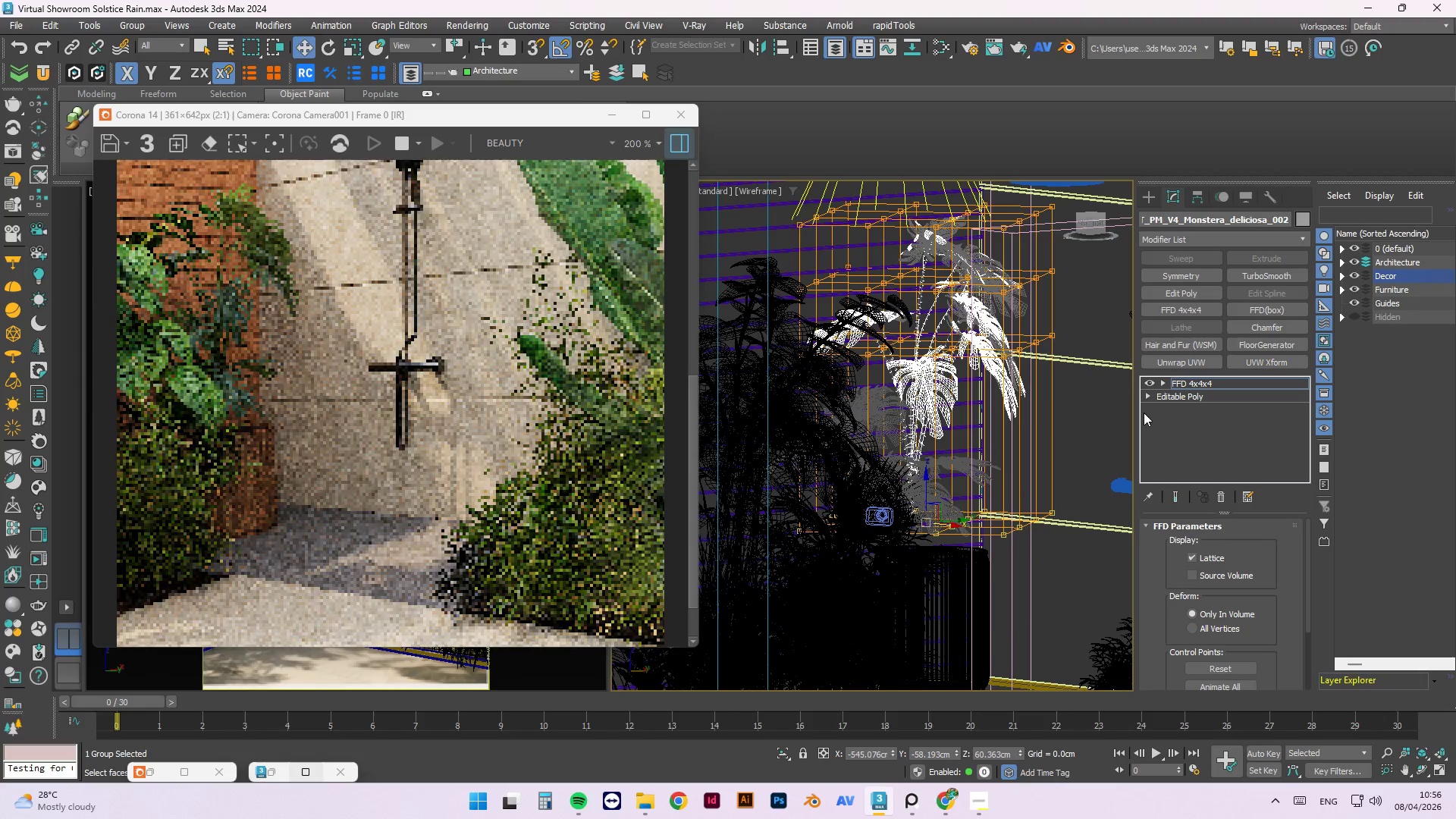 
left_click([1050, 450])
 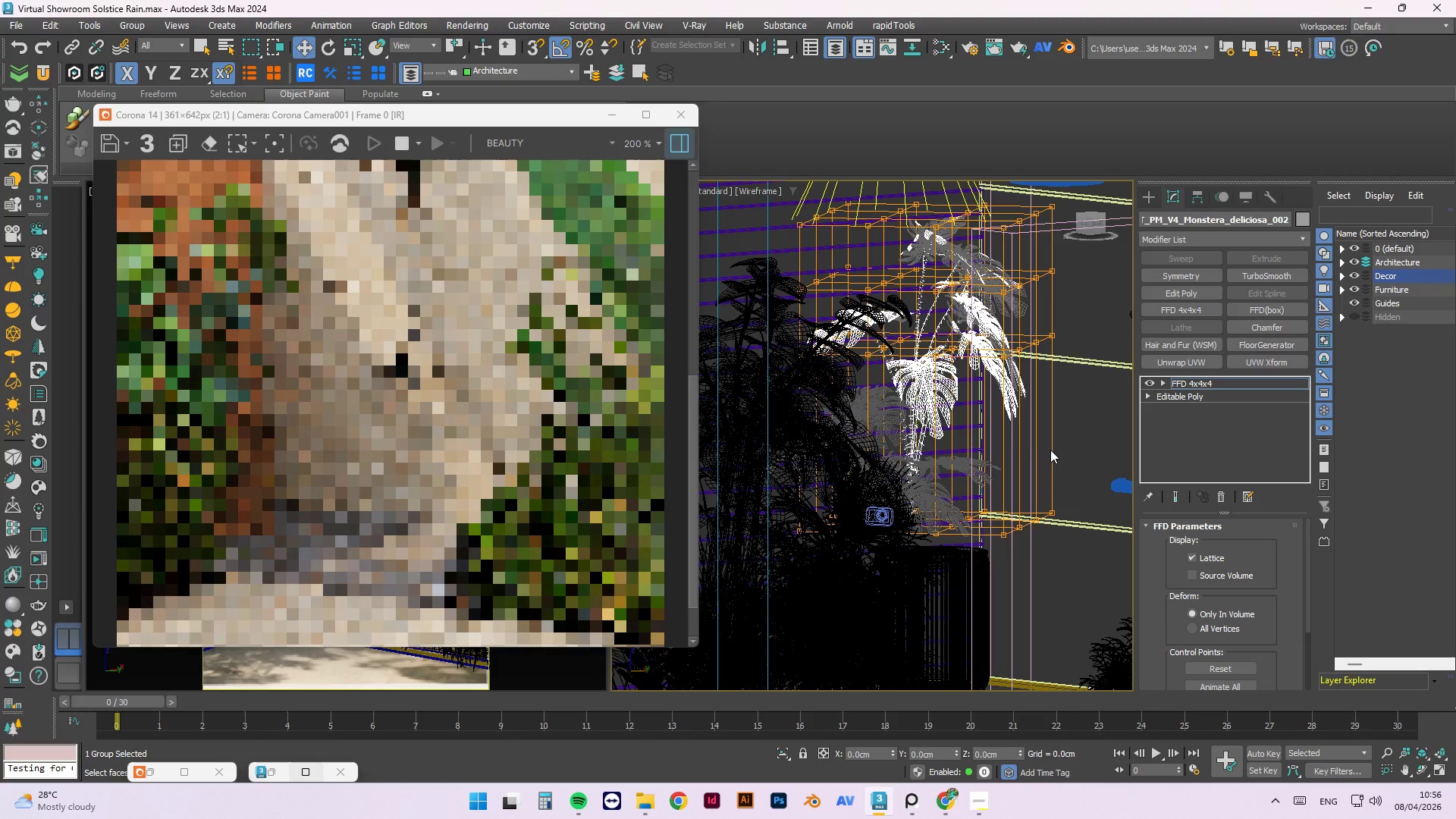 
right_click([1050, 450])
 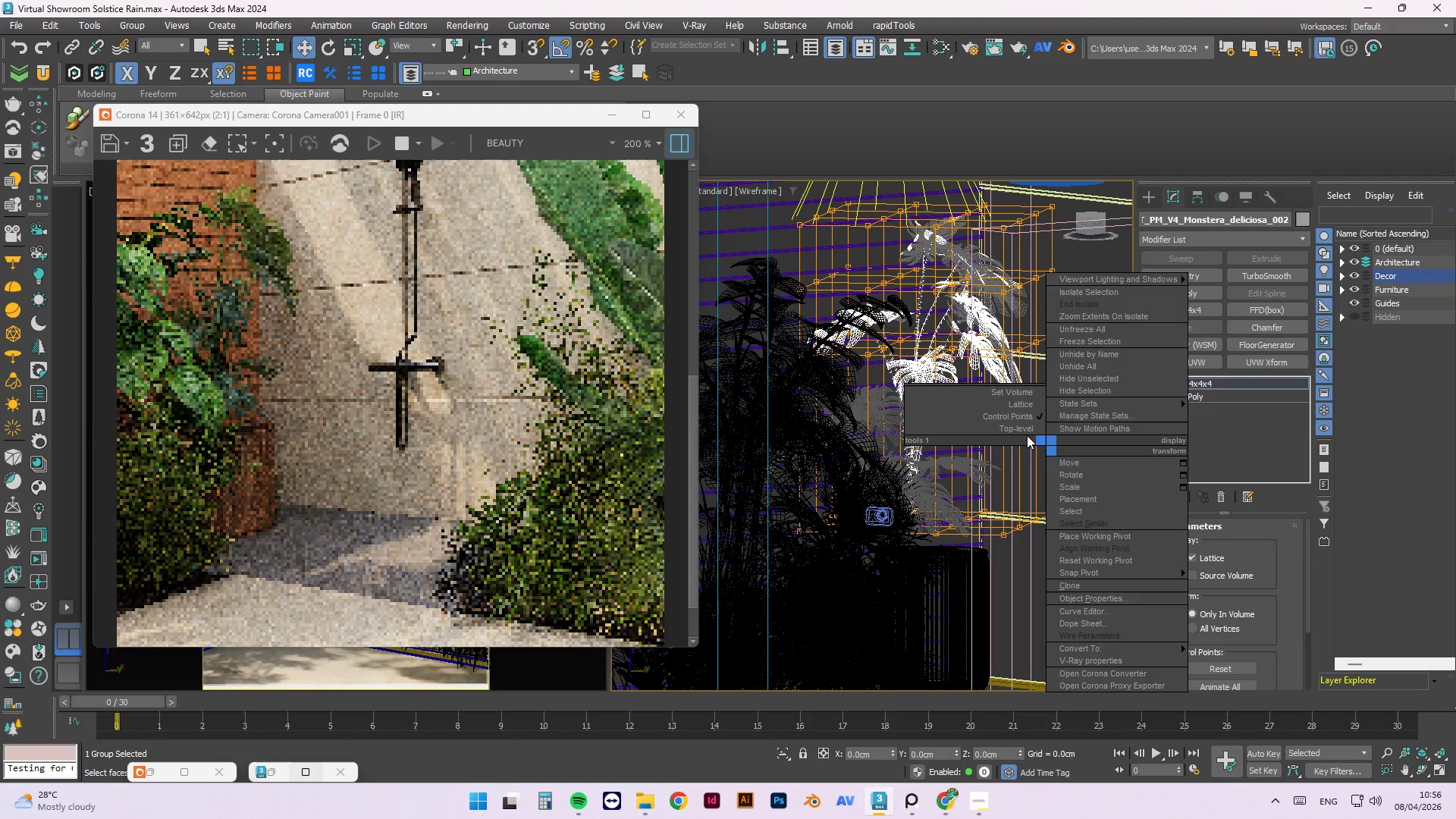 
left_click([1026, 432])
 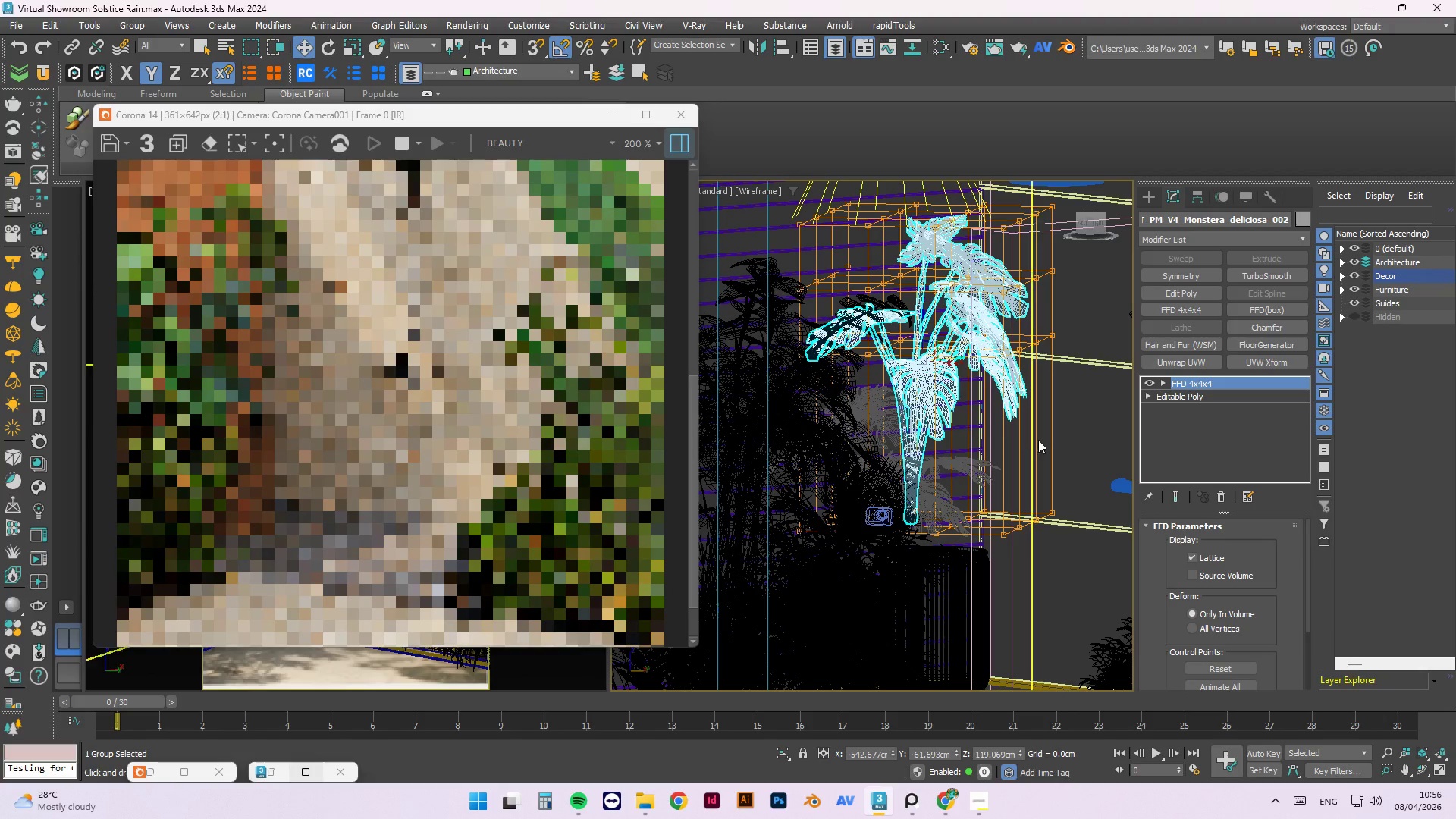 
hold_key(key=AltLeft, duration=1.5)
 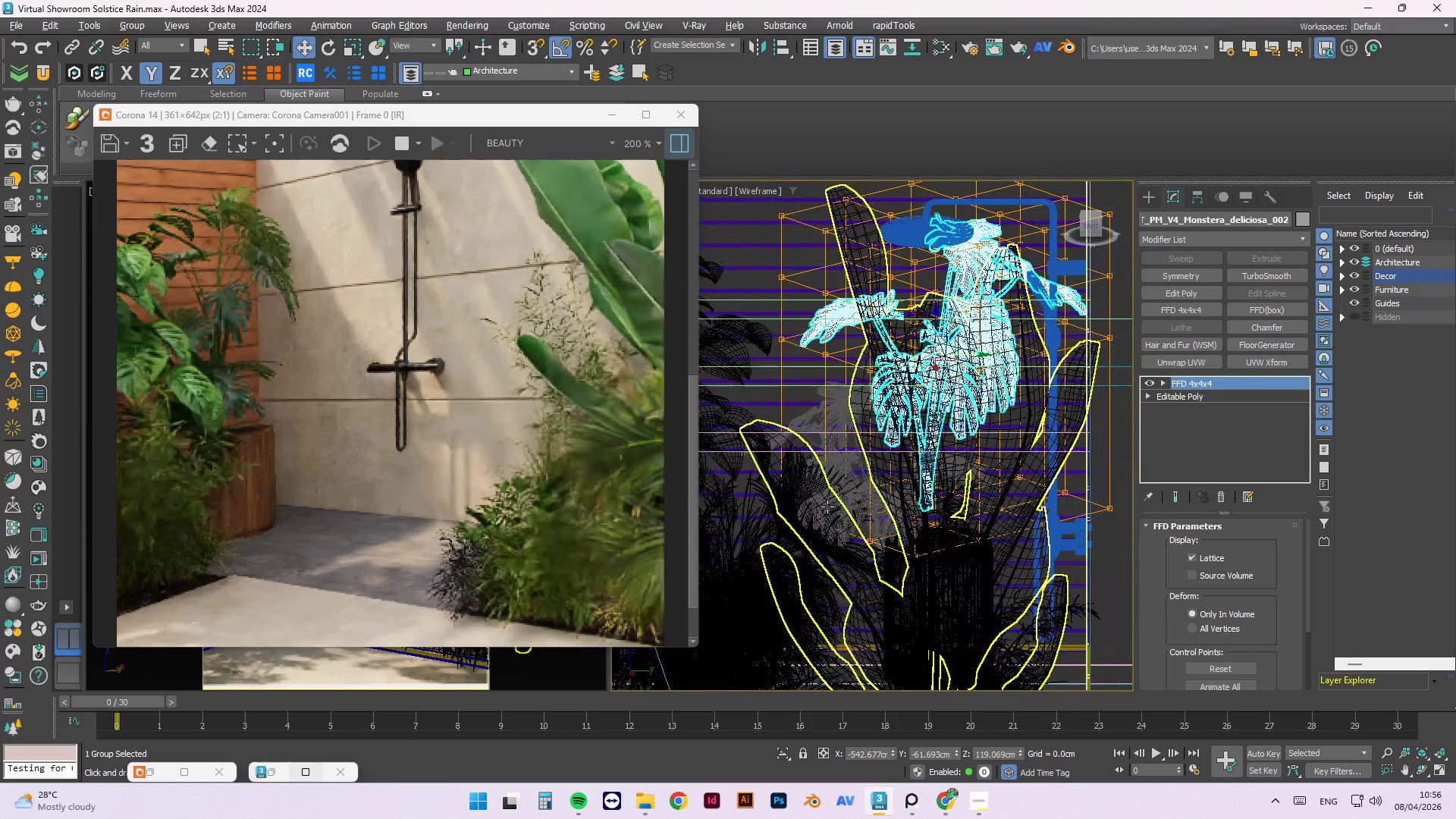 
hold_key(key=AltLeft, duration=0.36)
 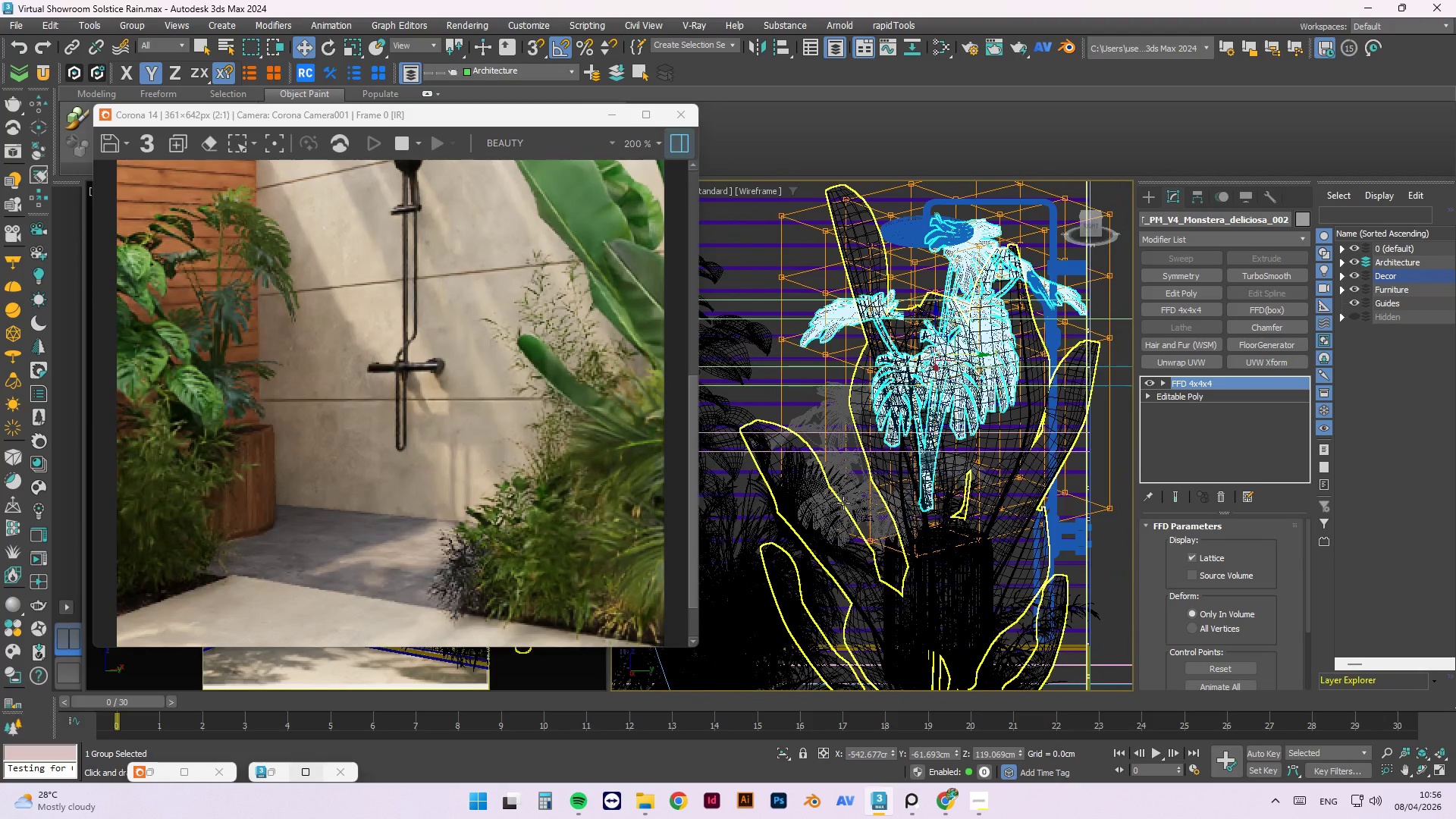 
left_click([849, 502])
 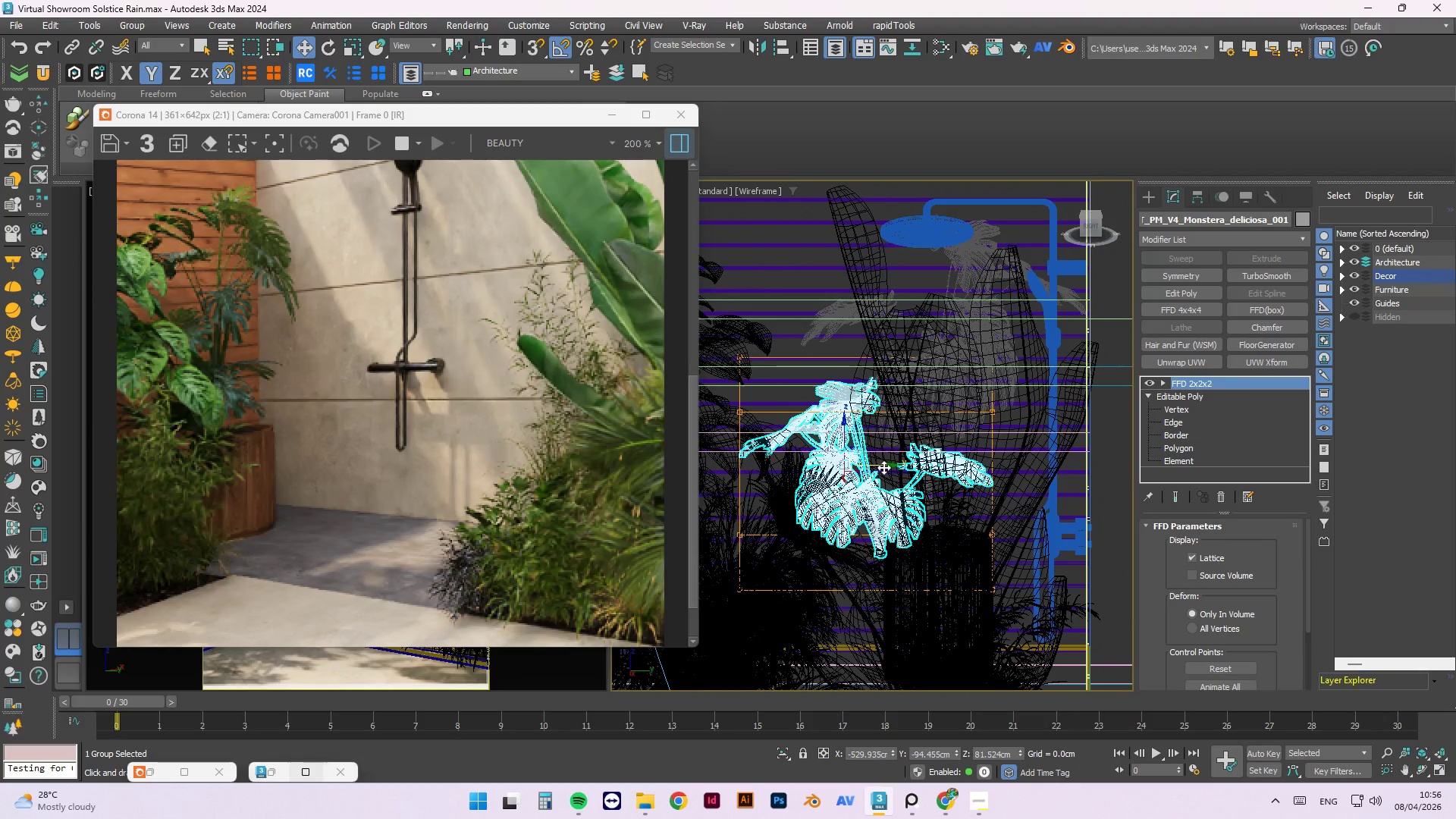 
left_click_drag(start_coordinate=[884, 466], to_coordinate=[928, 473])
 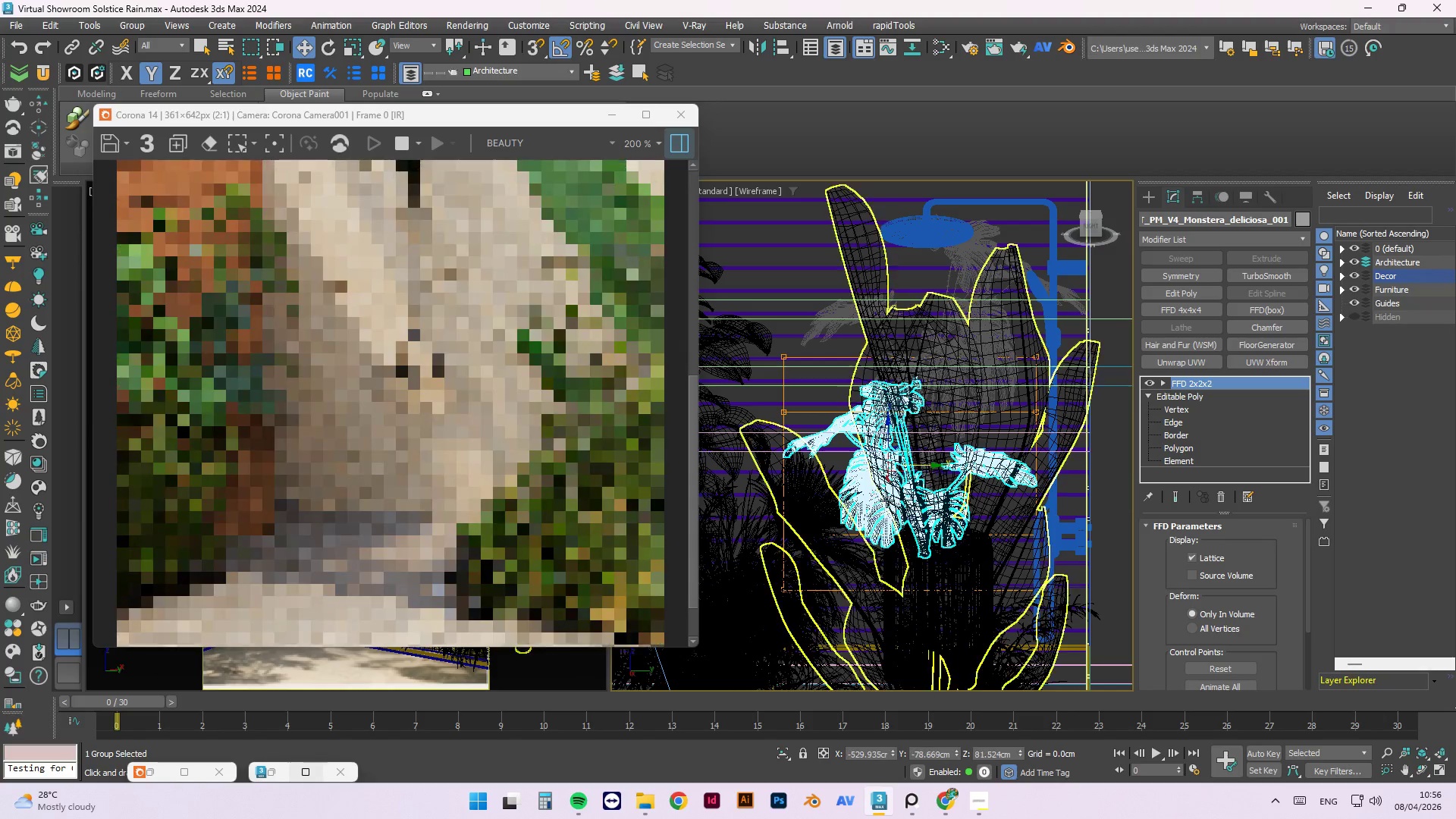 
hold_key(key=AltLeft, duration=1.5)
 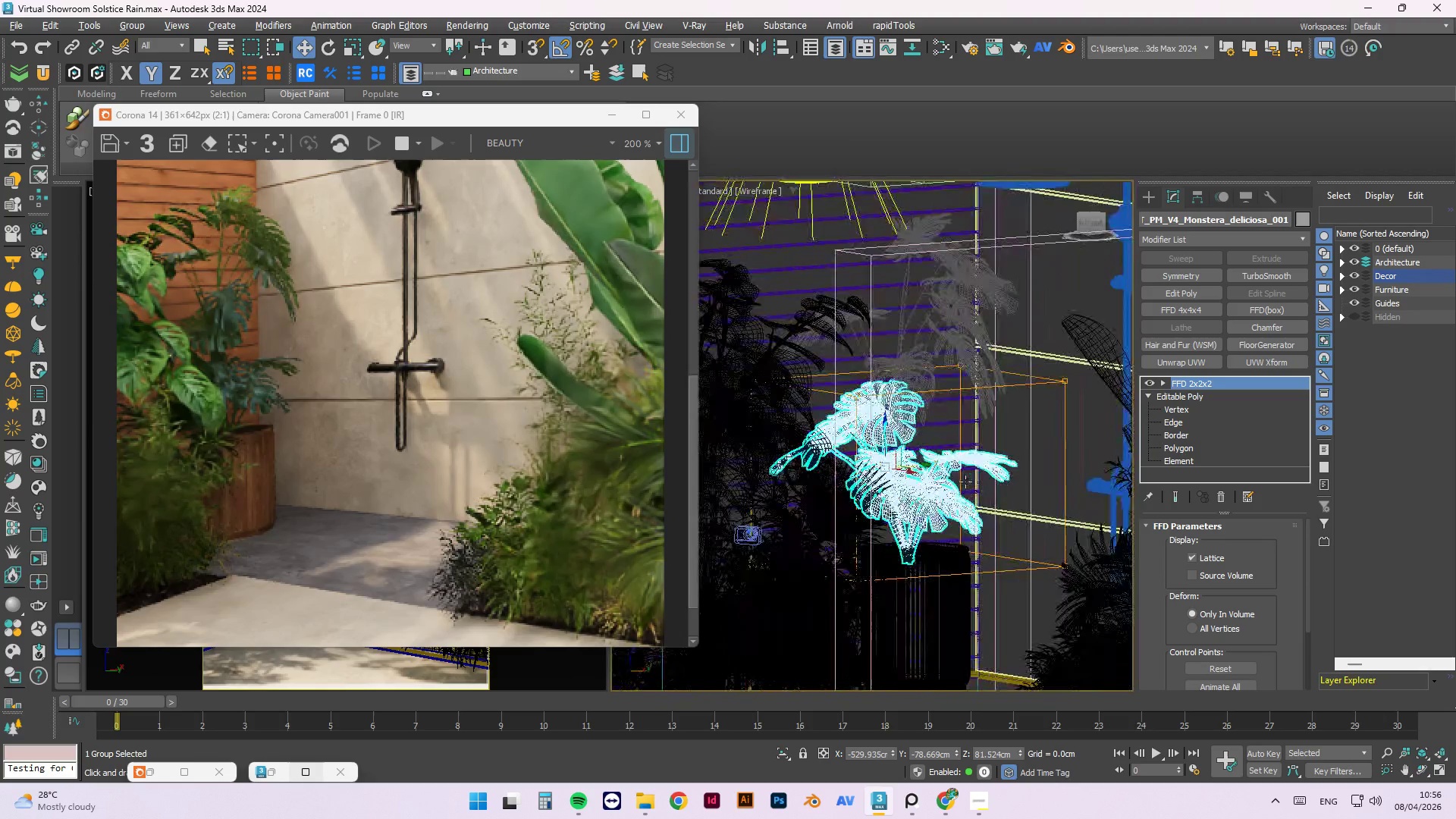 
hold_key(key=AltLeft, duration=1.16)
 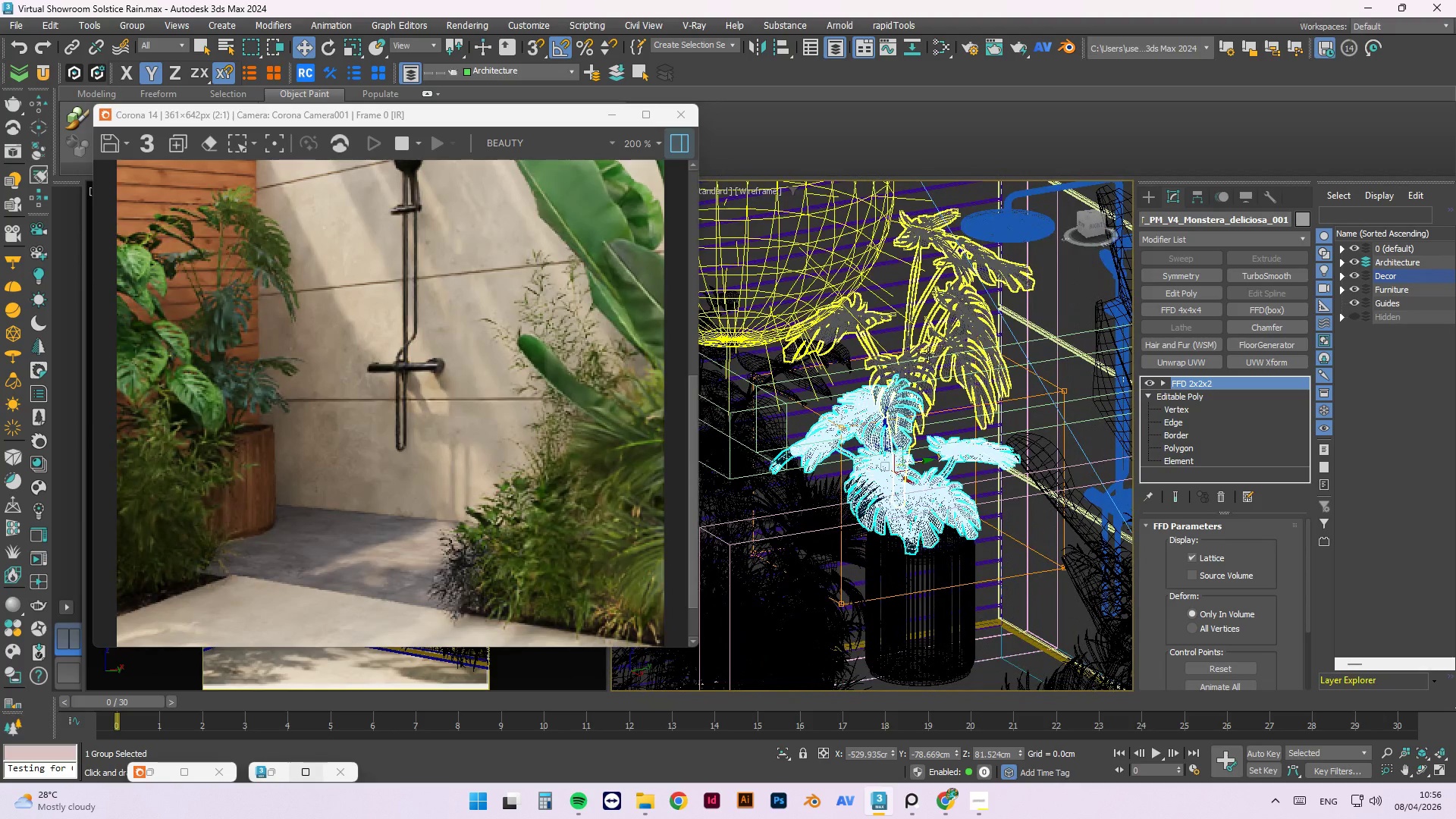 
left_click([929, 353])
 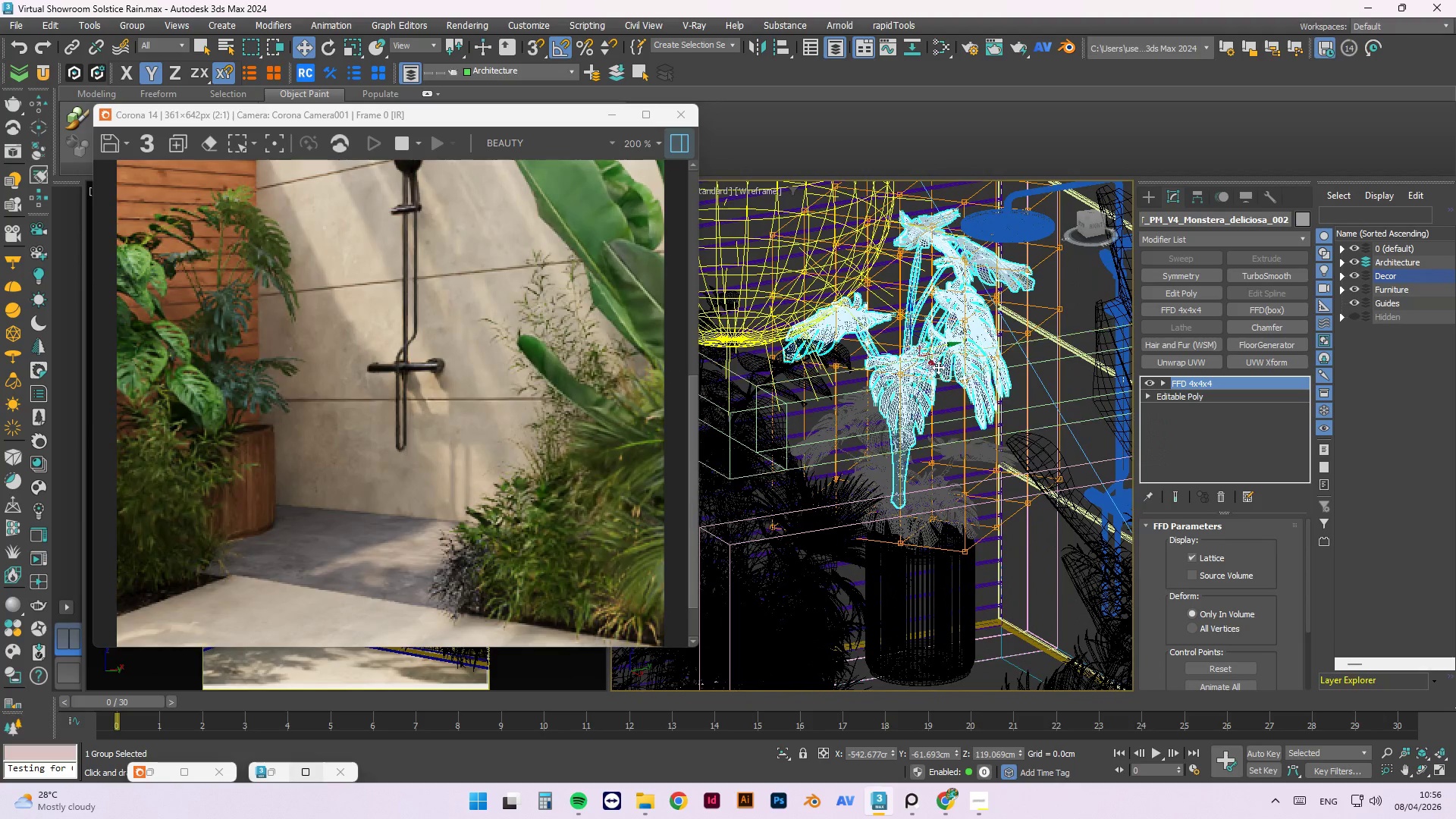 
left_click_drag(start_coordinate=[941, 350], to_coordinate=[966, 347])
 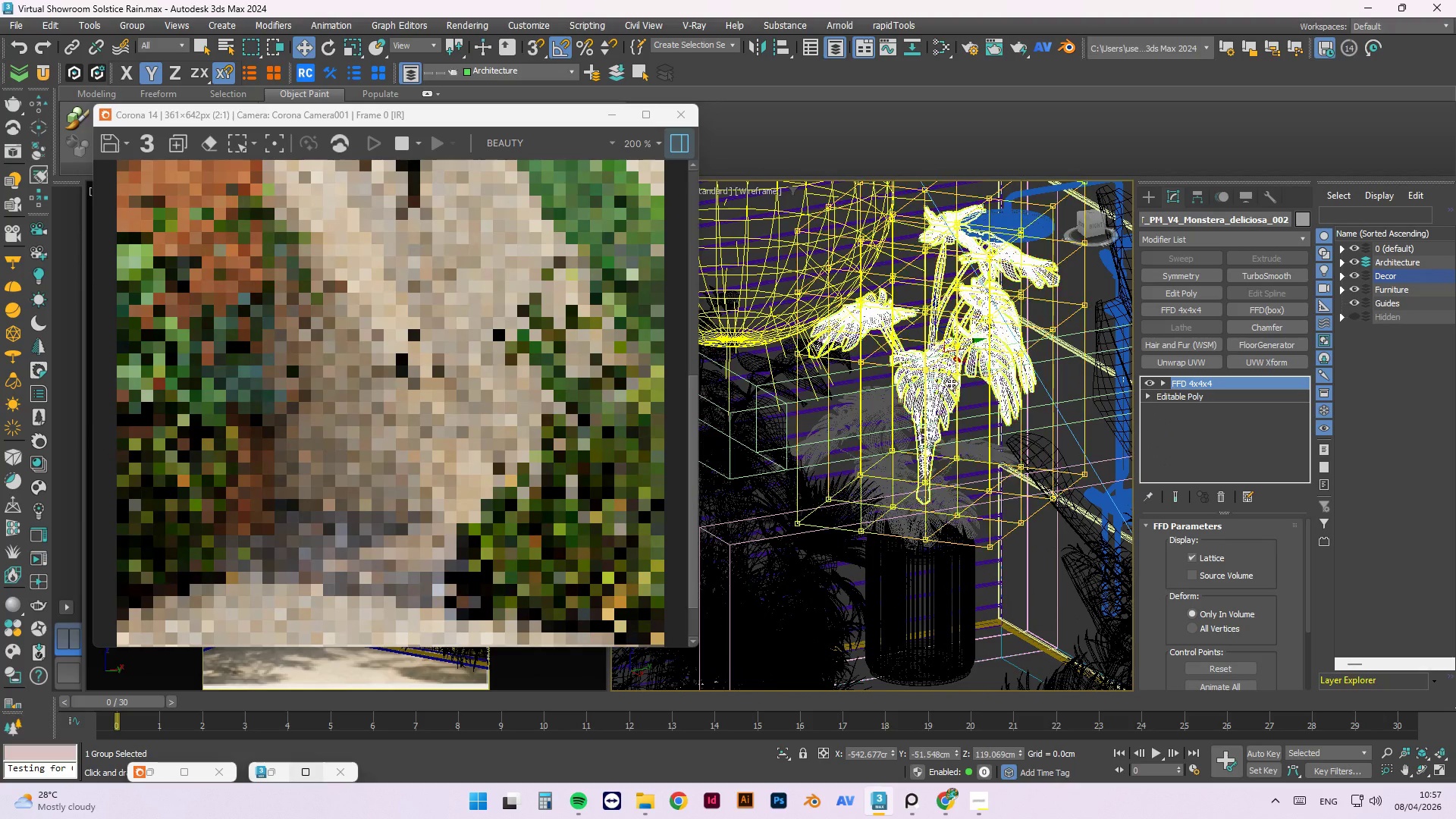 
hold_key(key=AltLeft, duration=1.5)
 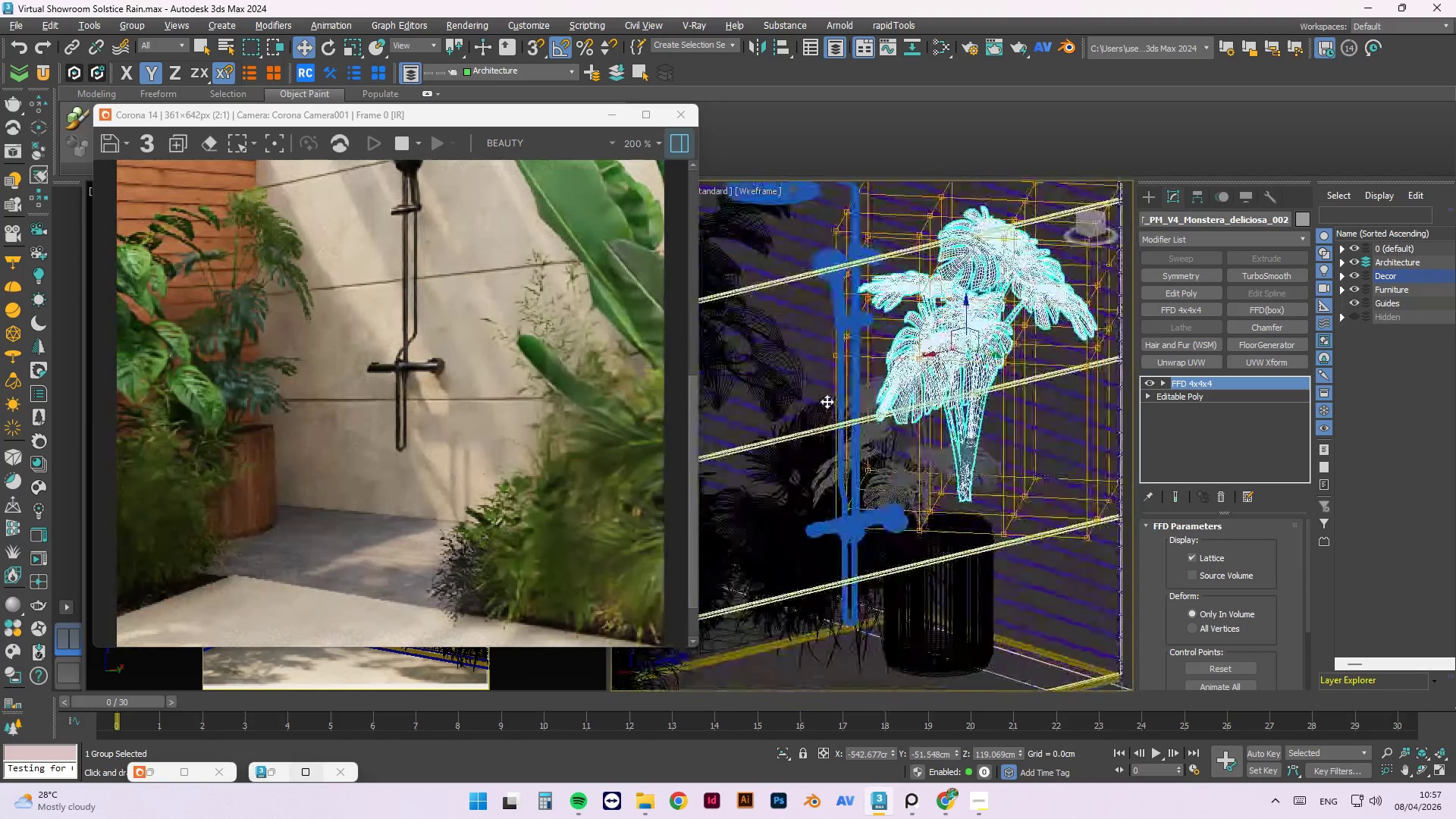 
hold_key(key=AltLeft, duration=1.52)
 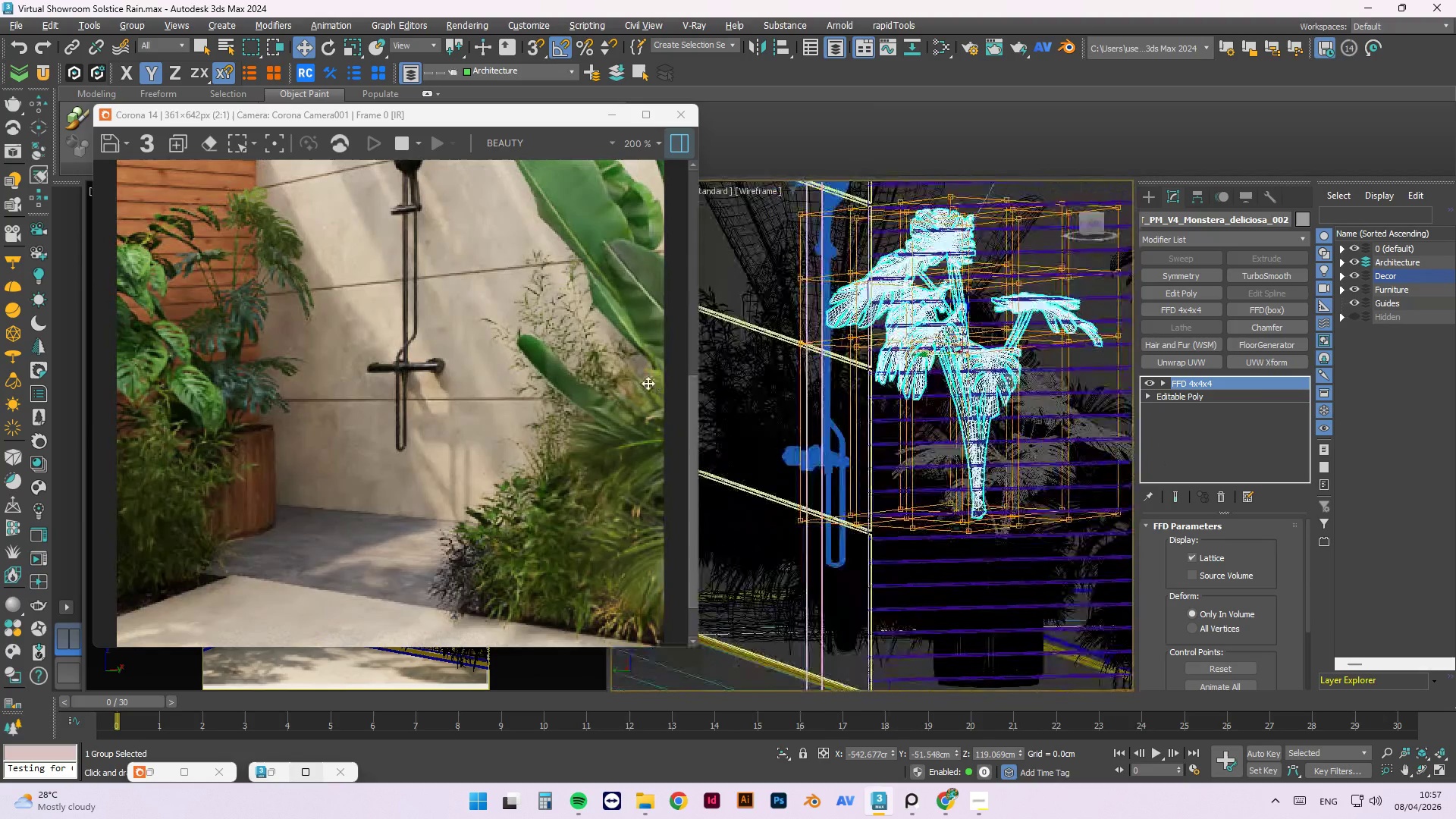 
hold_key(key=AltLeft, duration=1.56)
 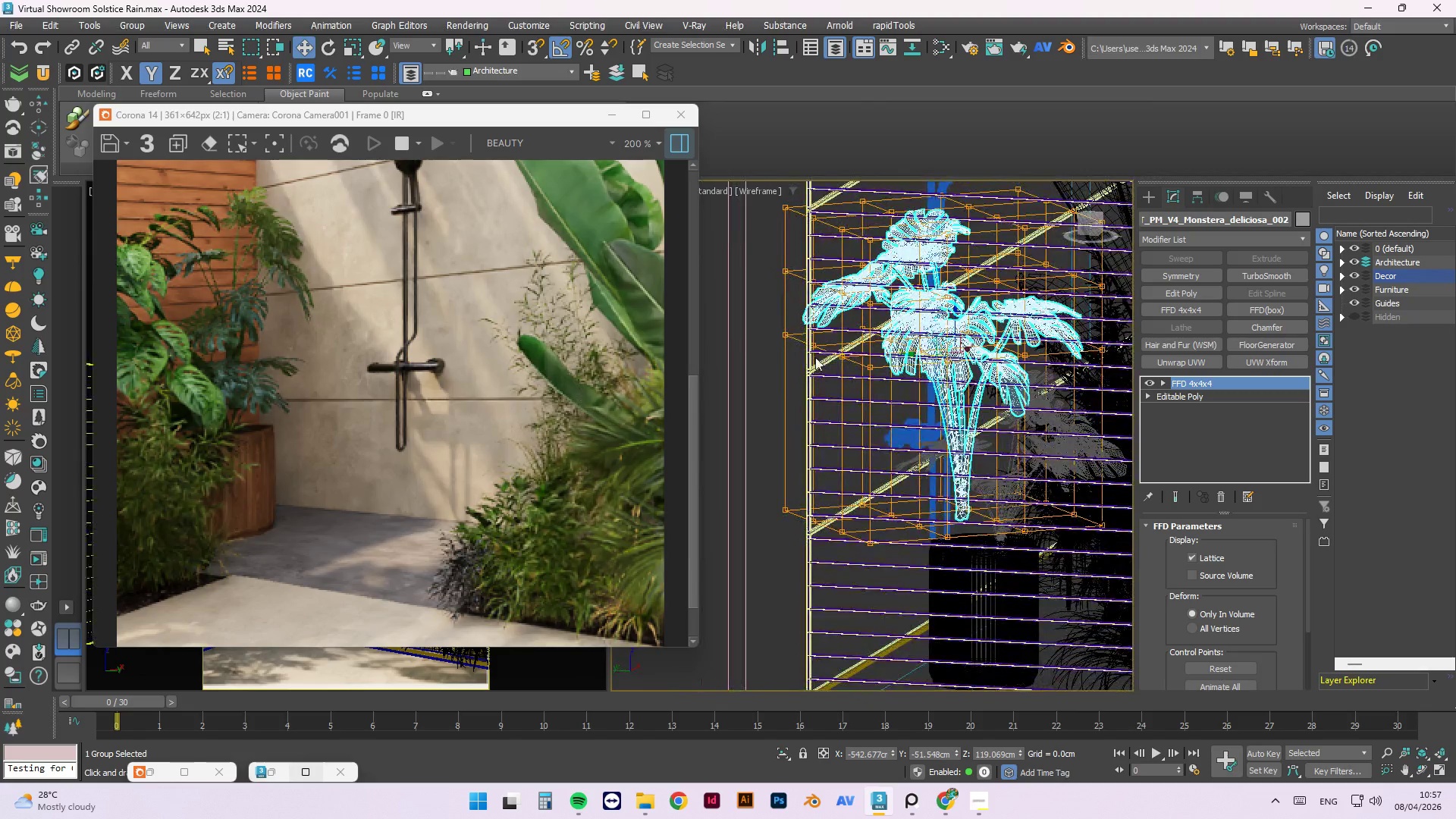 
key(Alt+AltLeft)
 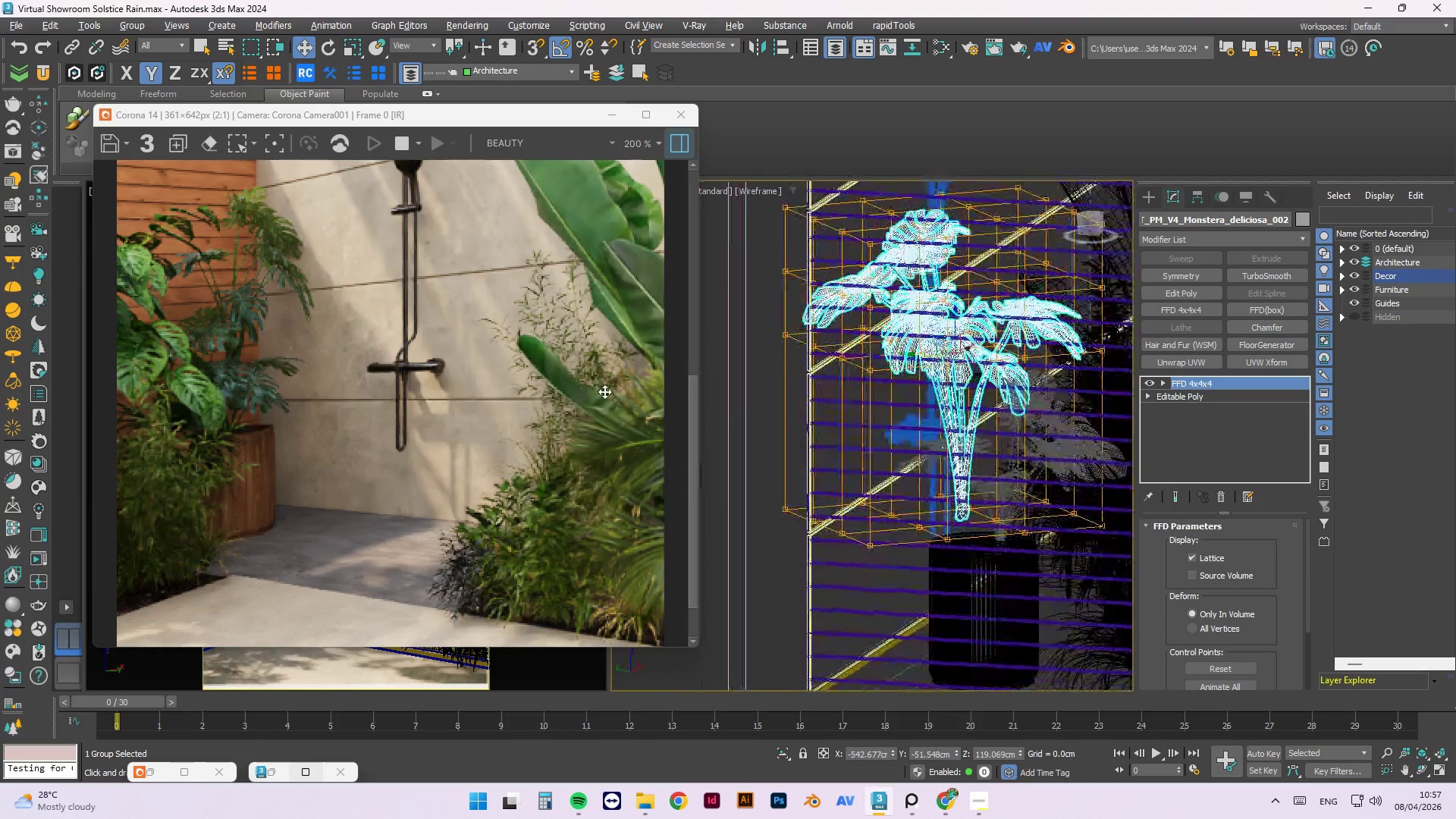 
key(Alt+AltLeft)
 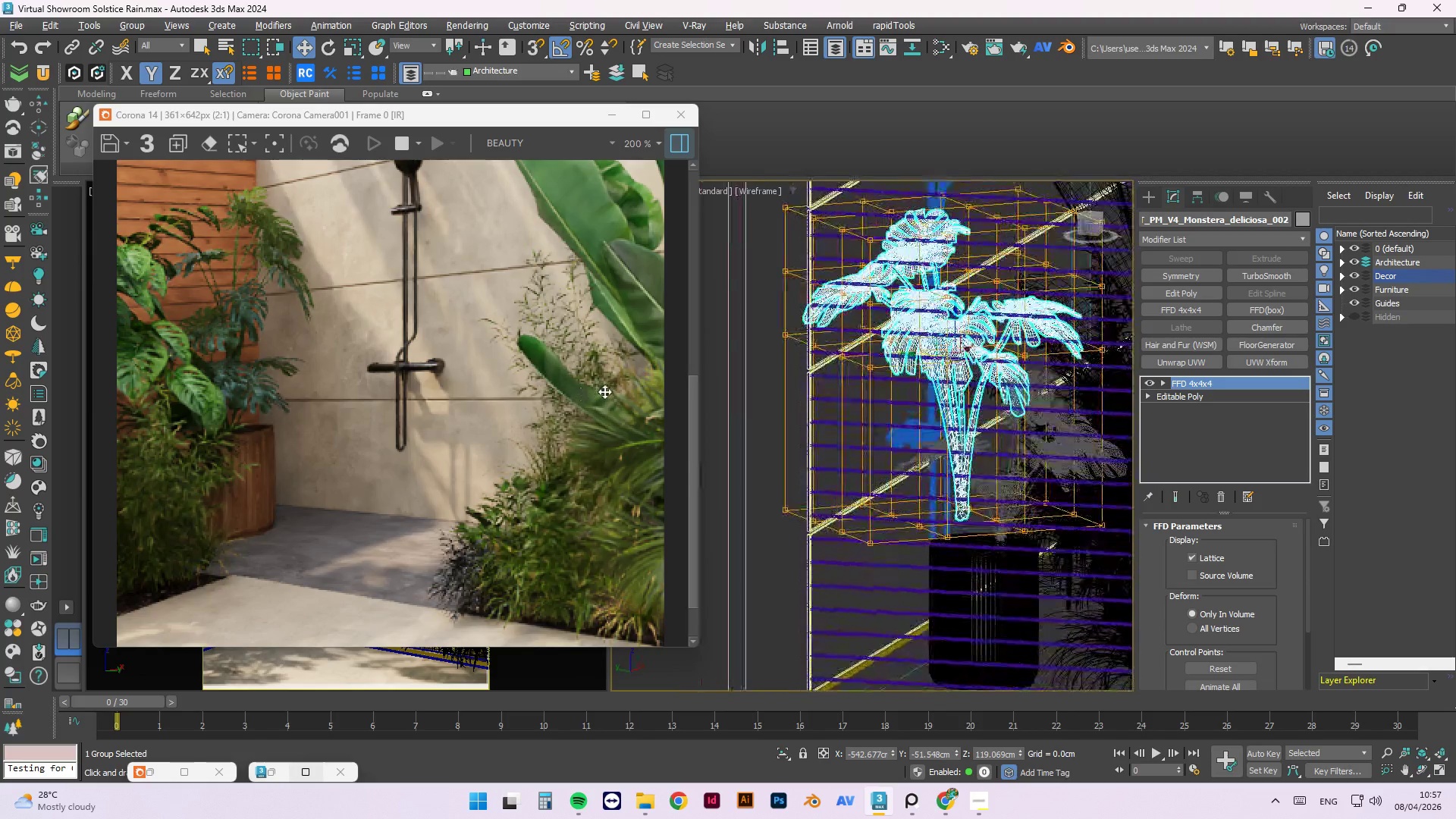 
key(Alt+AltLeft)
 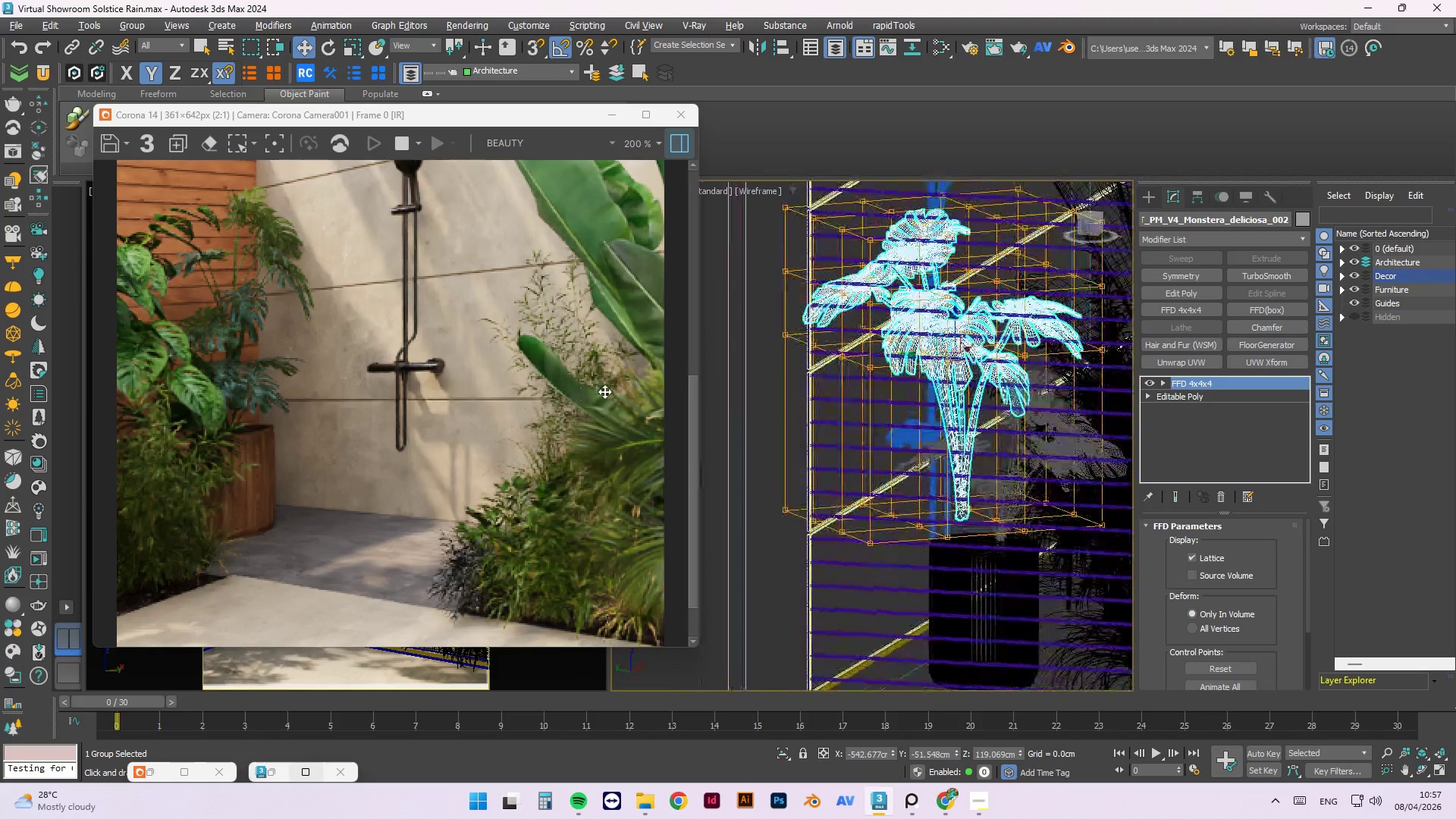 
key(Alt+AltLeft)
 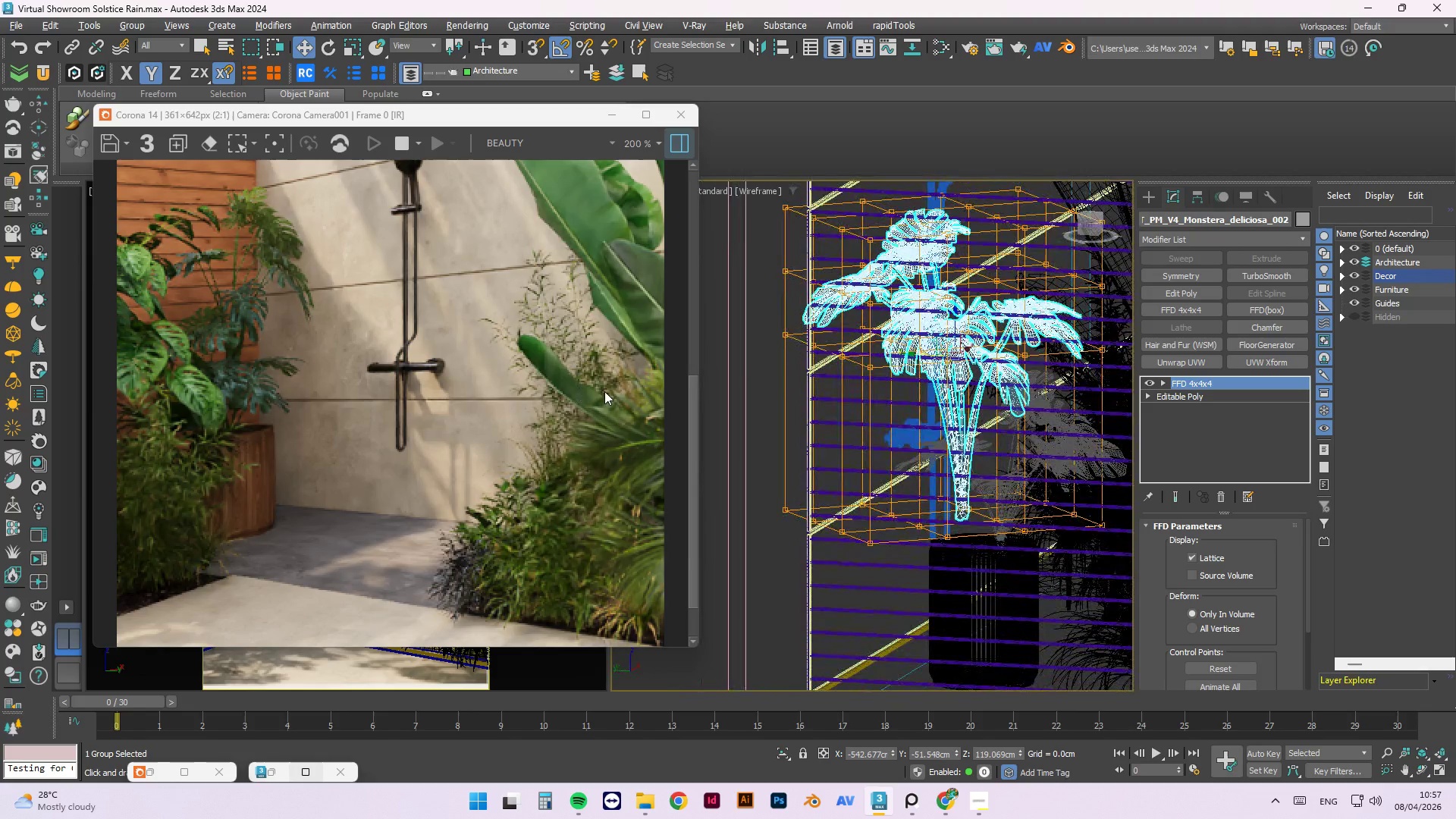 
key(Alt+AltLeft)
 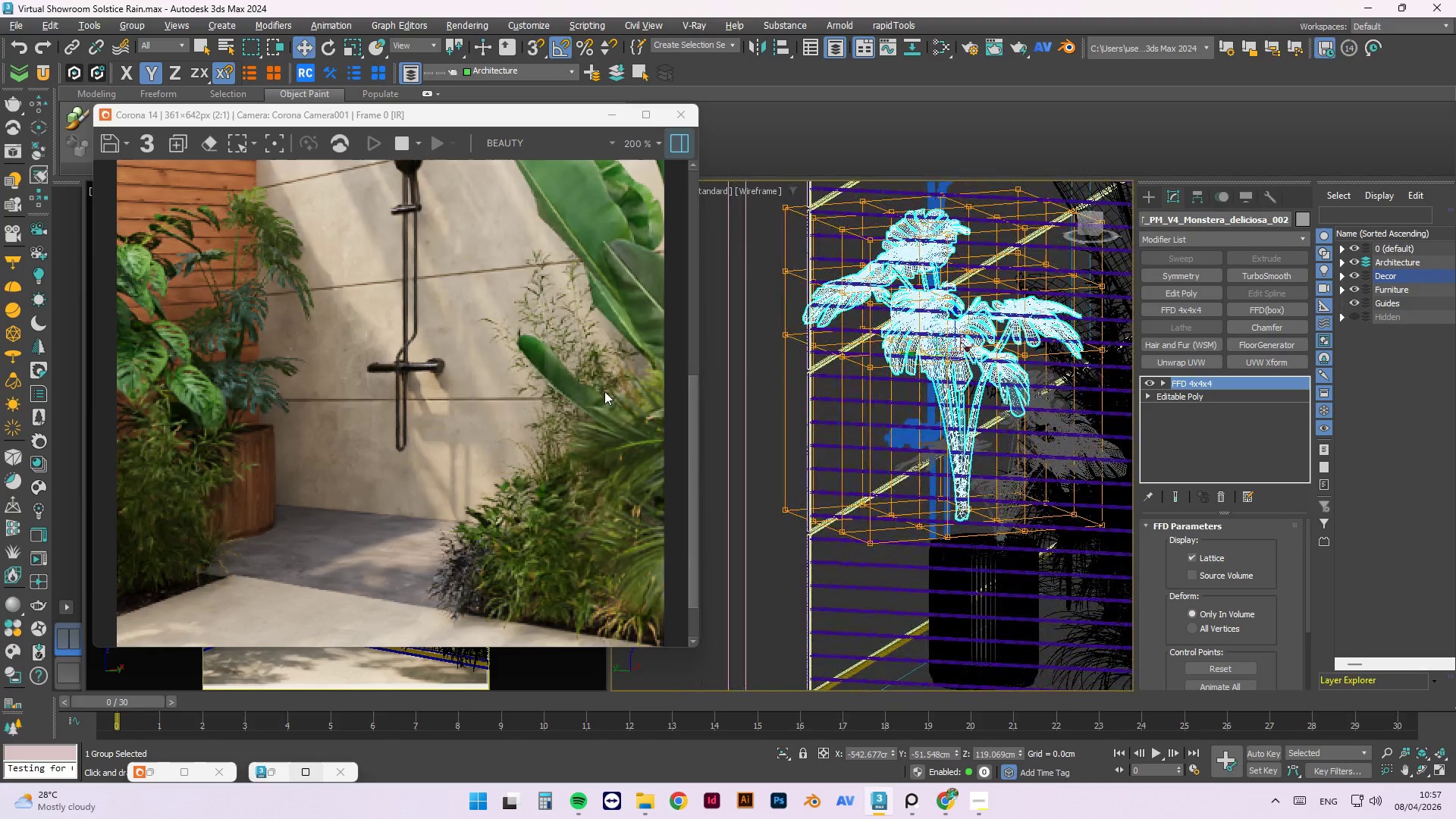 
key(Alt+AltLeft)
 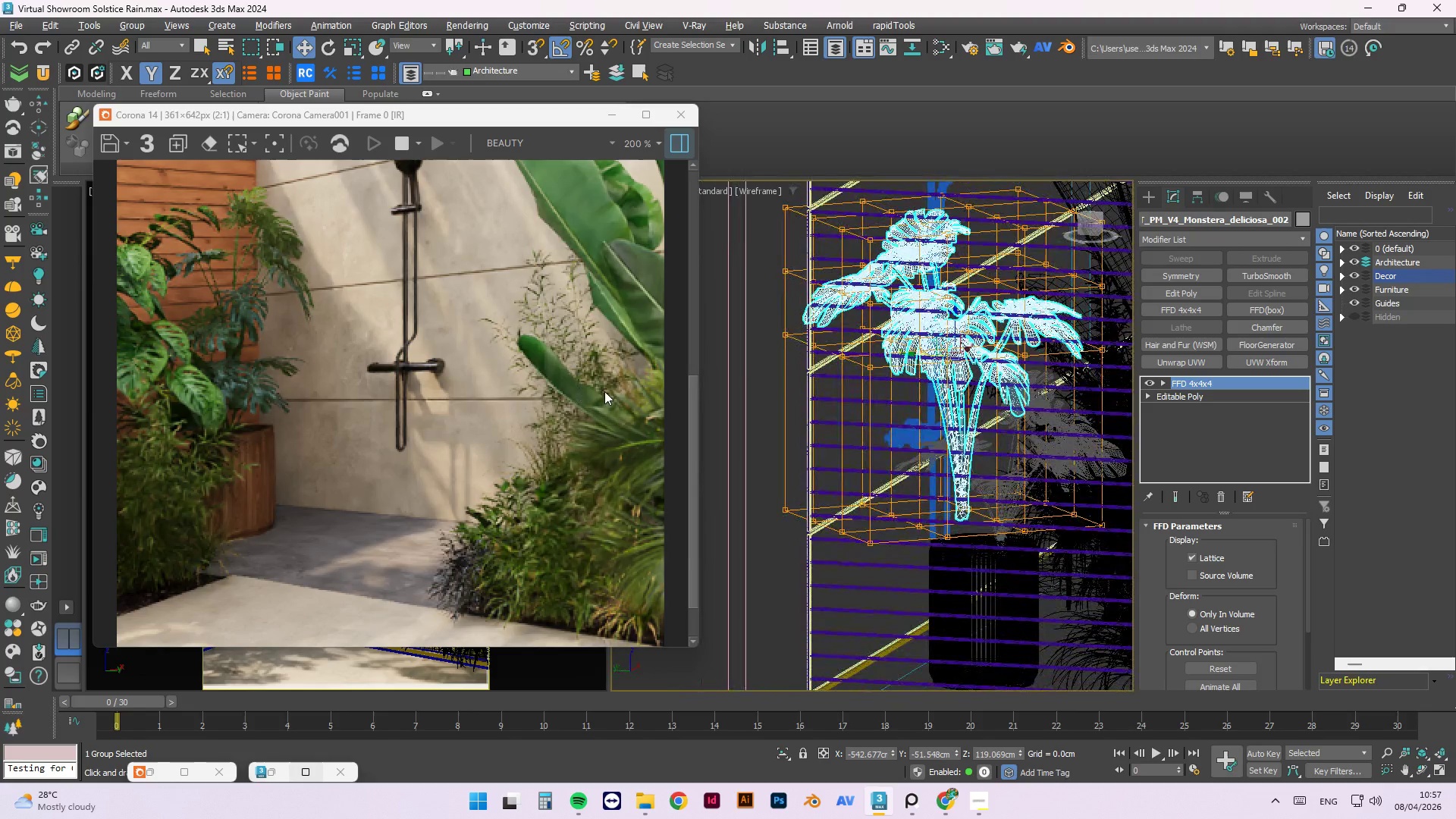 
key(Alt+AltLeft)
 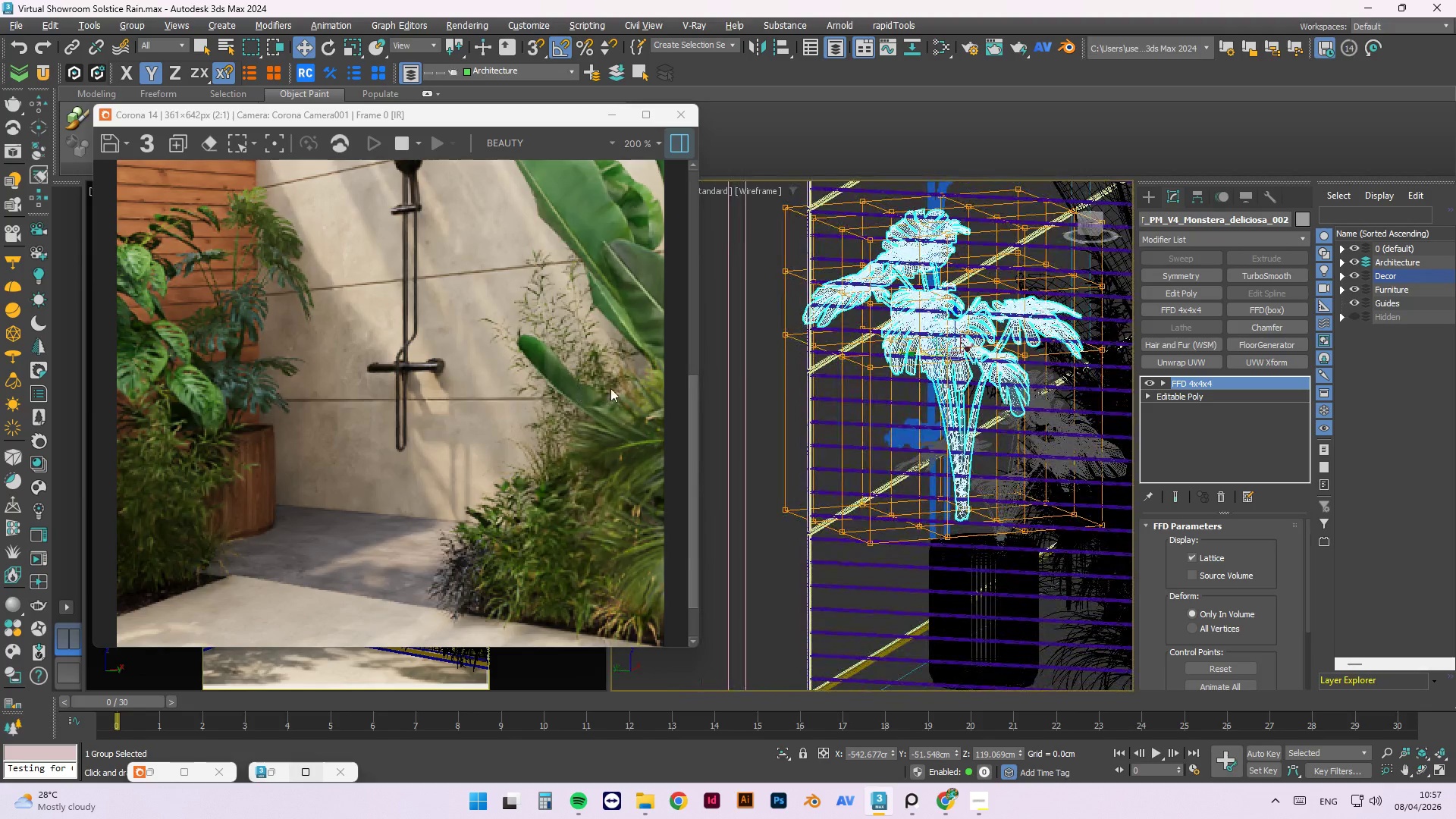 
key(Alt+AltLeft)
 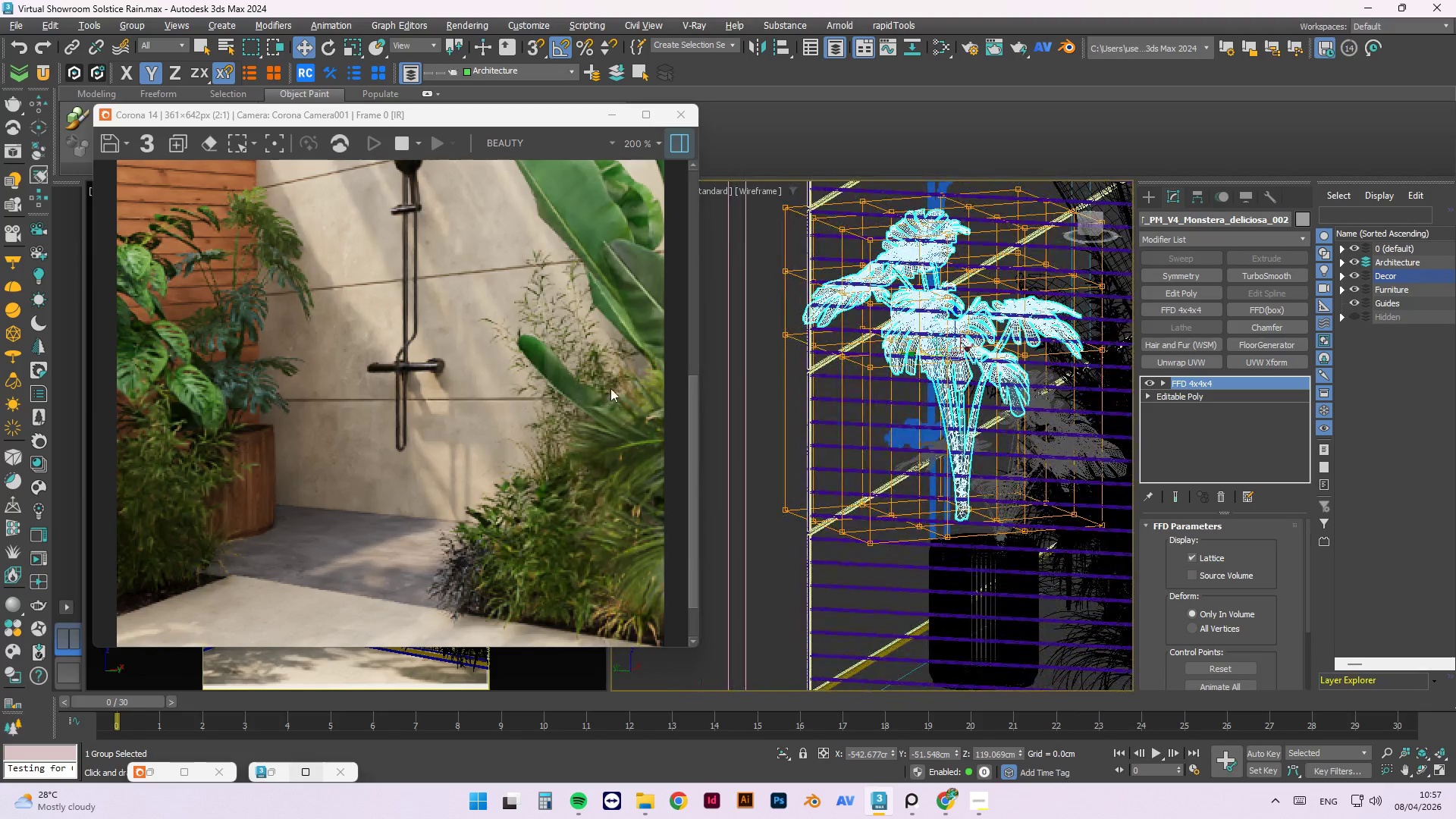 
key(Alt+AltLeft)
 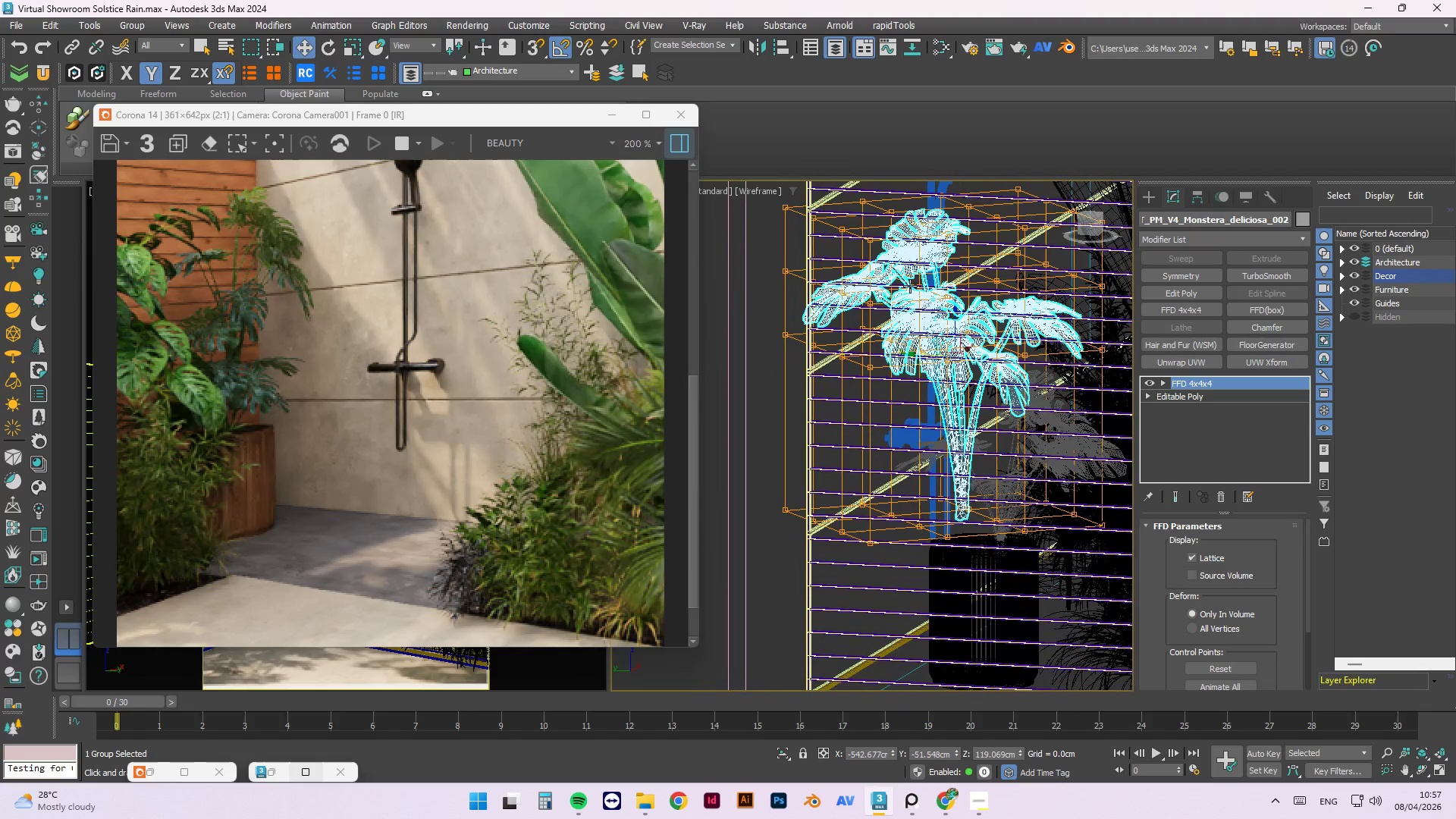 
hold_key(key=AltLeft, duration=1.51)
 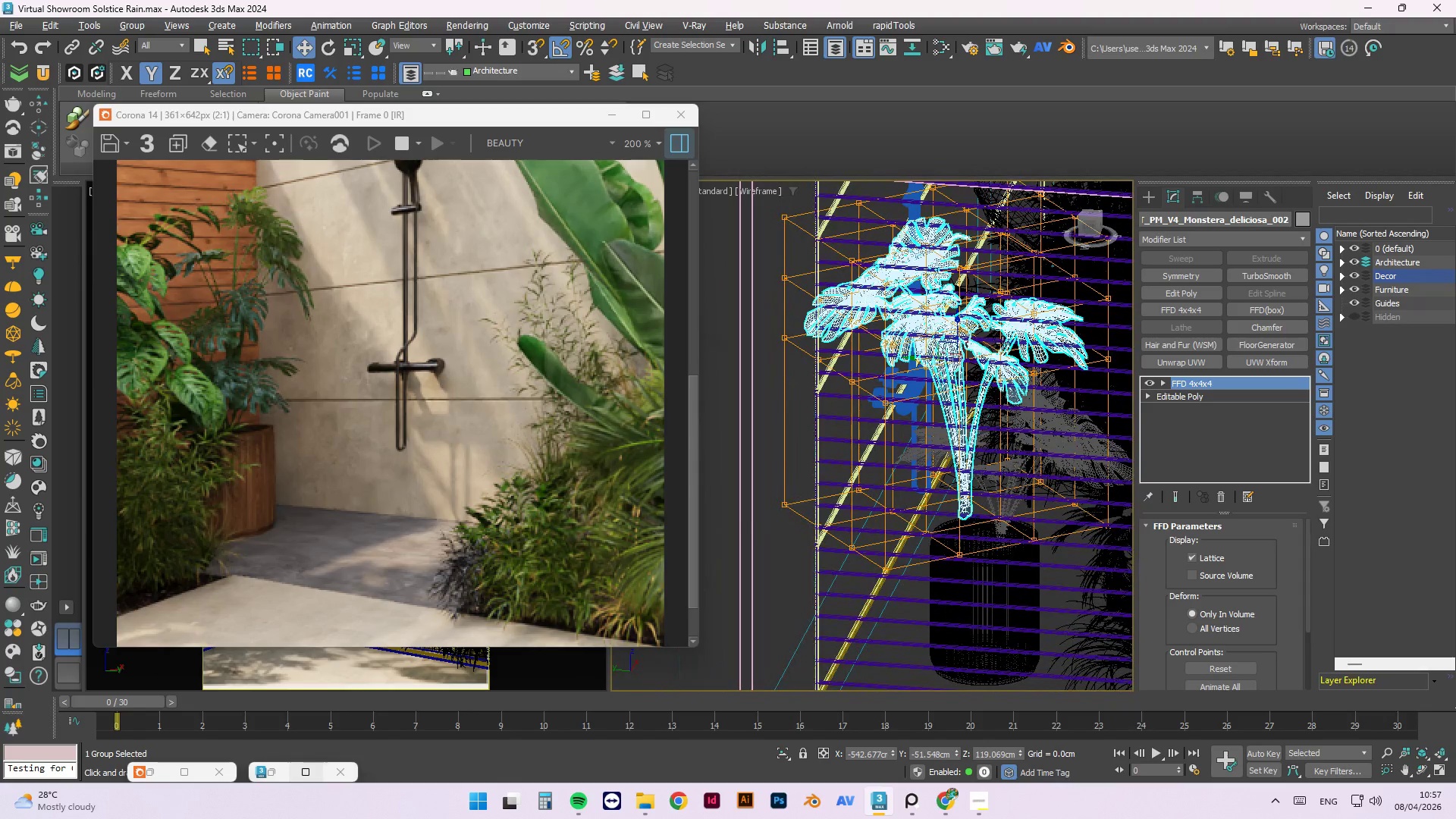 
hold_key(key=AltLeft, duration=0.48)
 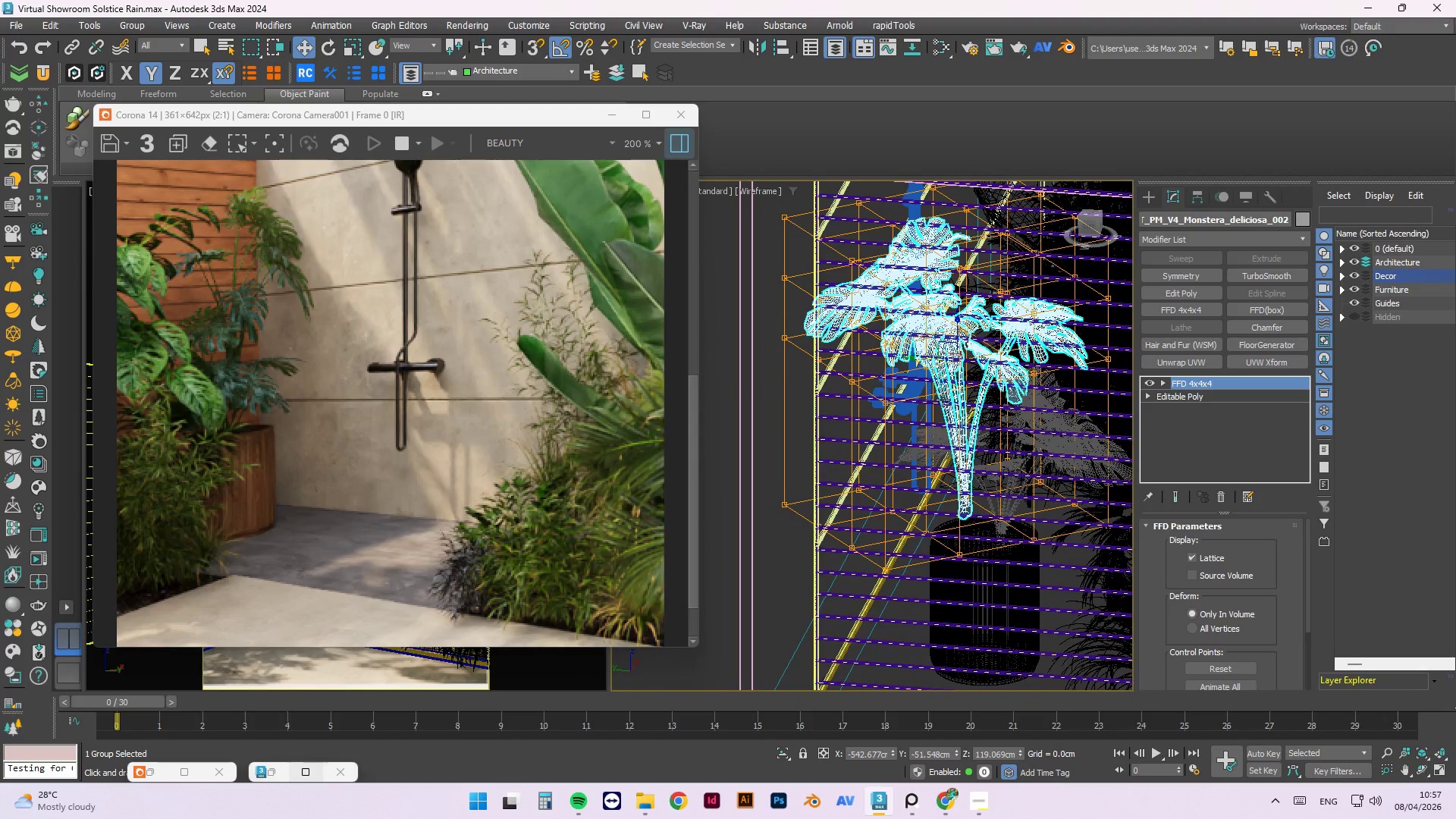 
hold_key(key=AltLeft, duration=1.5)
 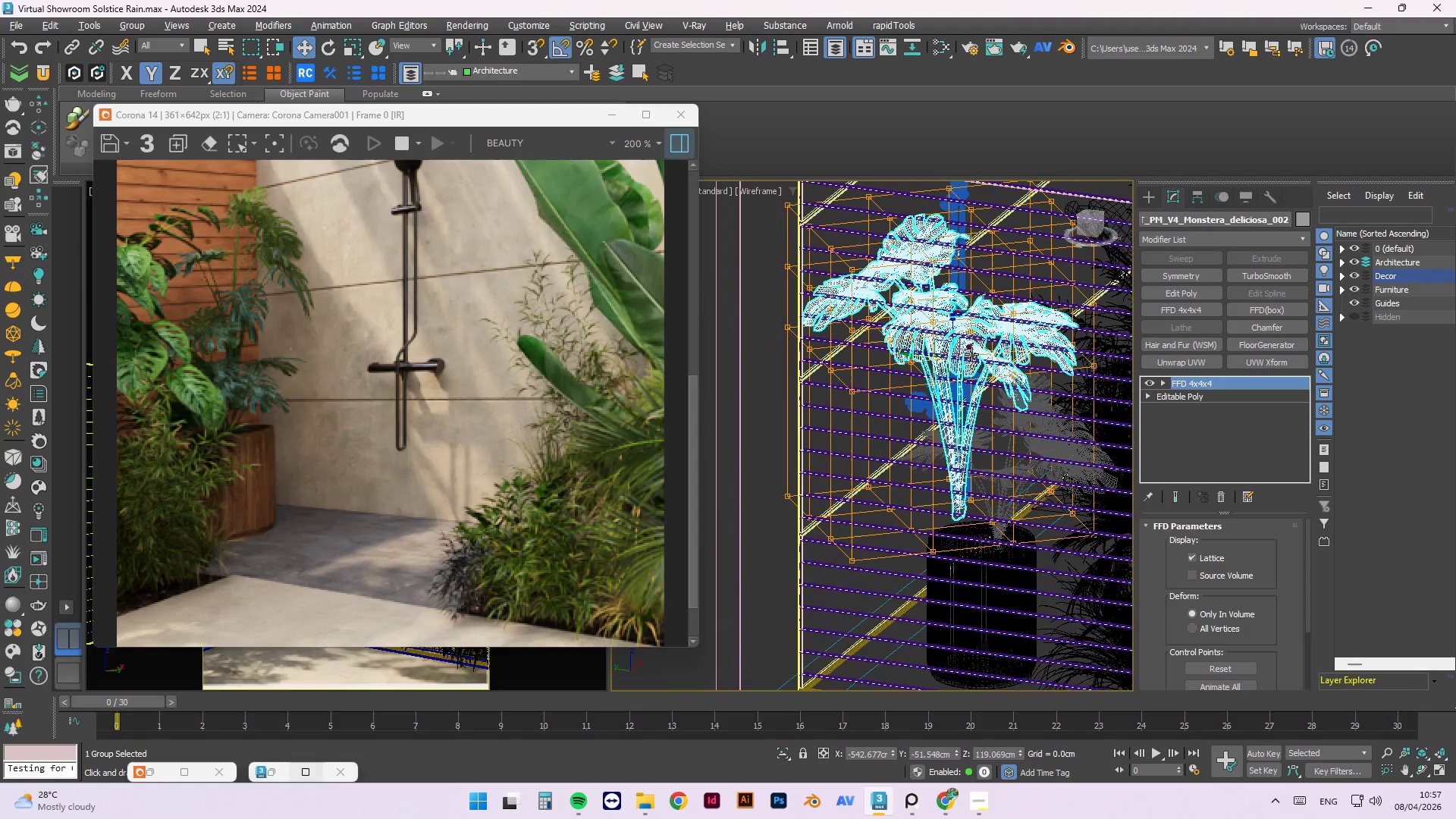 
hold_key(key=AltLeft, duration=0.36)
 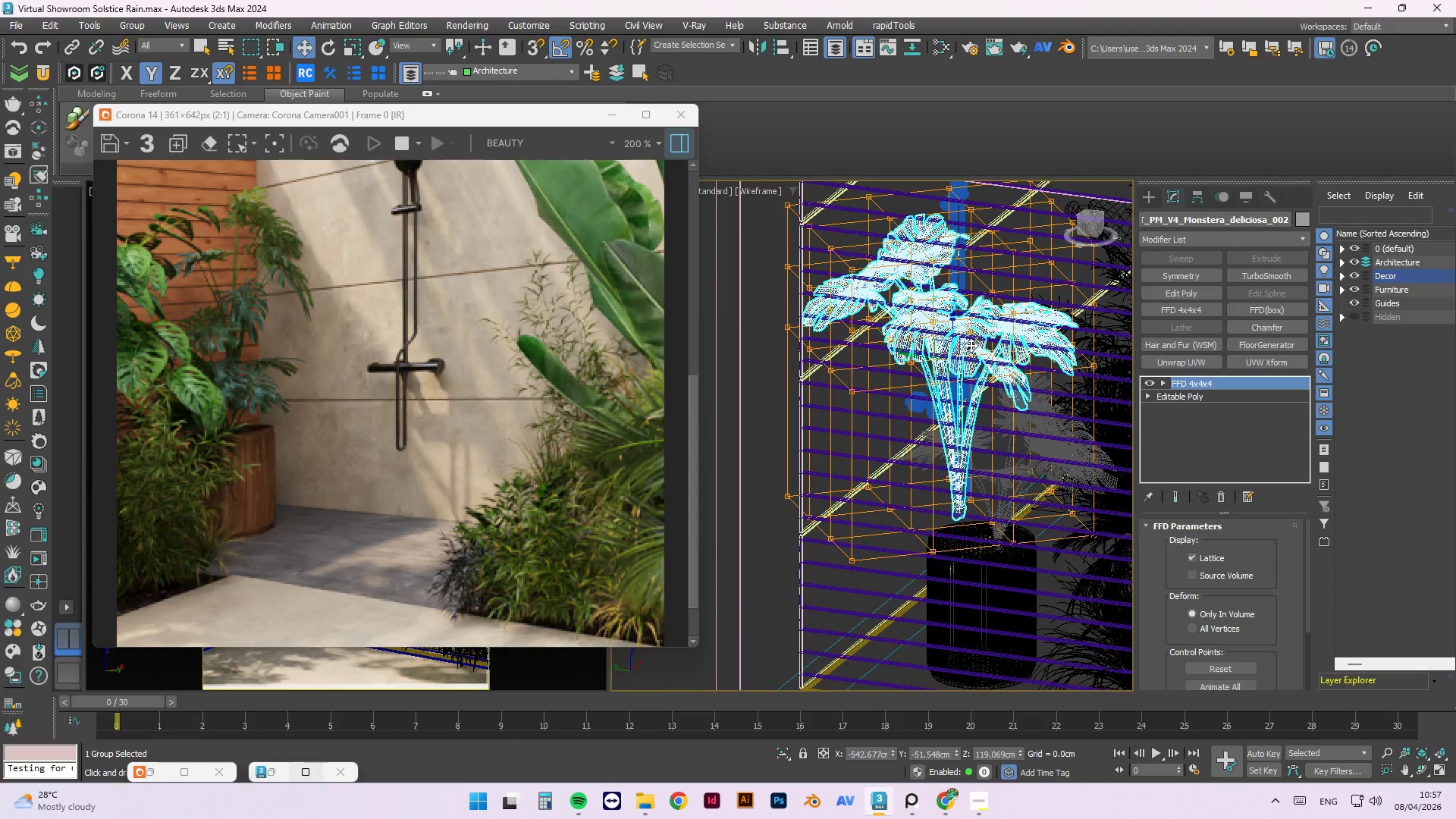 
left_click_drag(start_coordinate=[971, 345], to_coordinate=[987, 342])
 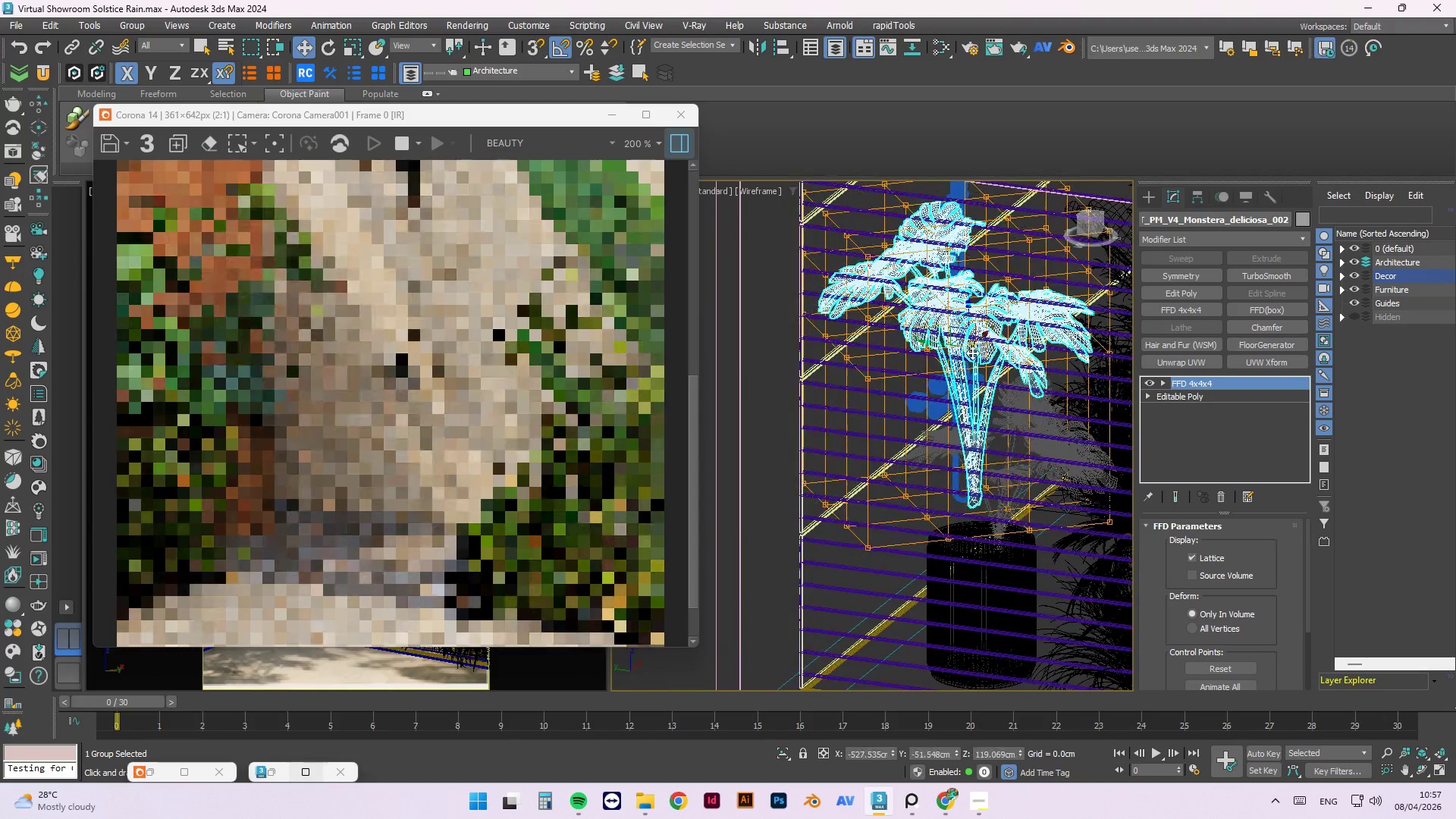 
hold_key(key=AltLeft, duration=1.5)
 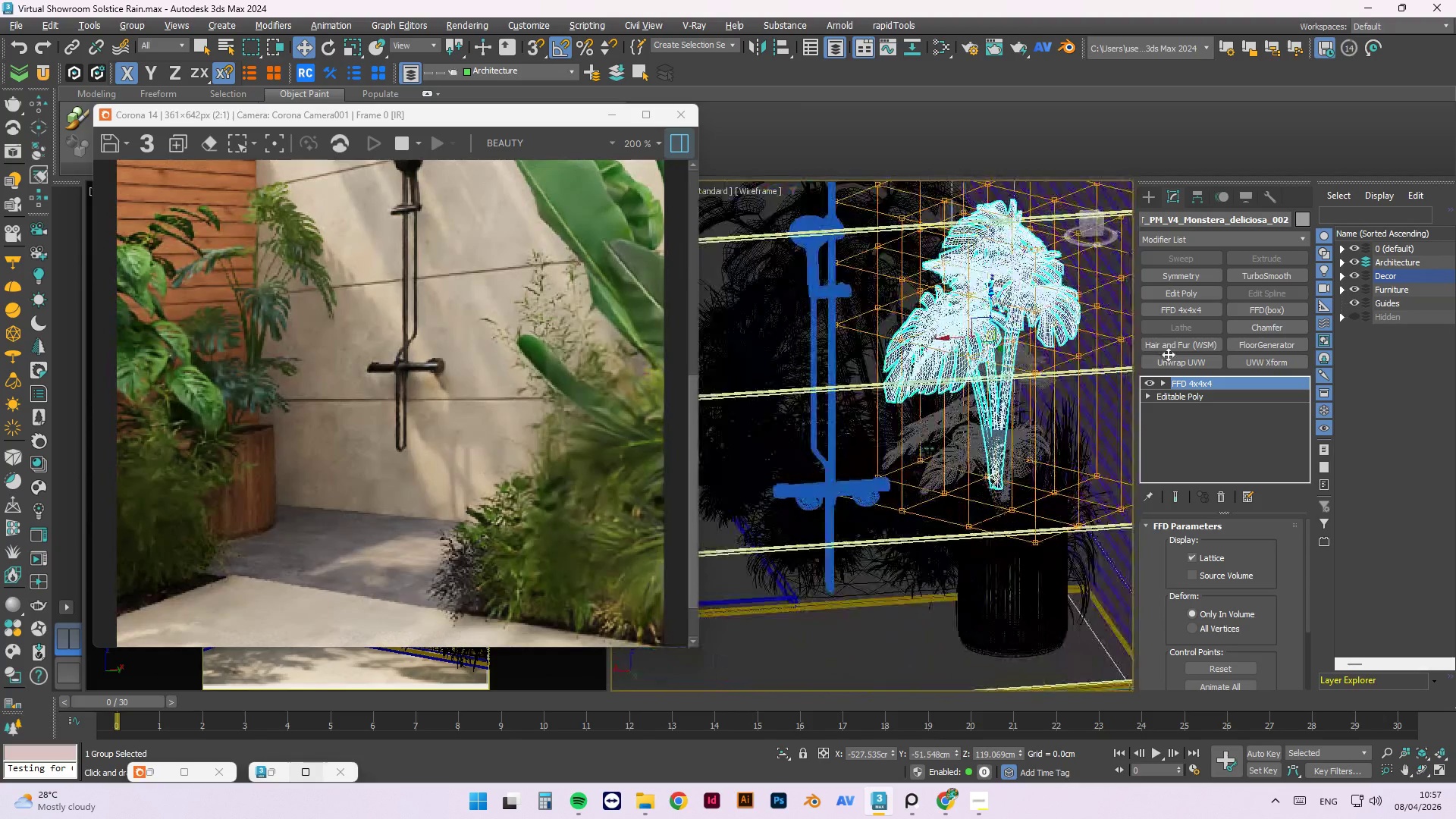 
hold_key(key=AltLeft, duration=0.8)
 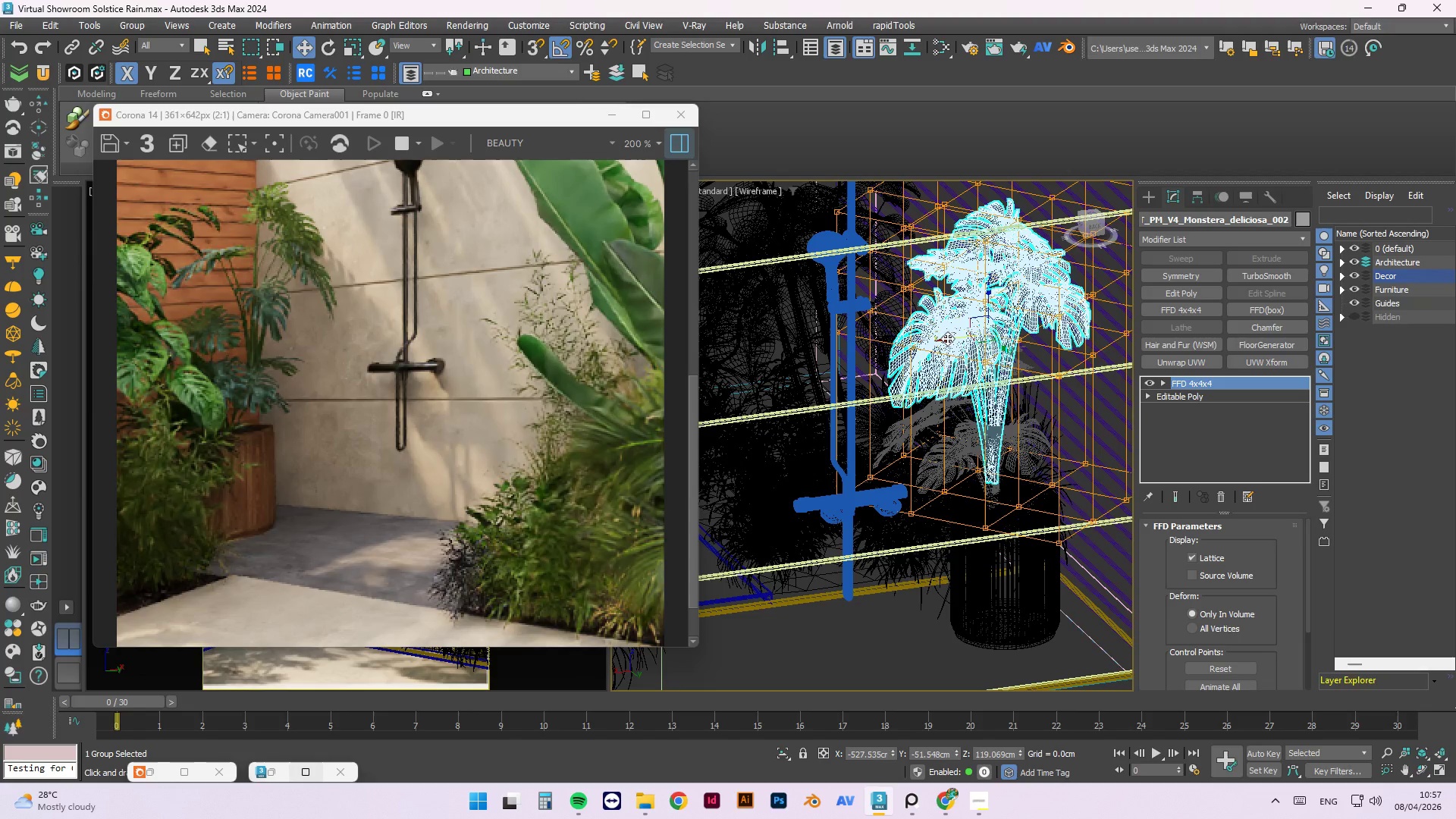 
left_click_drag(start_coordinate=[947, 340], to_coordinate=[975, 328])
 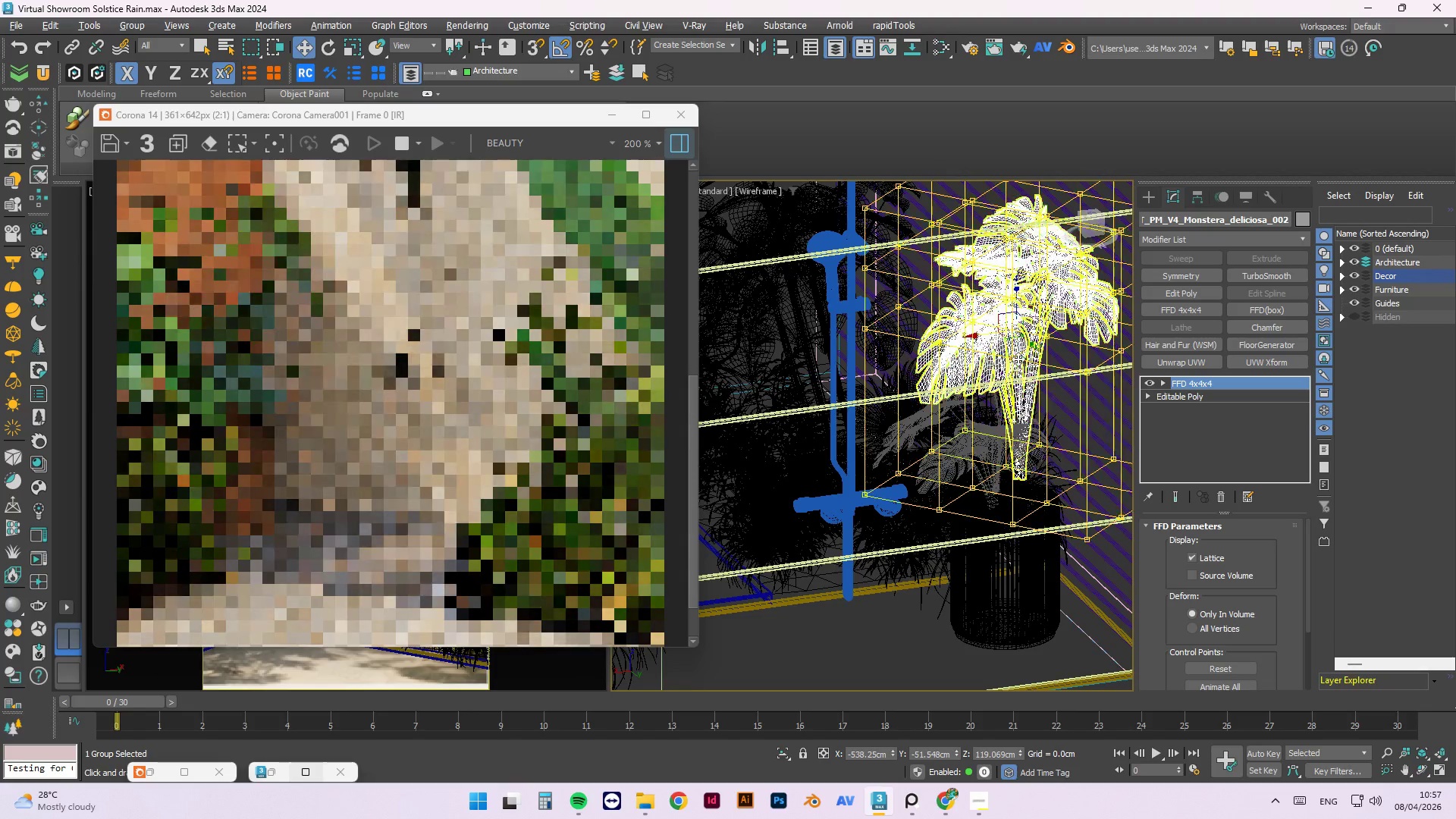 
hold_key(key=AltLeft, duration=1.39)
 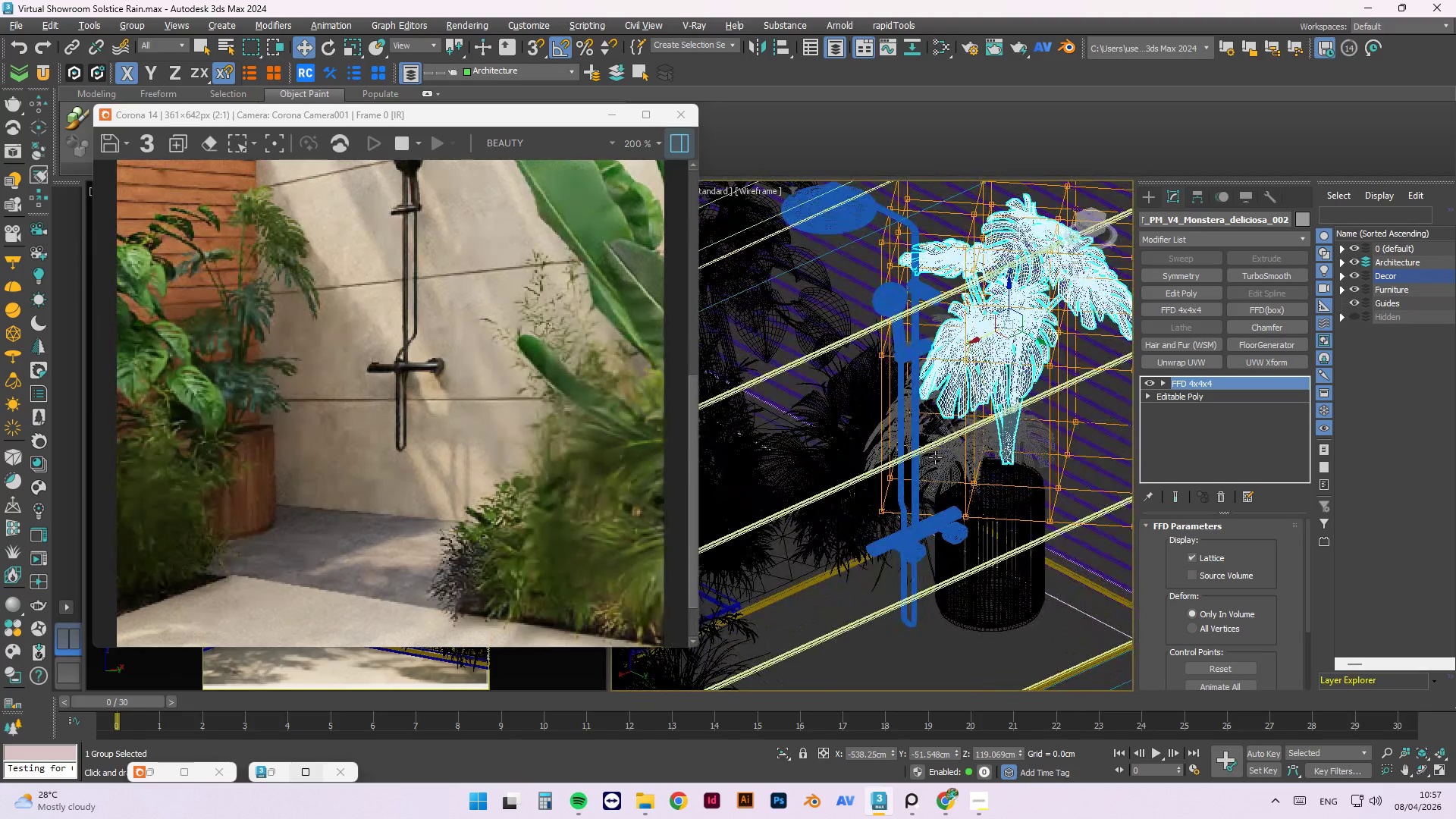 
left_click([940, 462])
 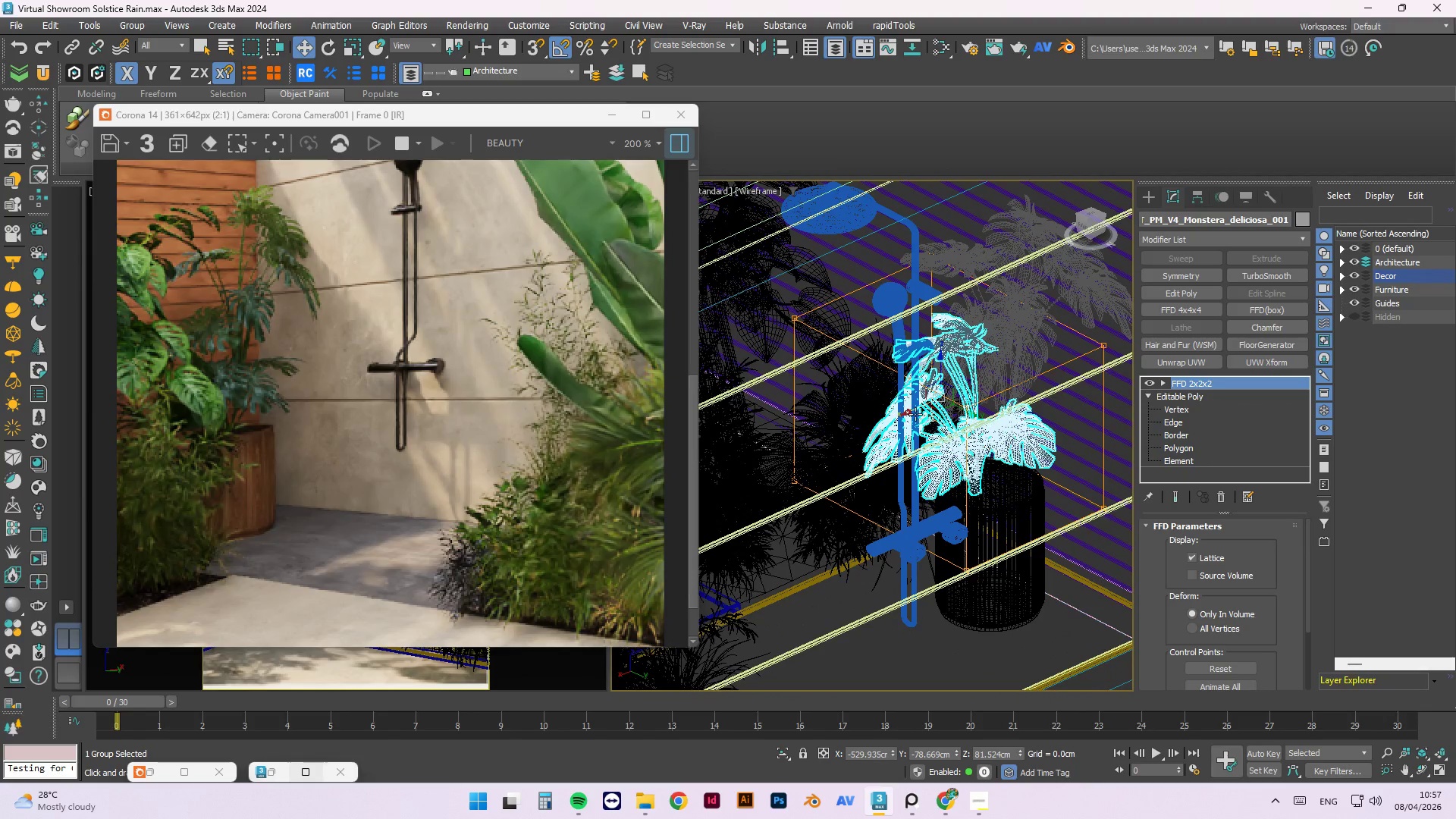 
left_click_drag(start_coordinate=[908, 412], to_coordinate=[899, 414])
 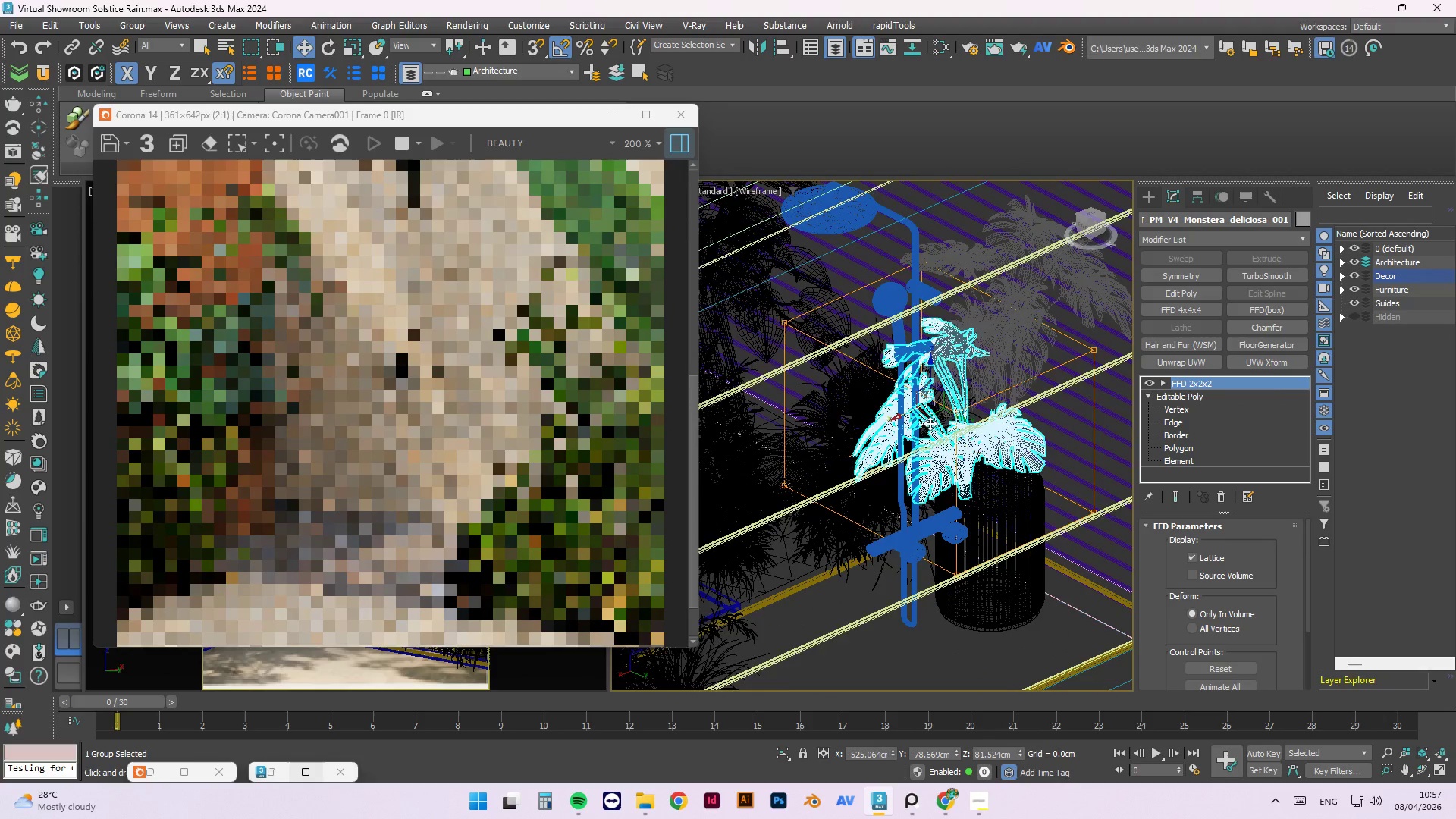 
hold_key(key=AltLeft, duration=1.5)
 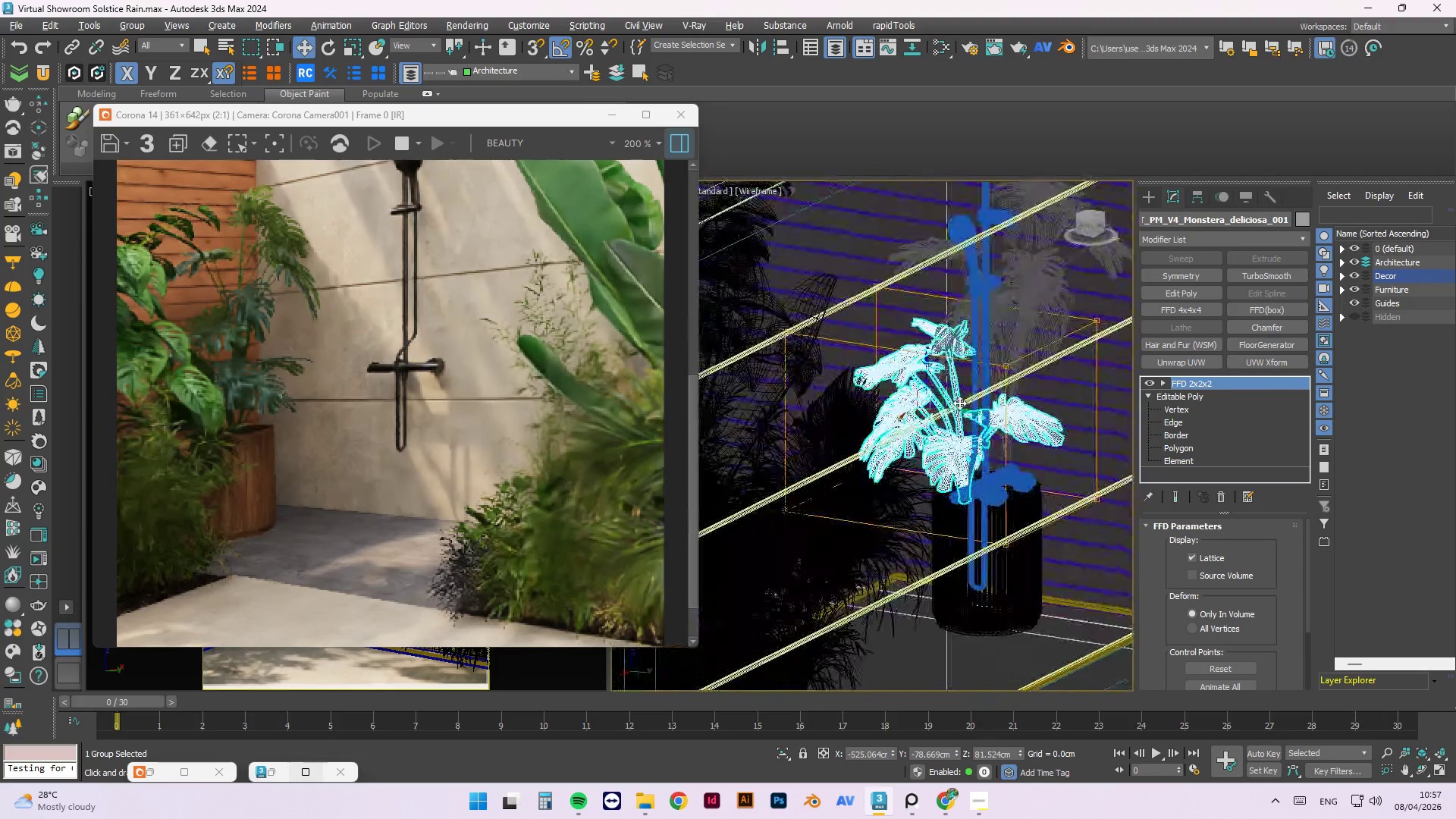 
hold_key(key=AltLeft, duration=1.52)
 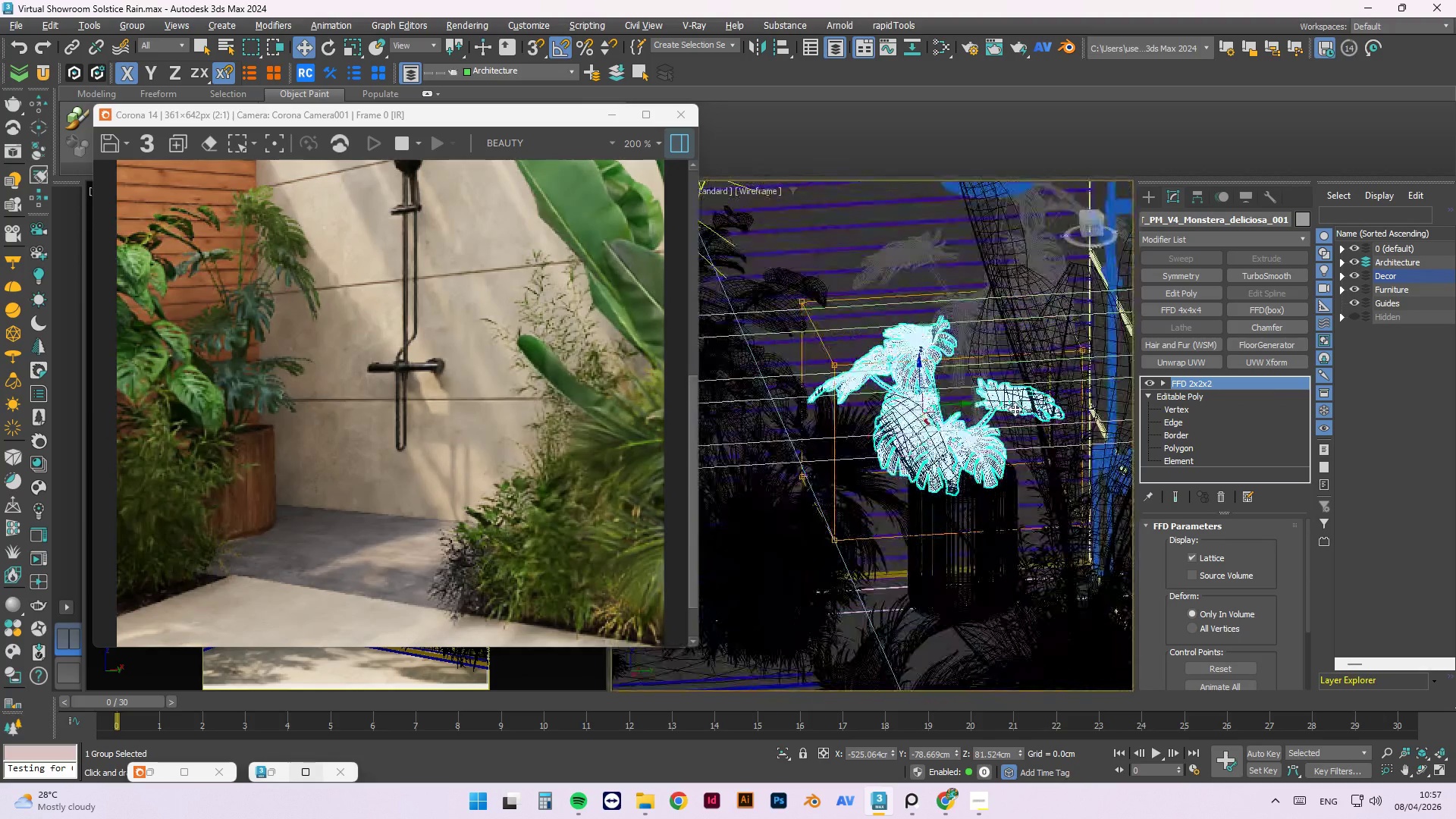 
hold_key(key=AltLeft, duration=0.84)
 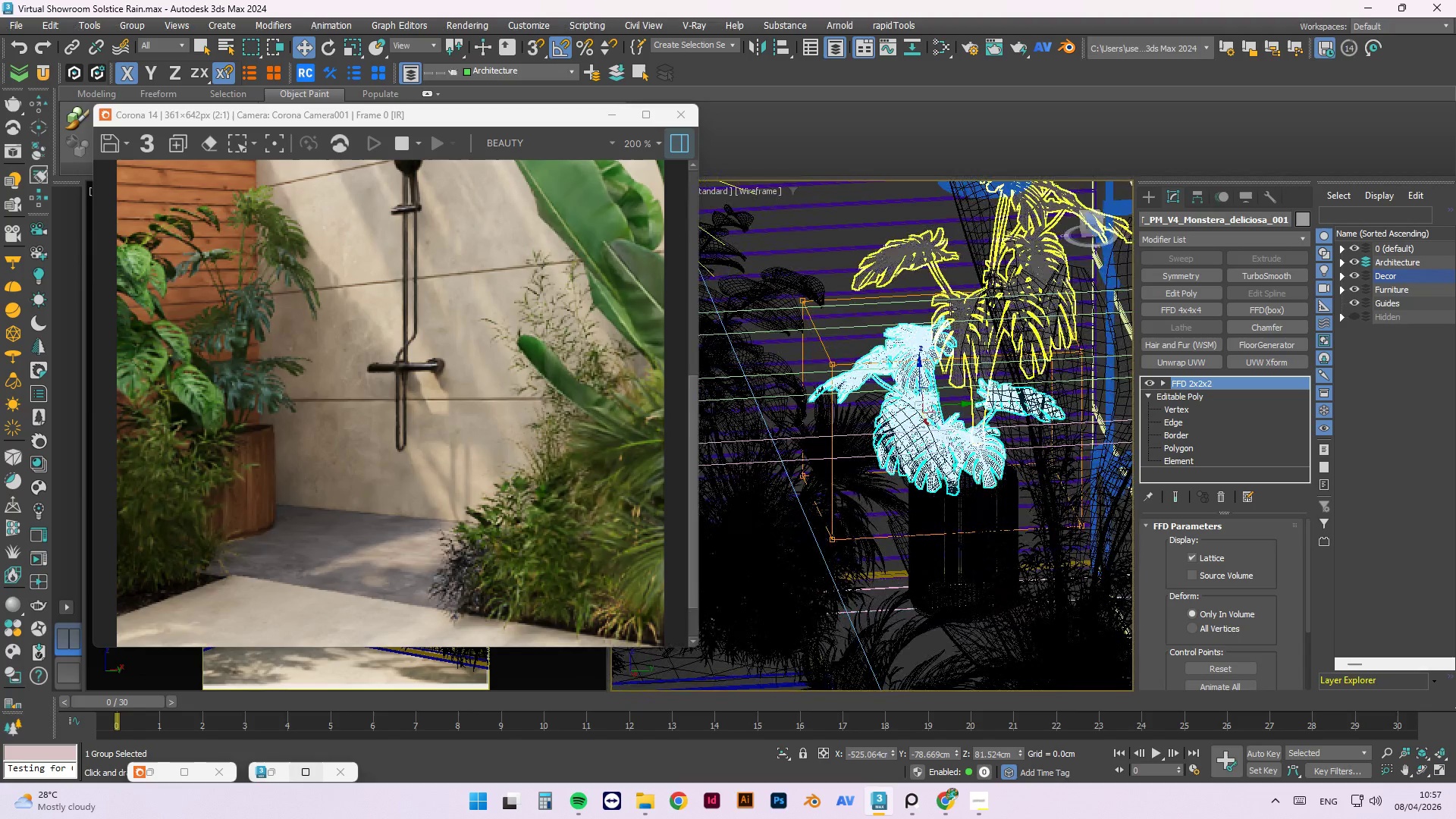 
left_click([953, 306])
 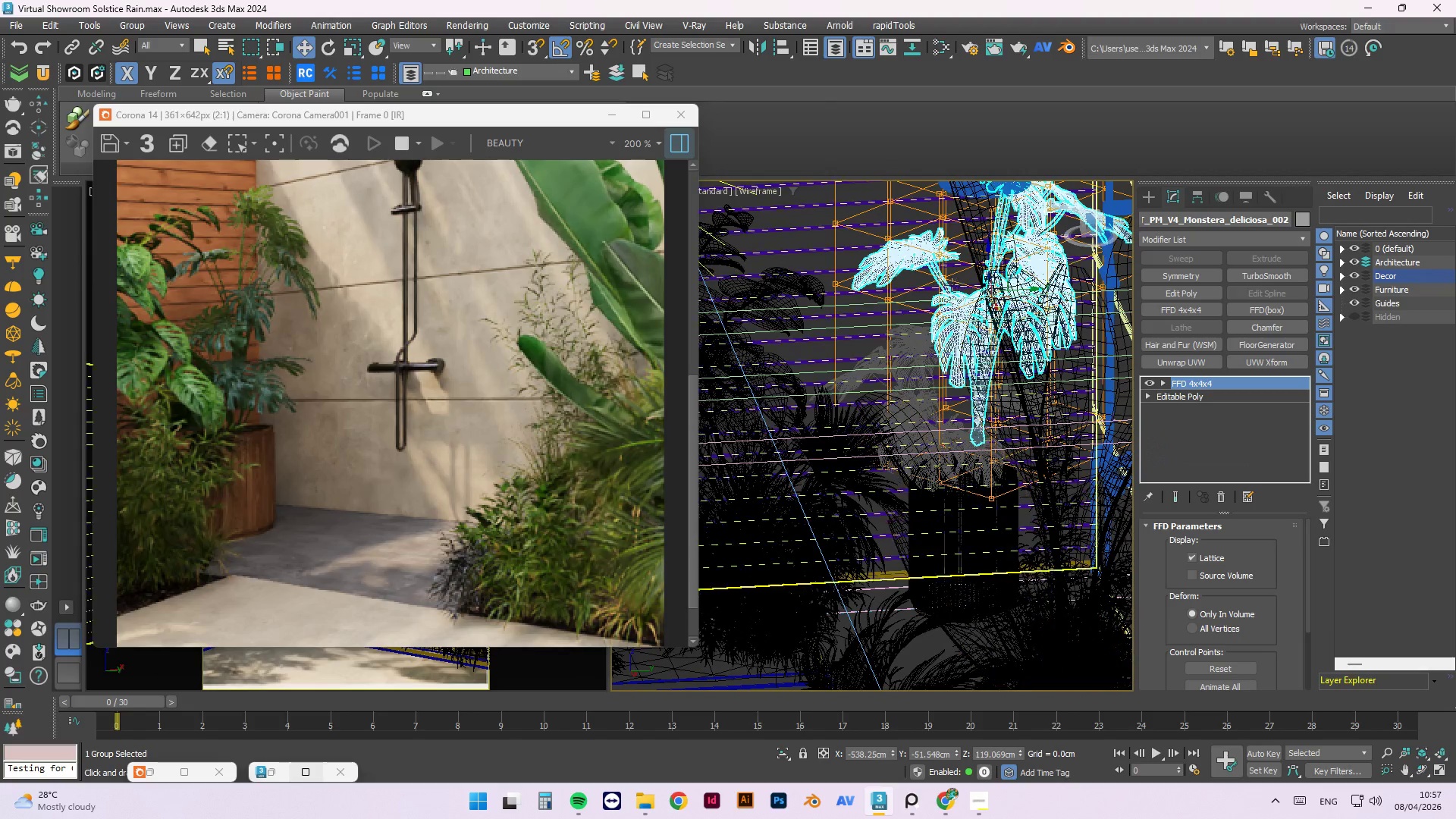 
scroll: coordinate [858, 431], scroll_direction: down, amount: 1.0
 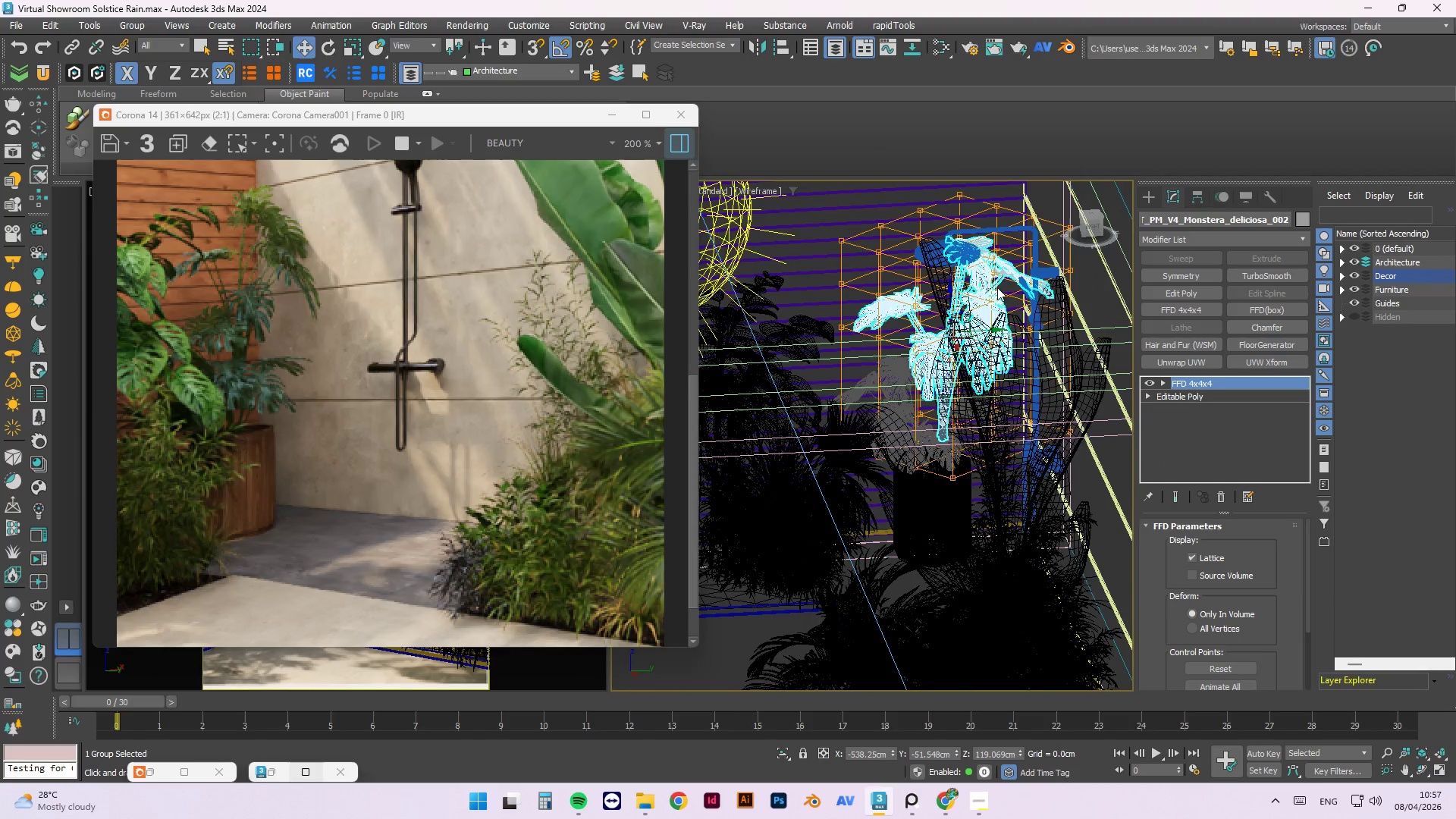 
scroll: coordinate [984, 309], scroll_direction: up, amount: 1.0
 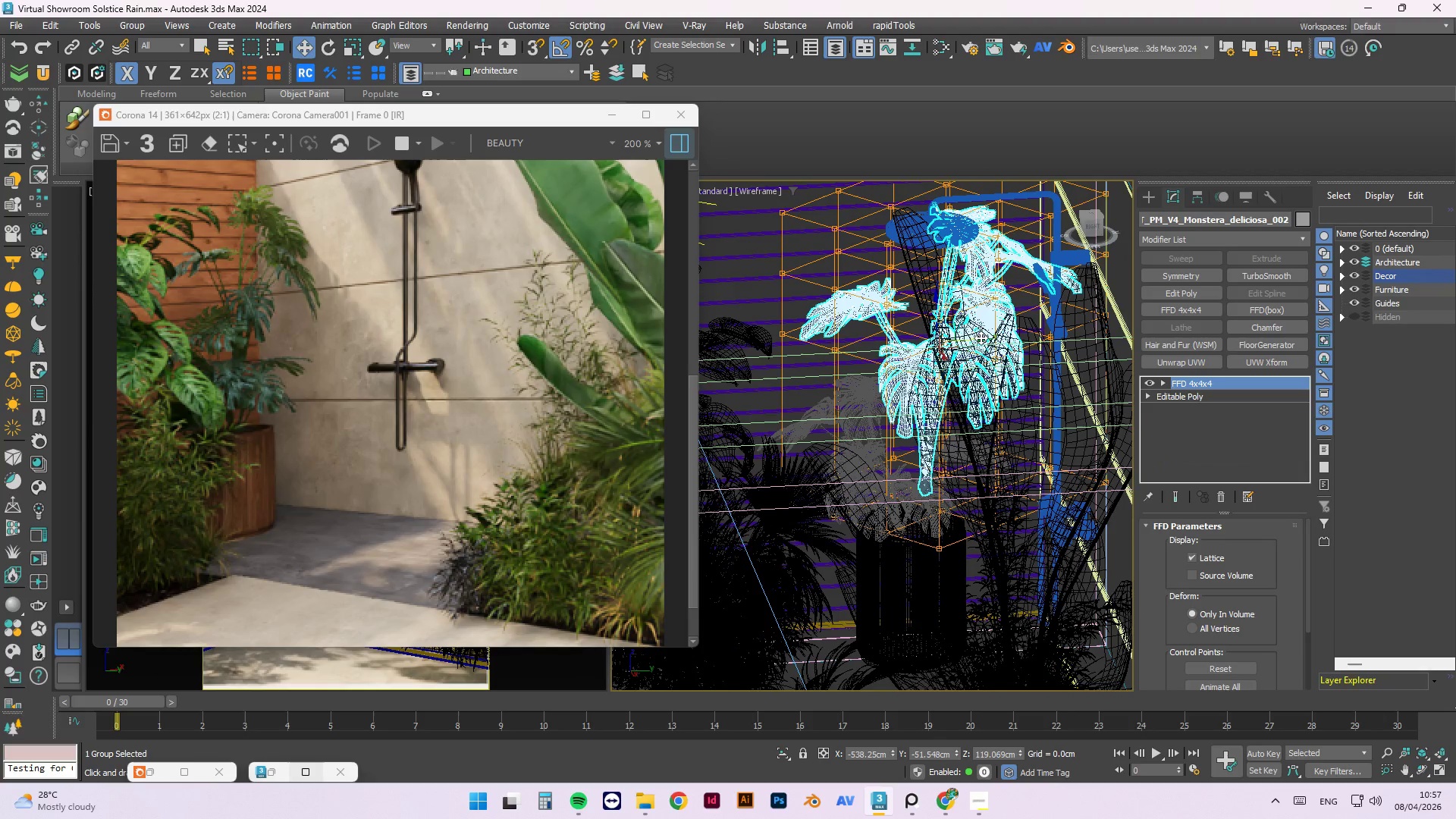 
left_click_drag(start_coordinate=[981, 337], to_coordinate=[990, 337])
 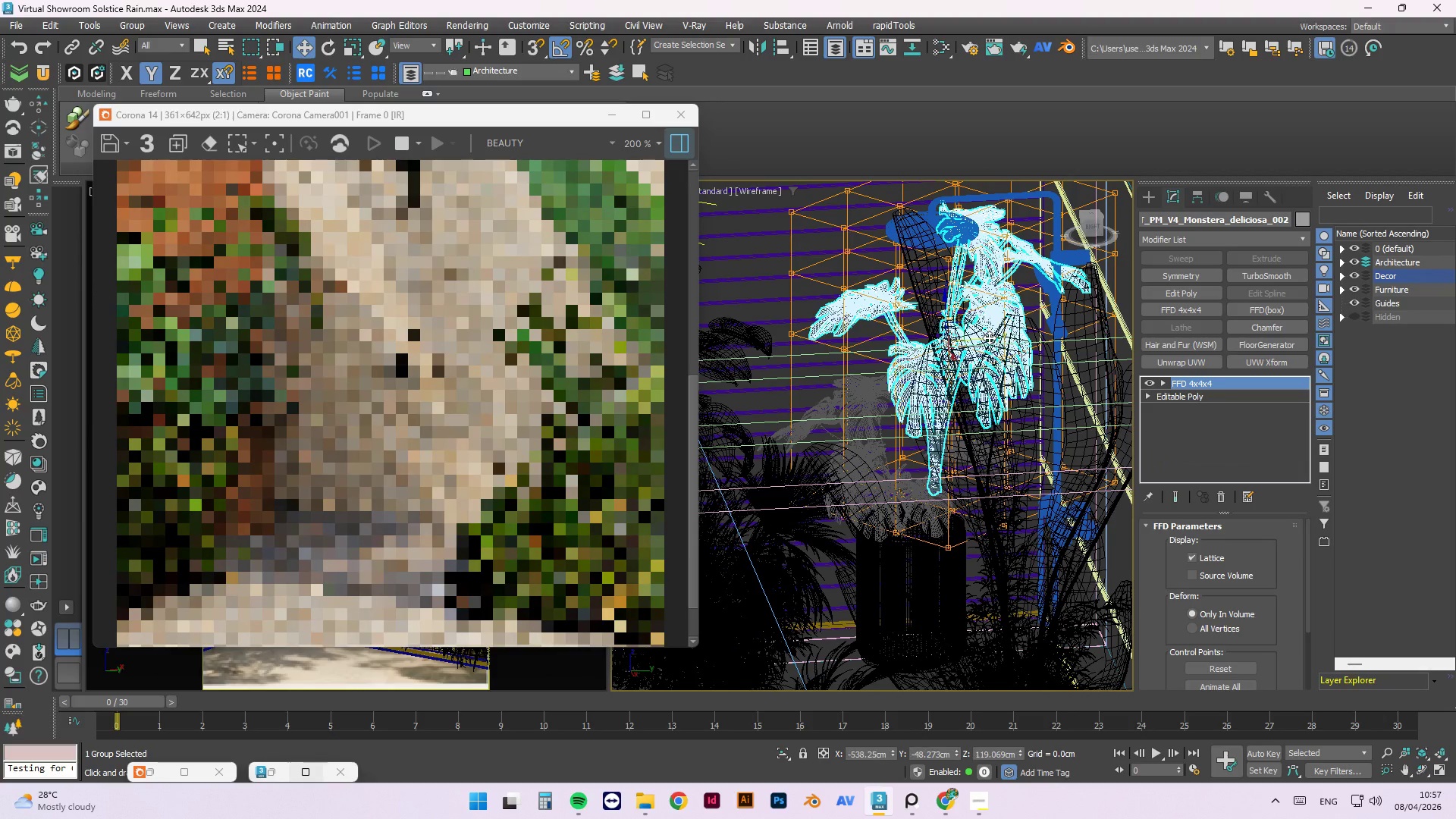 
hold_key(key=AltLeft, duration=1.5)
 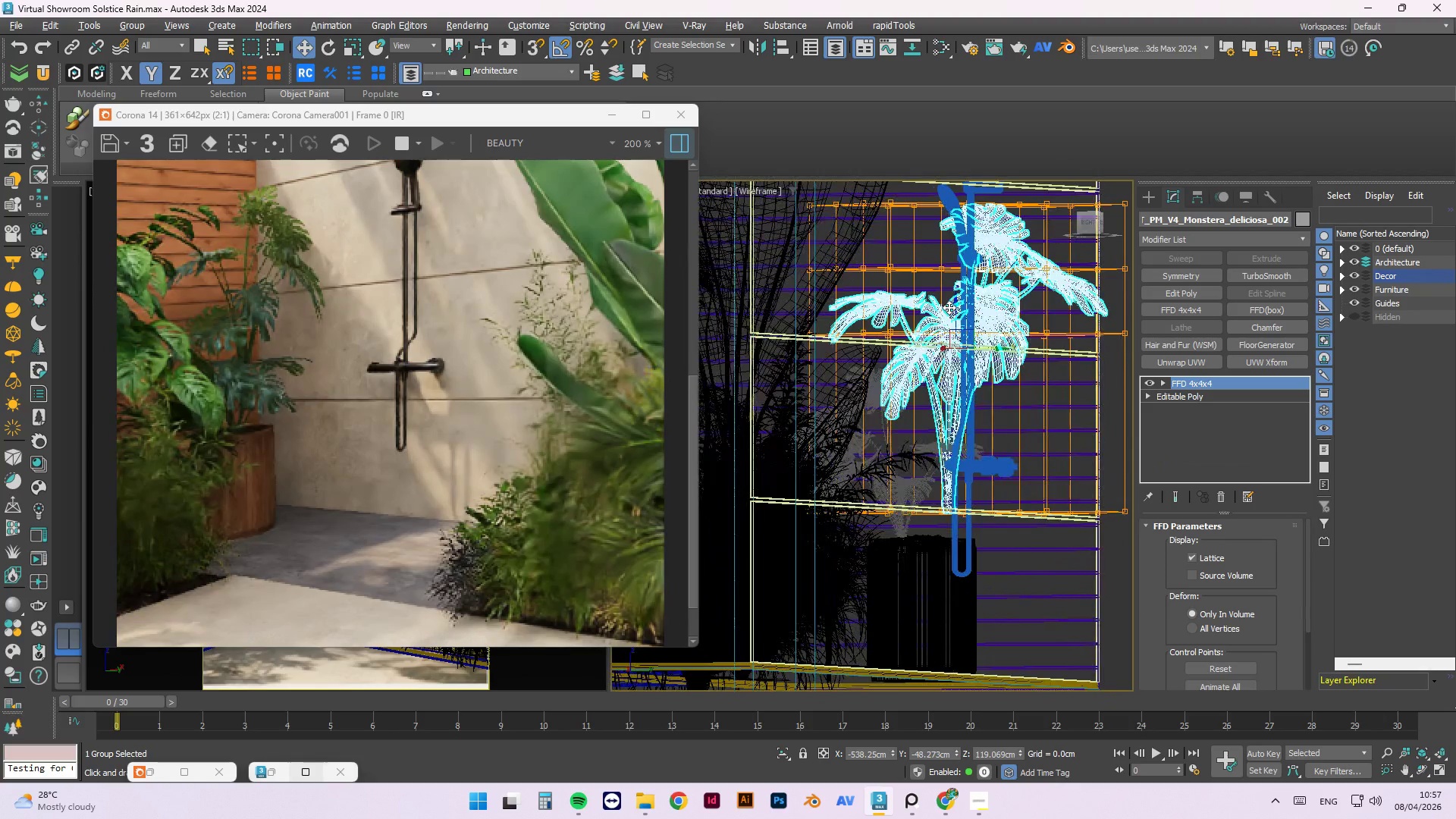 
hold_key(key=AltLeft, duration=0.8)
 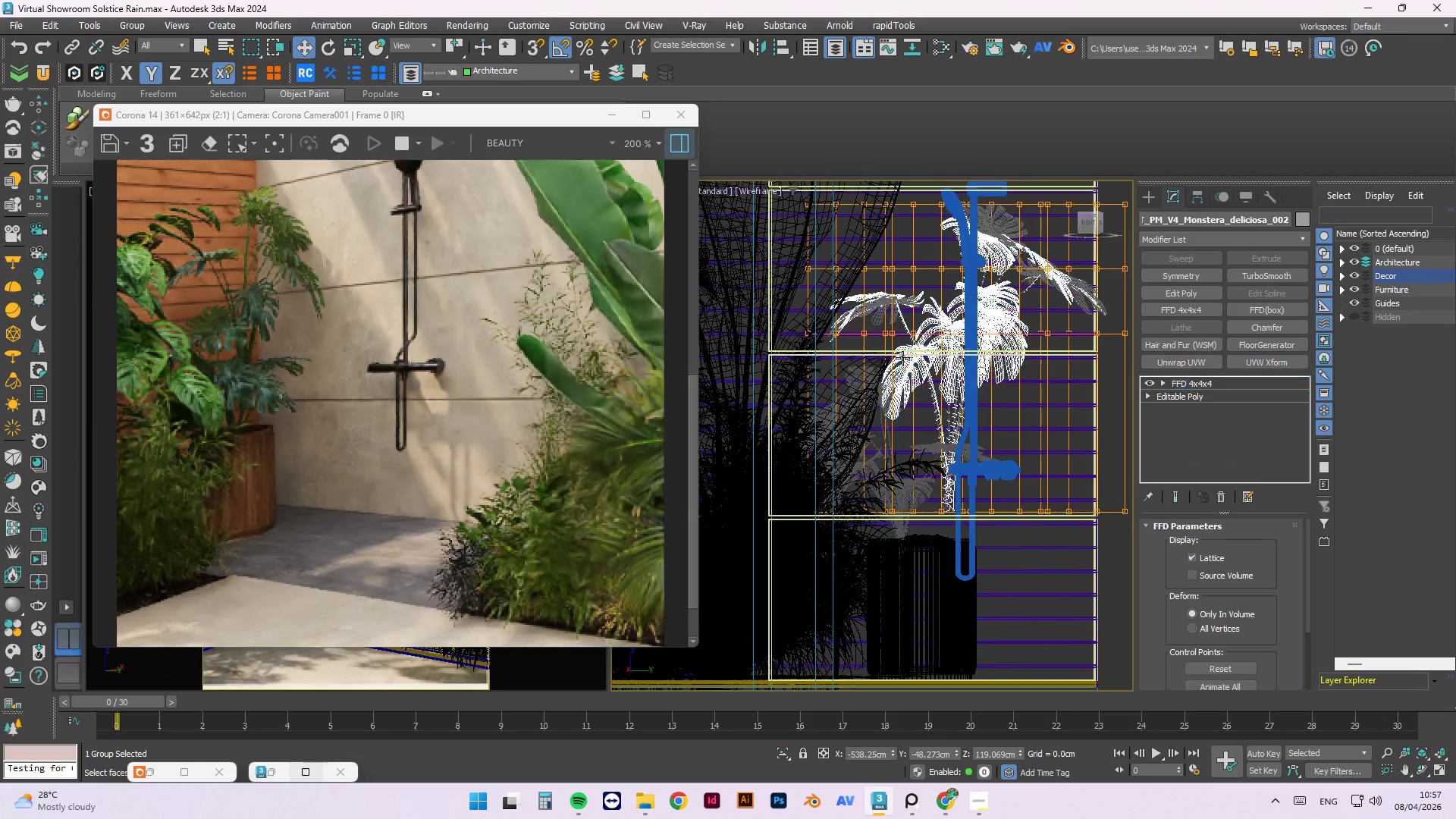 
hold_key(key=AltLeft, duration=5.69)
 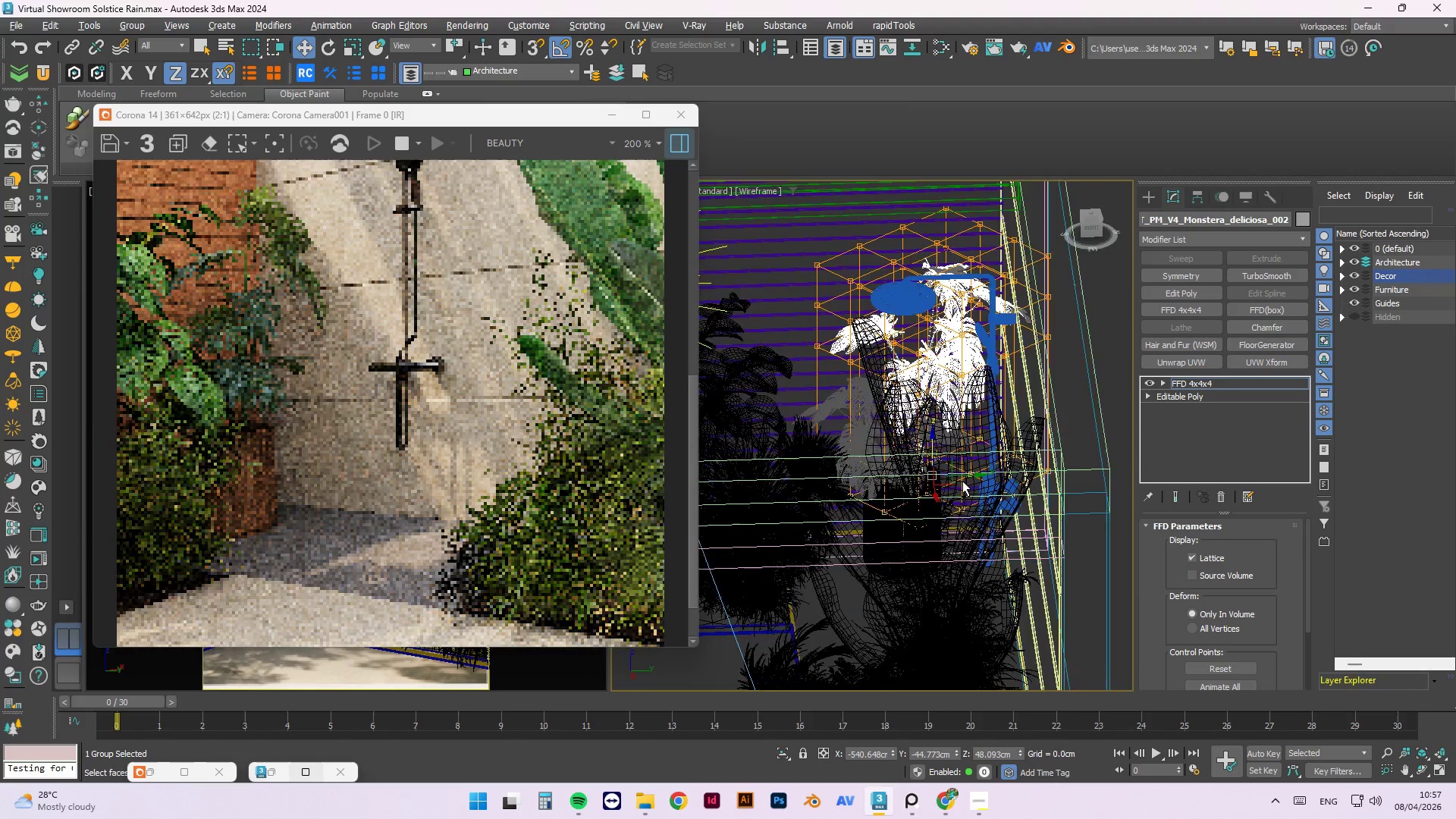 
key(1)
 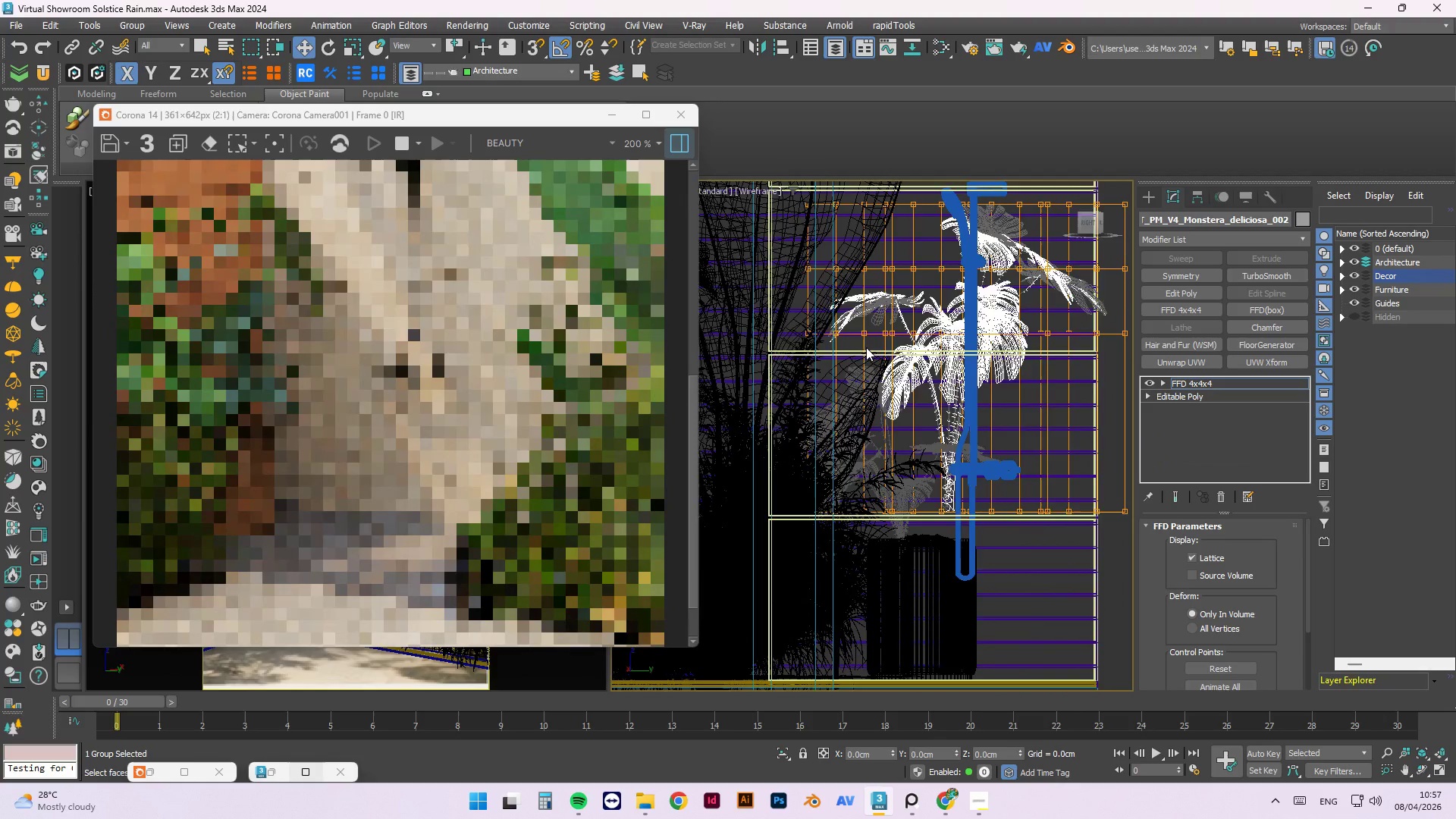 
left_click_drag(start_coordinate=[1048, 508], to_coordinate=[837, 435])
 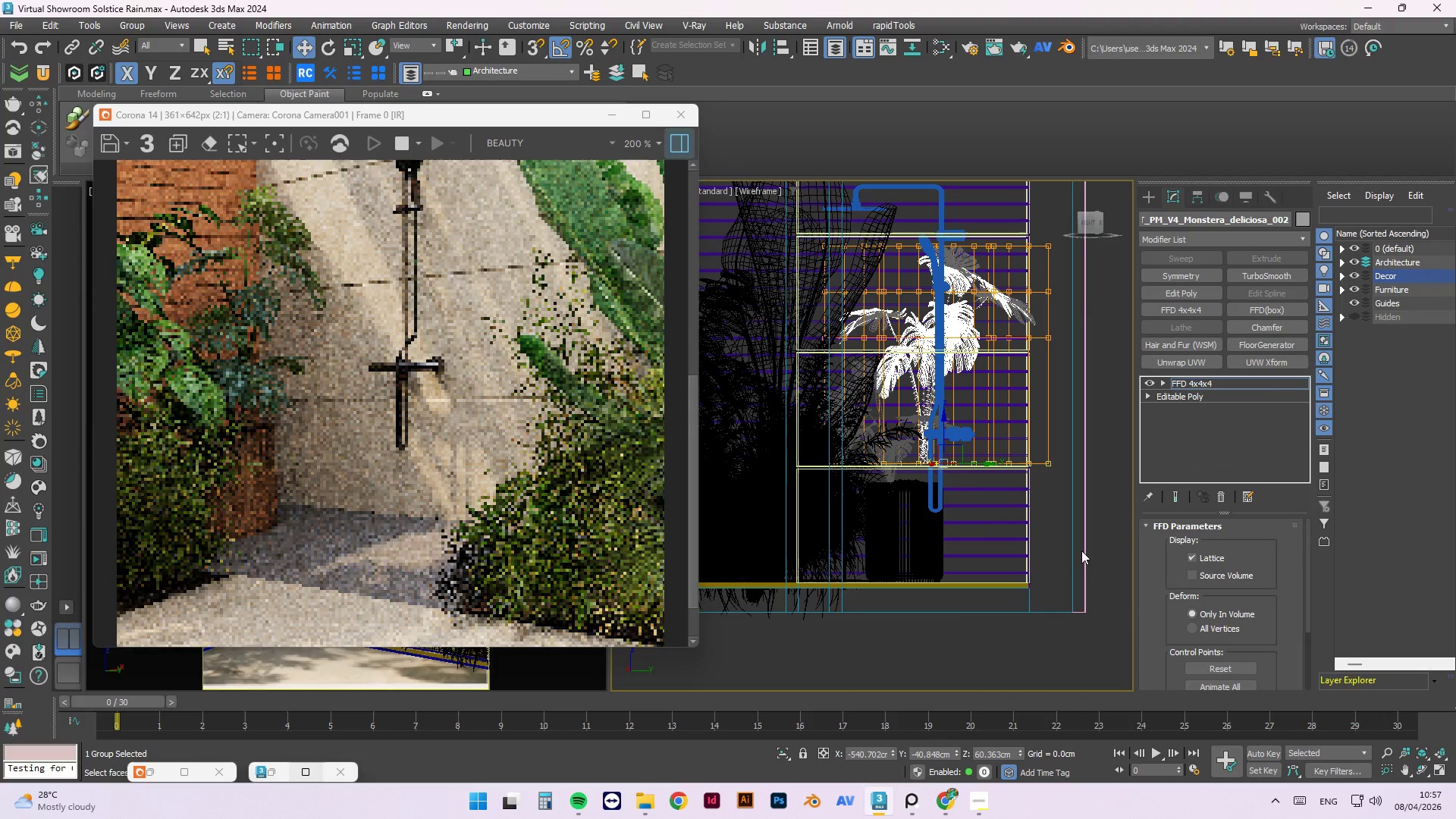 
scroll: coordinate [864, 347], scroll_direction: down, amount: 1.0
 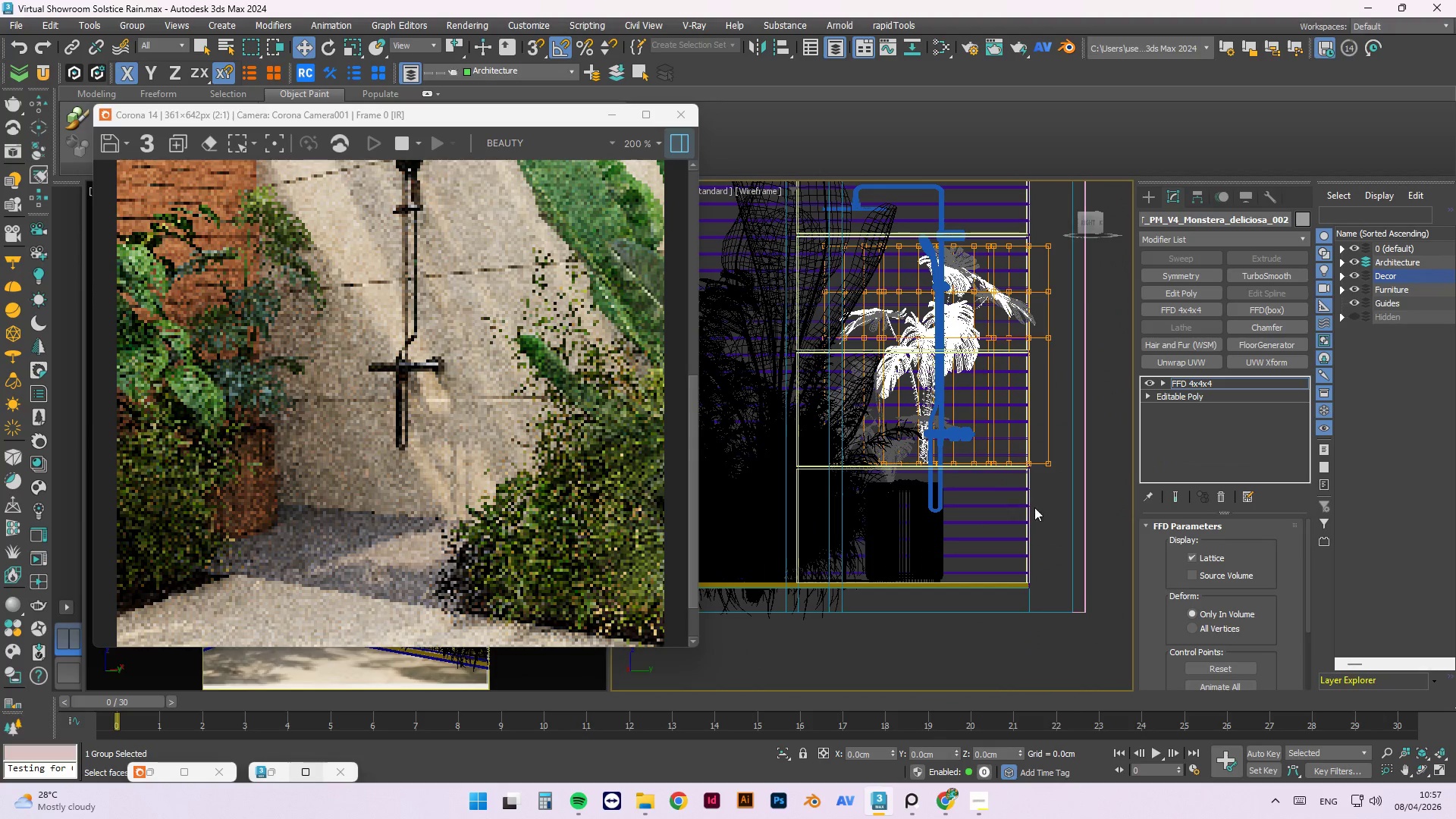 
left_click_drag(start_coordinate=[1080, 547], to_coordinate=[809, 438])
 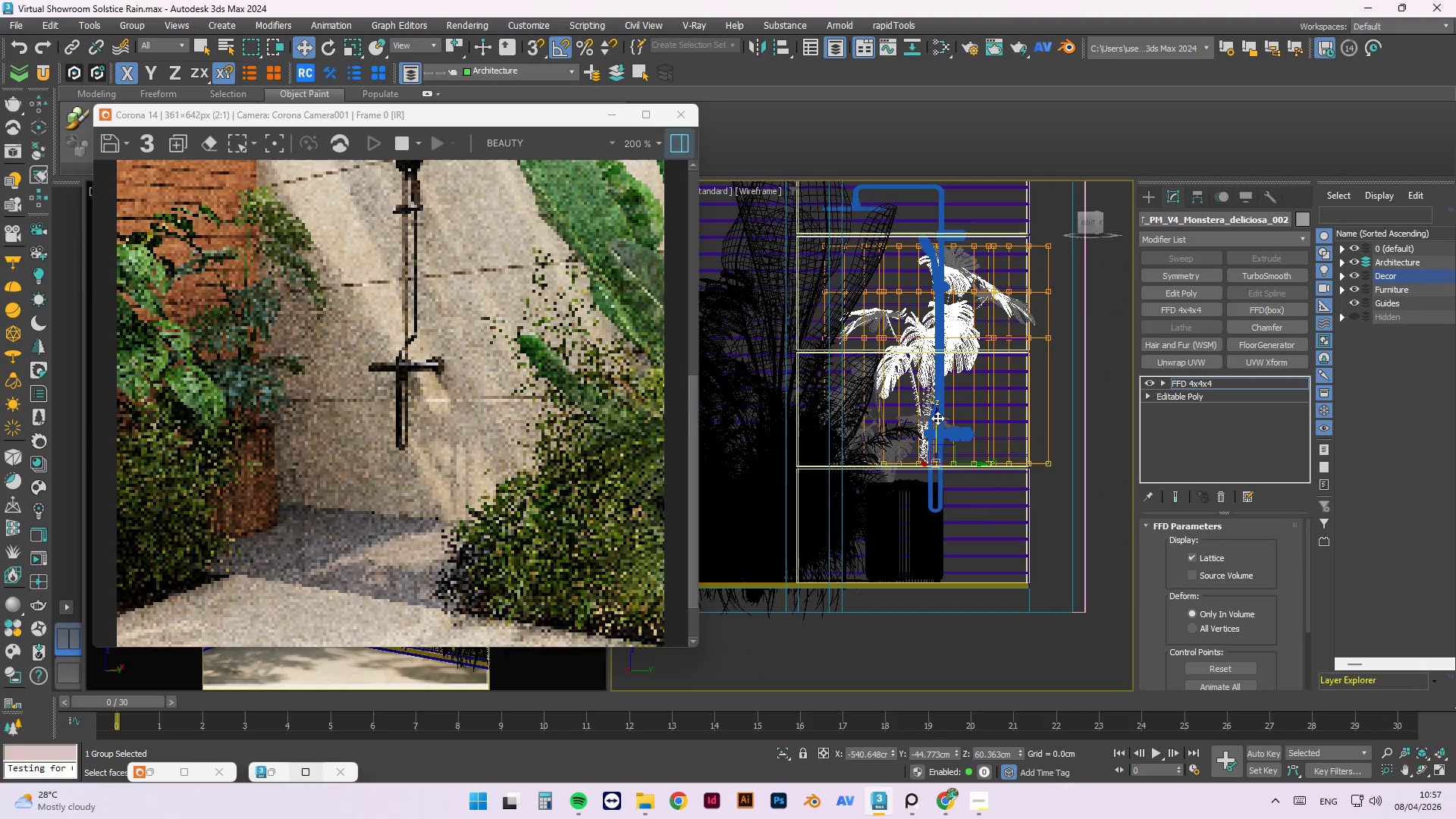 
left_click_drag(start_coordinate=[937, 418], to_coordinate=[945, 442])
 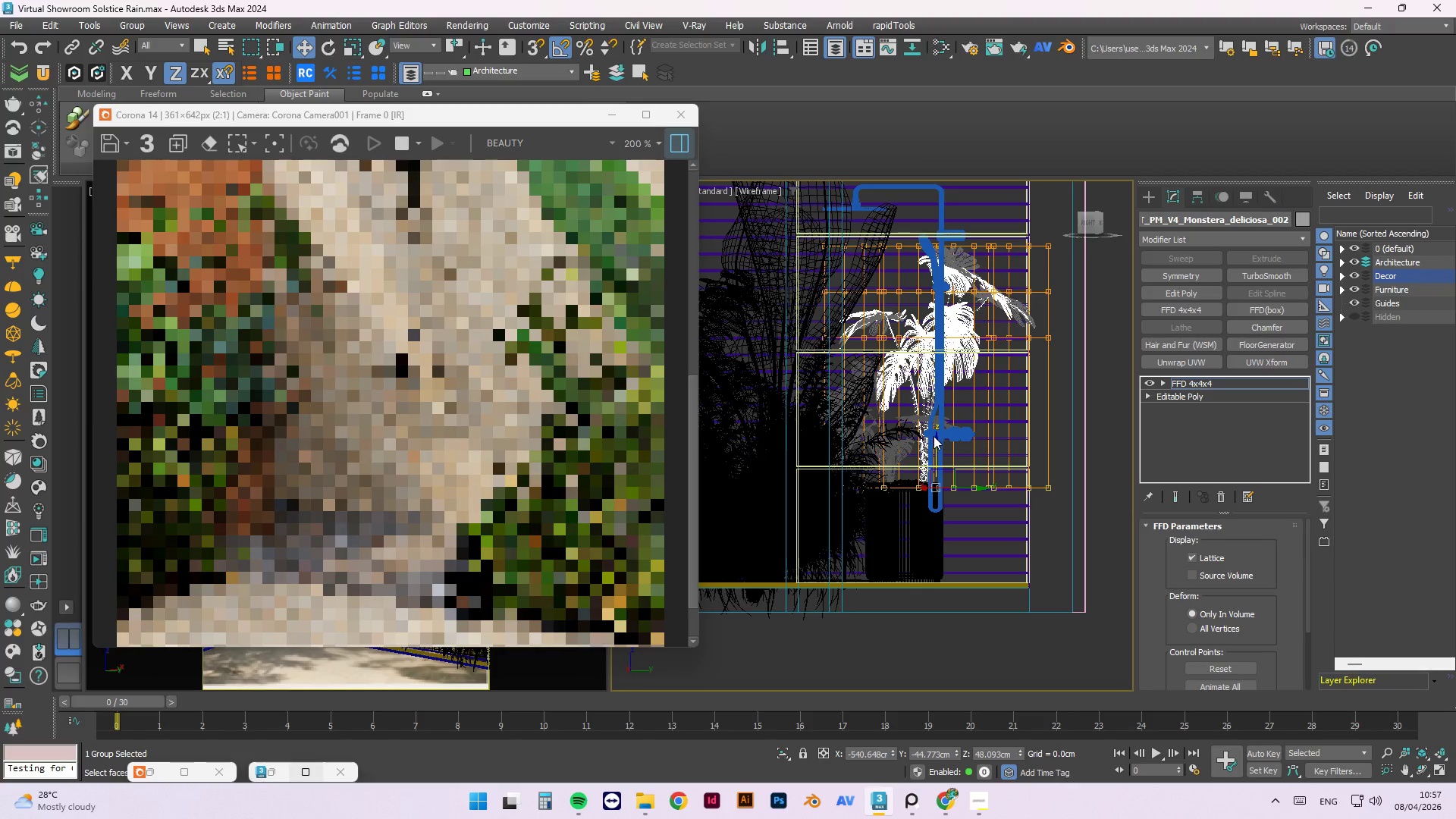 
hold_key(key=AltLeft, duration=1.5)
 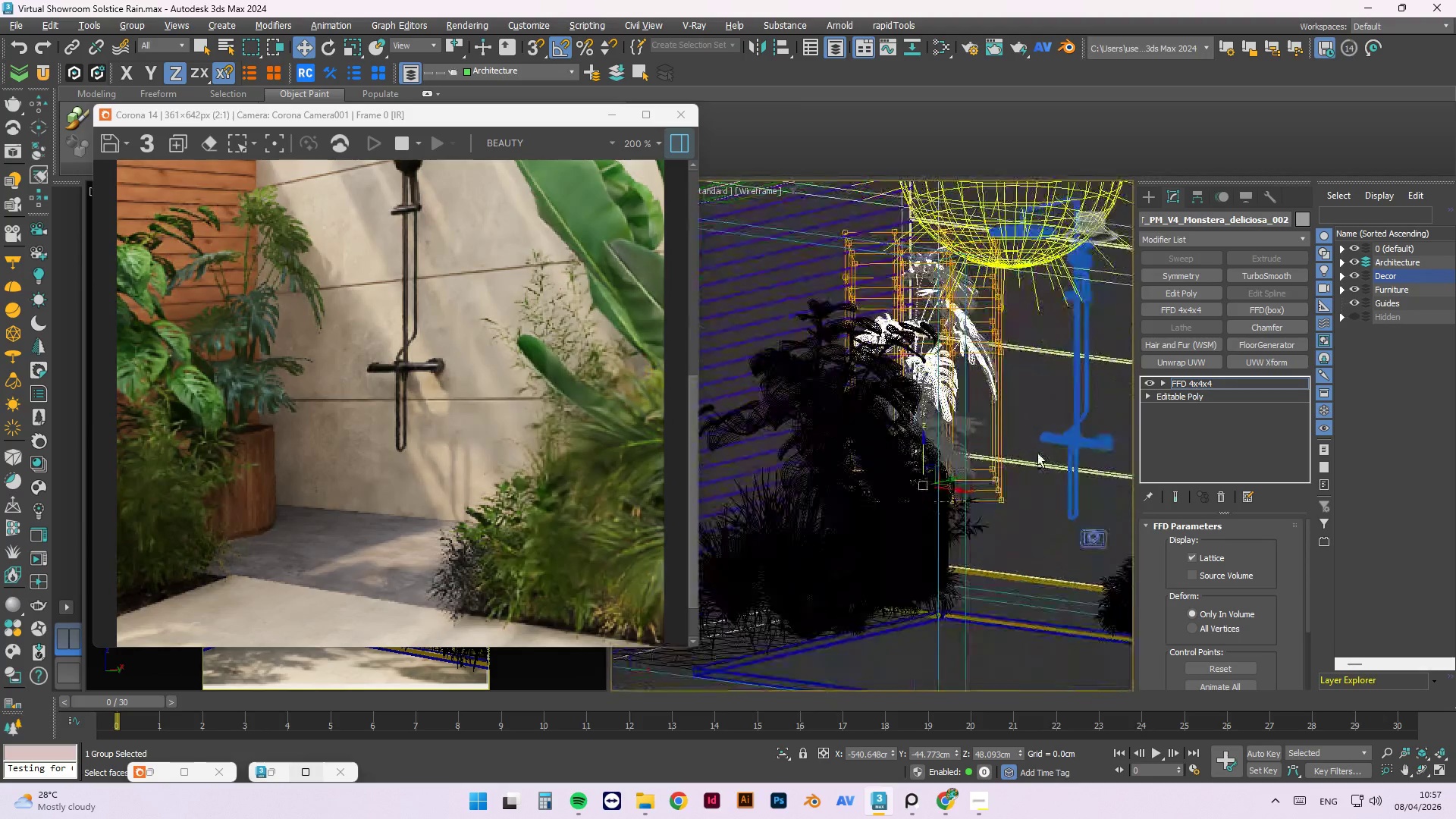 
hold_key(key=AltLeft, duration=1.19)
 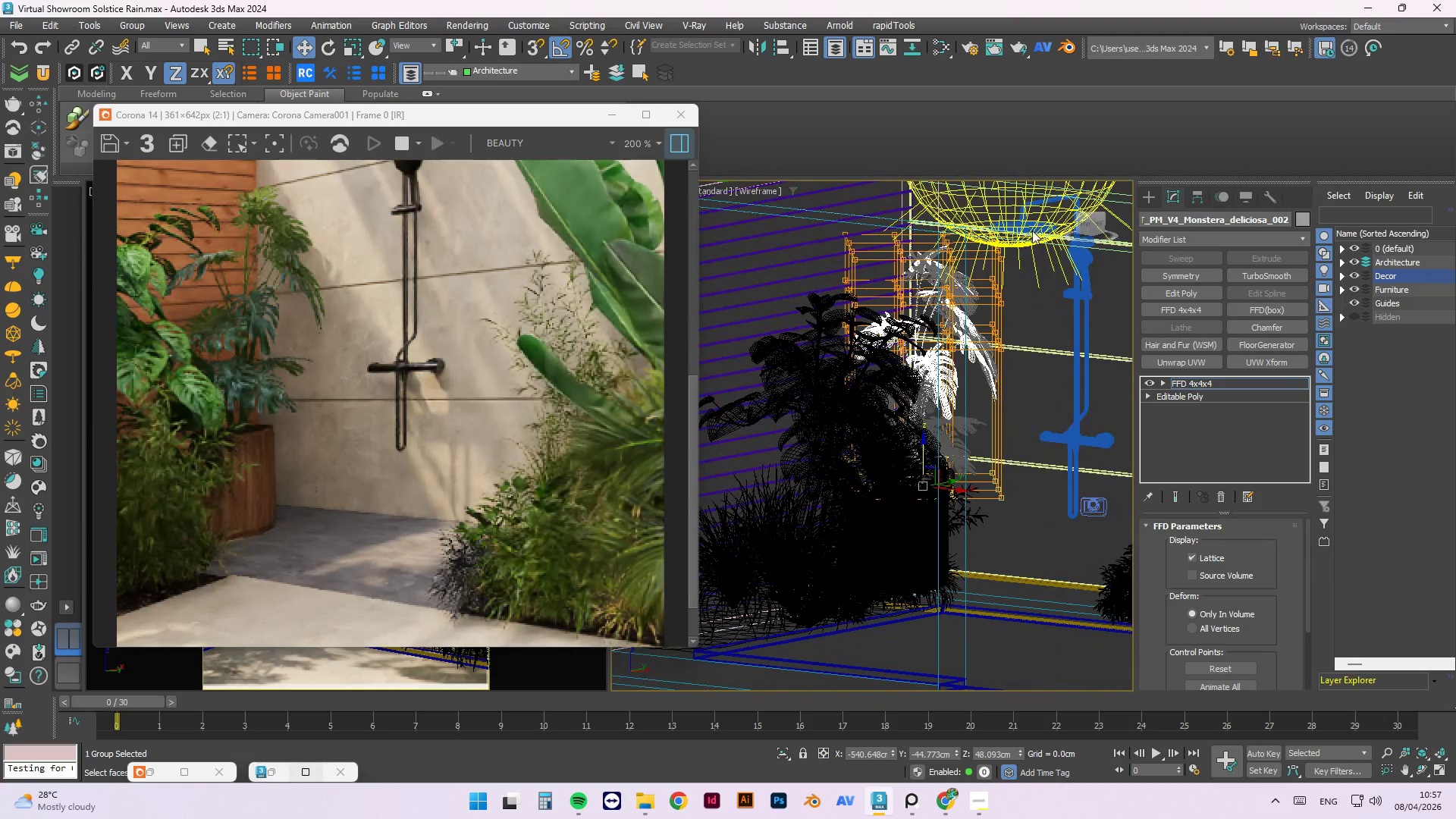 
hold_key(key=AltLeft, duration=1.53)
 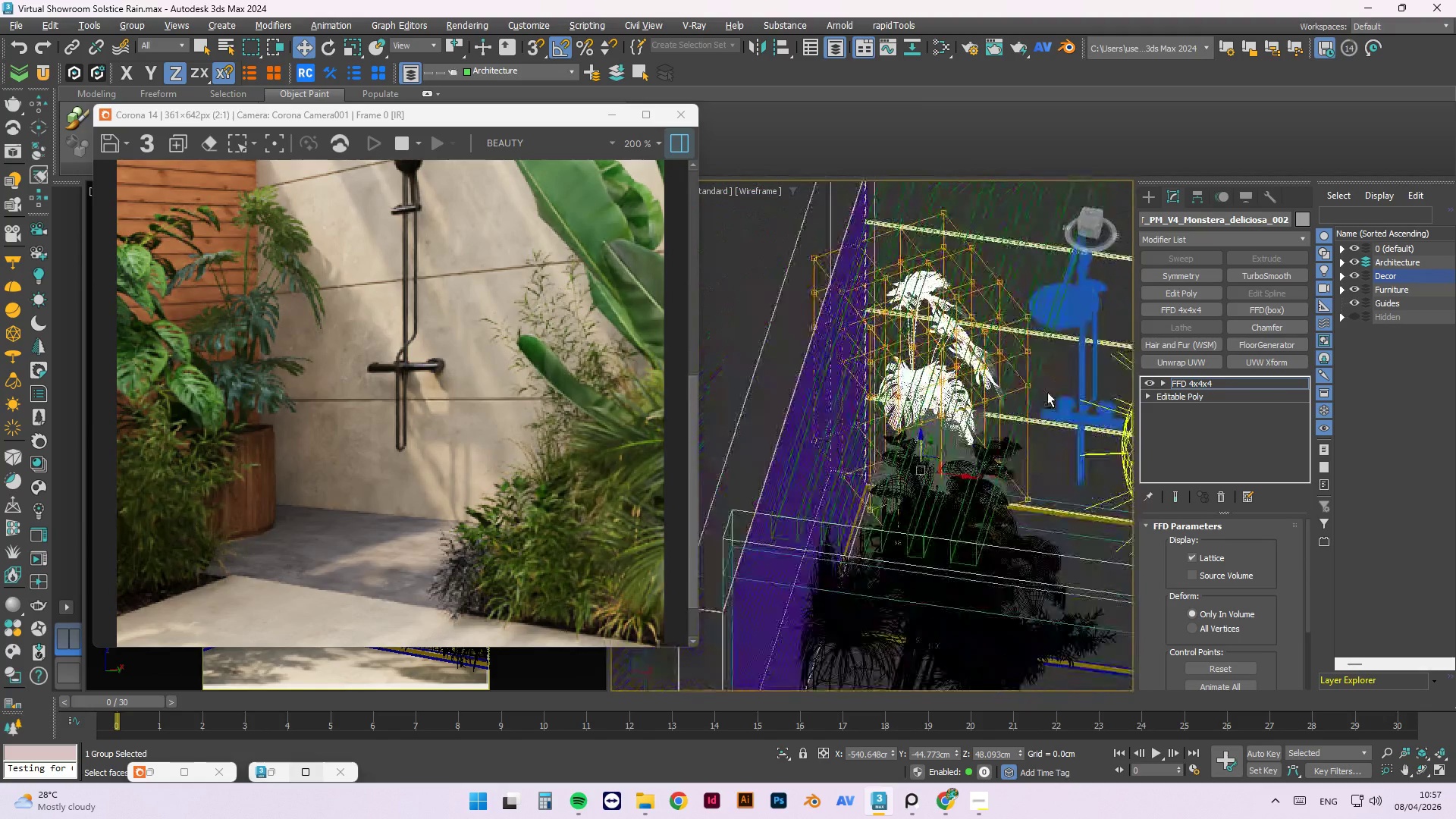 
hold_key(key=AltLeft, duration=1.51)
 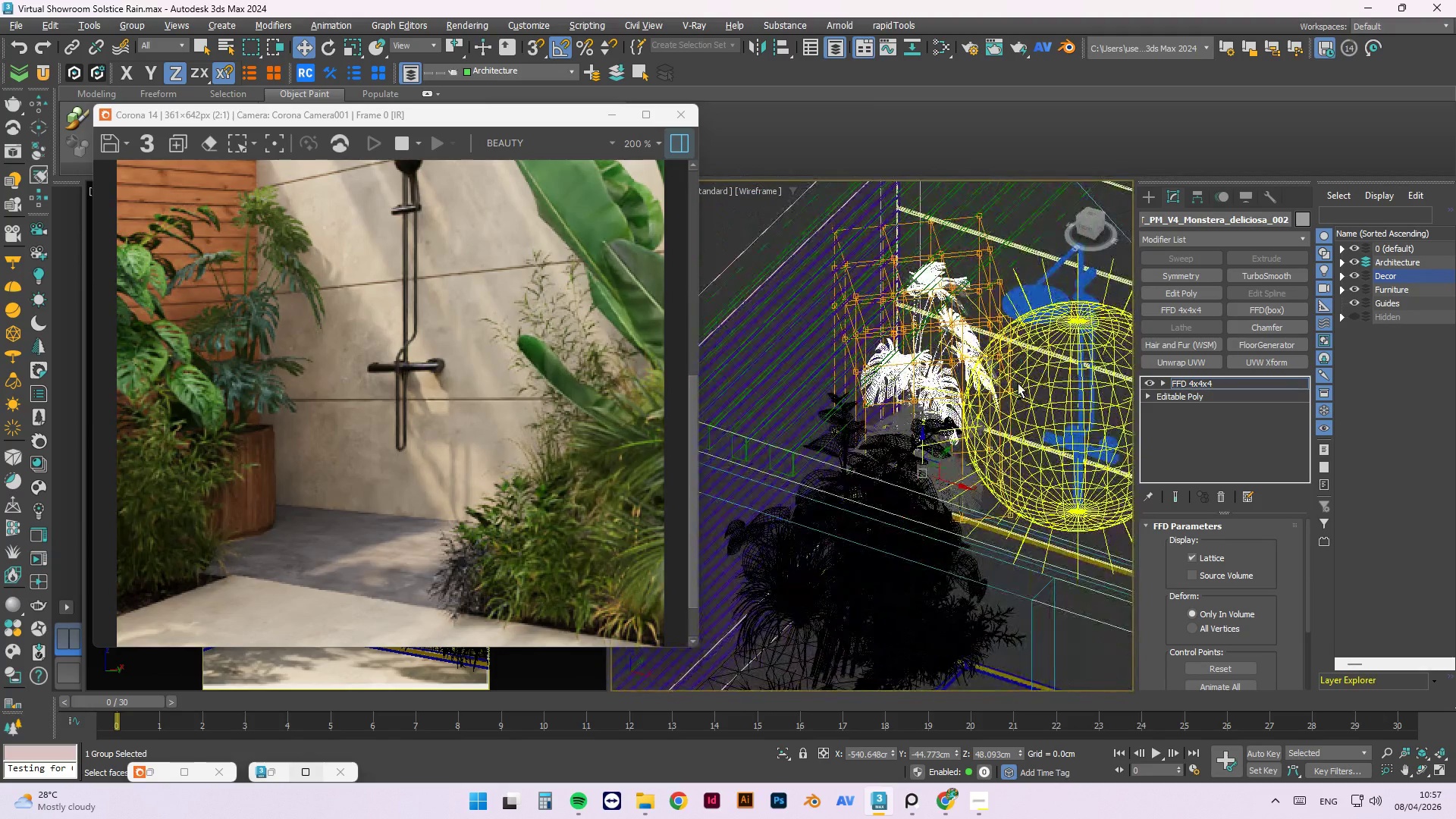 
key(Alt+AltLeft)
 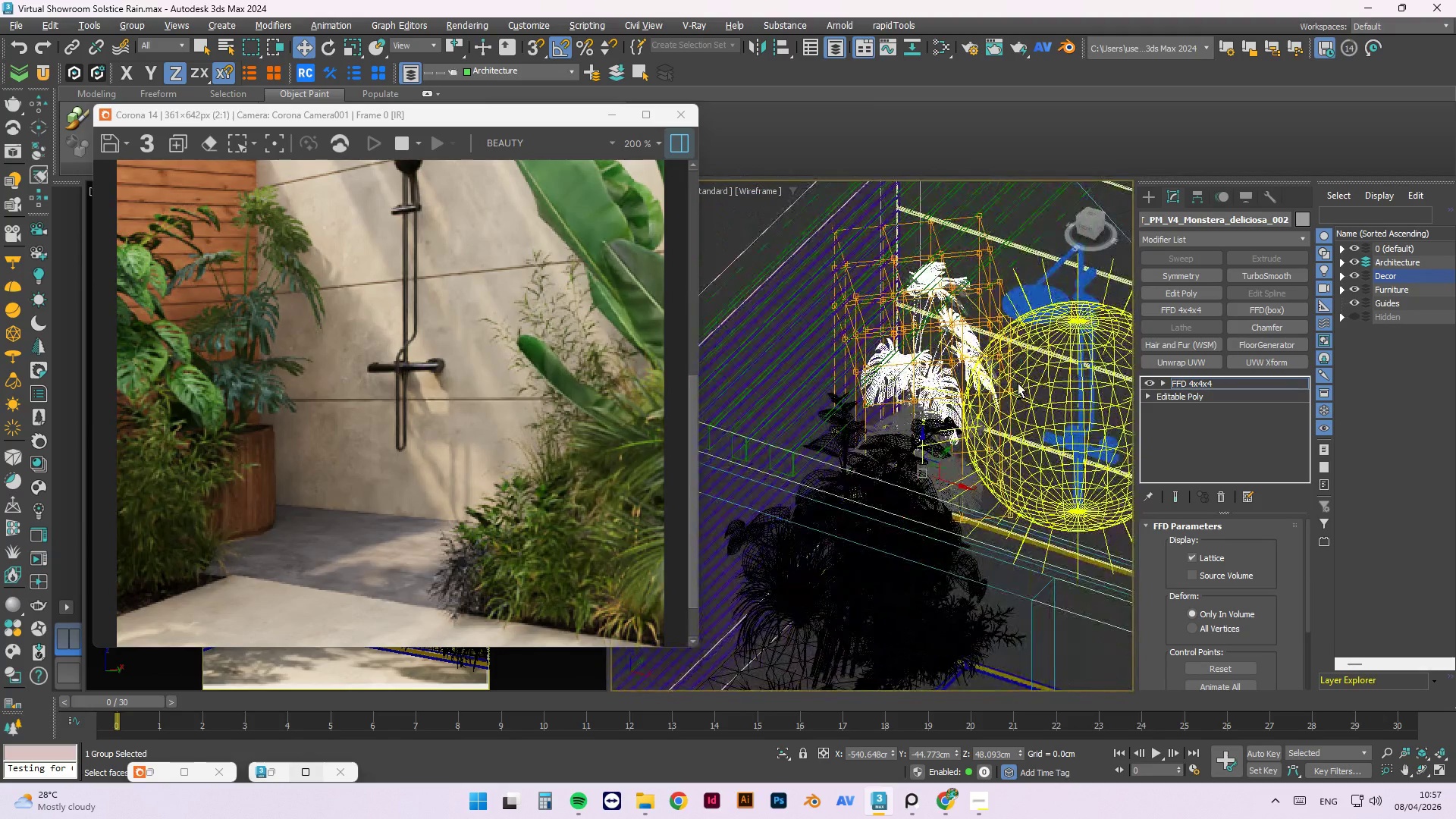 
key(Alt+AltLeft)
 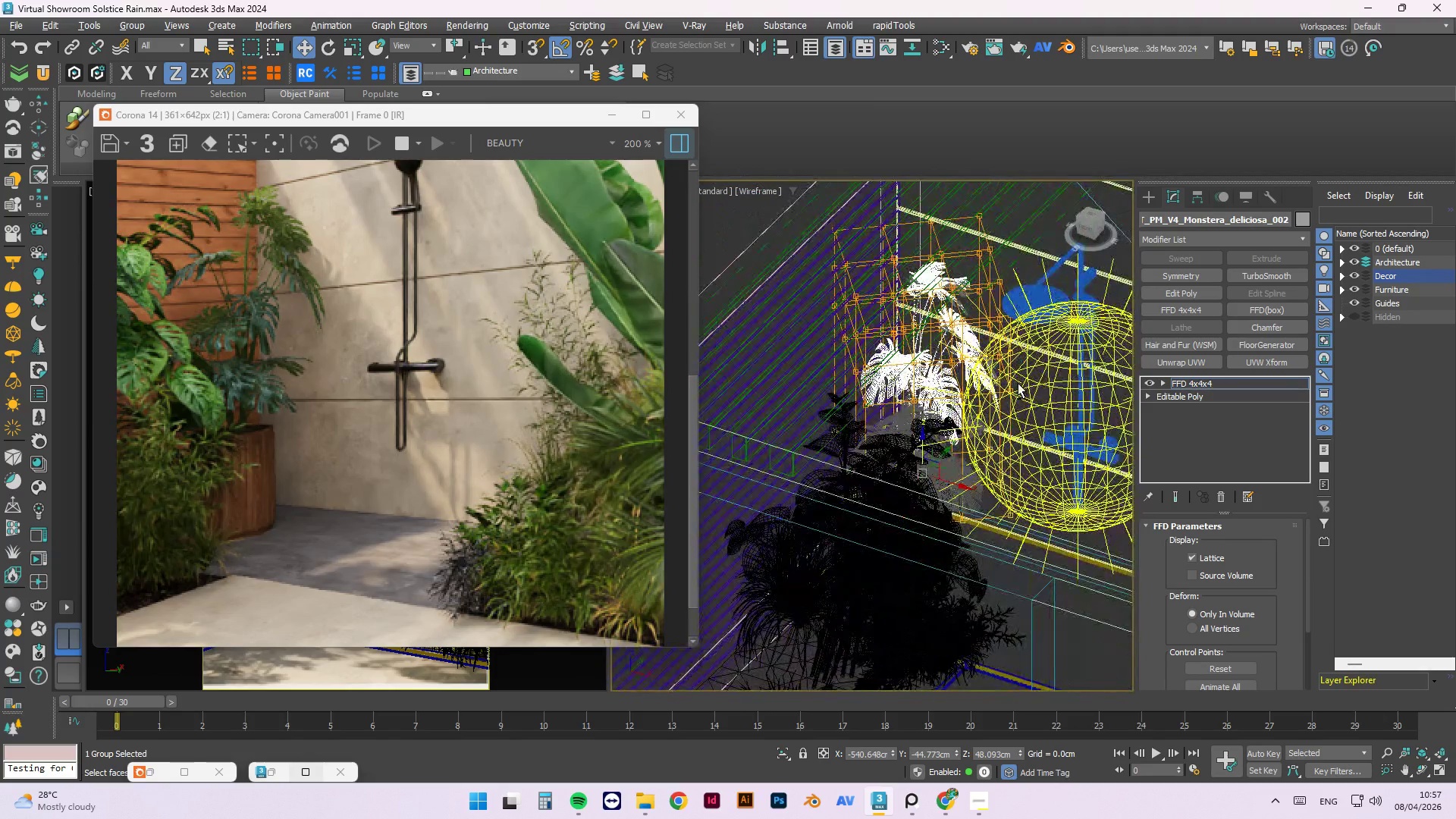 
key(Alt+AltLeft)
 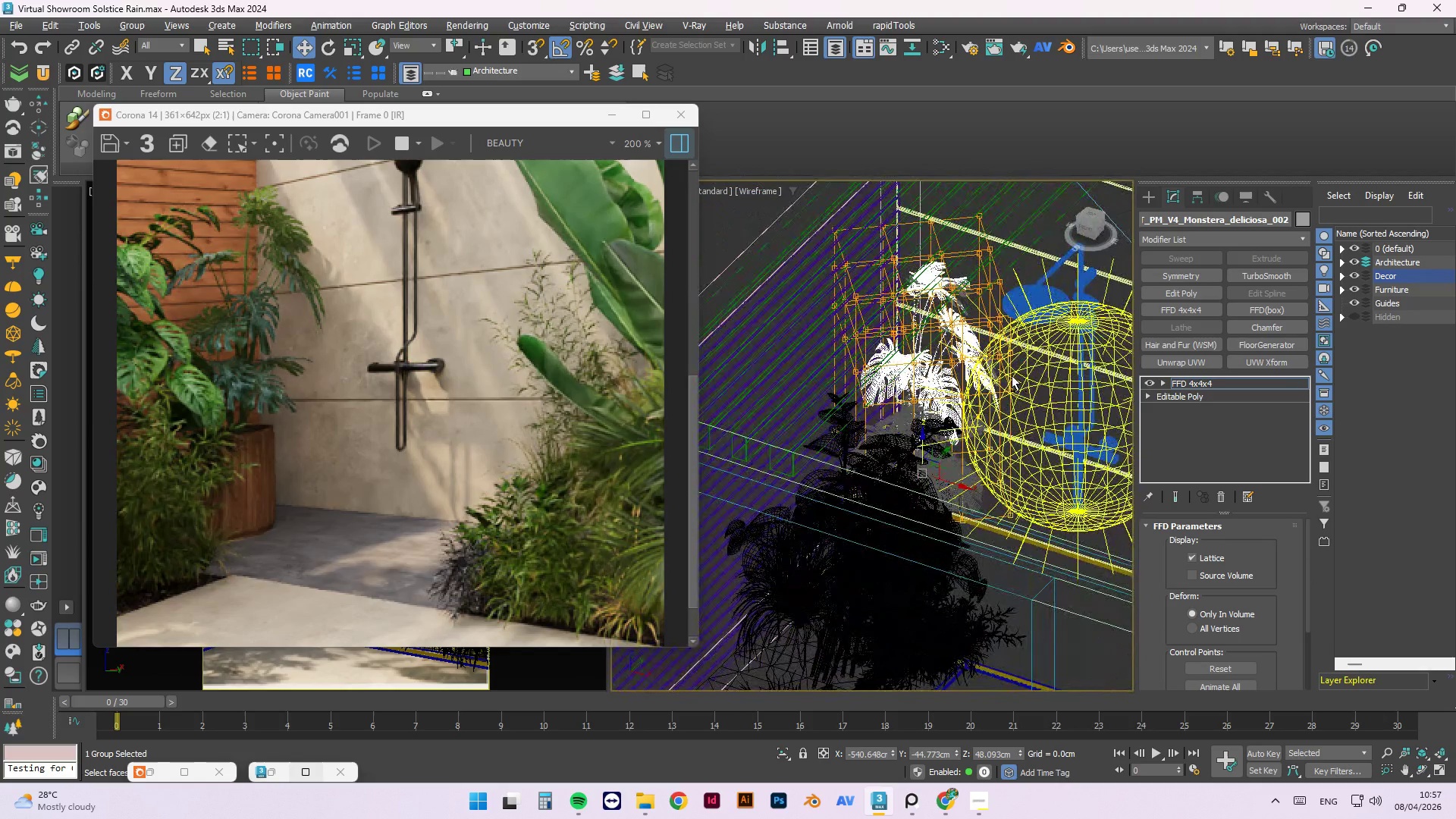 
key(Alt+AltLeft)
 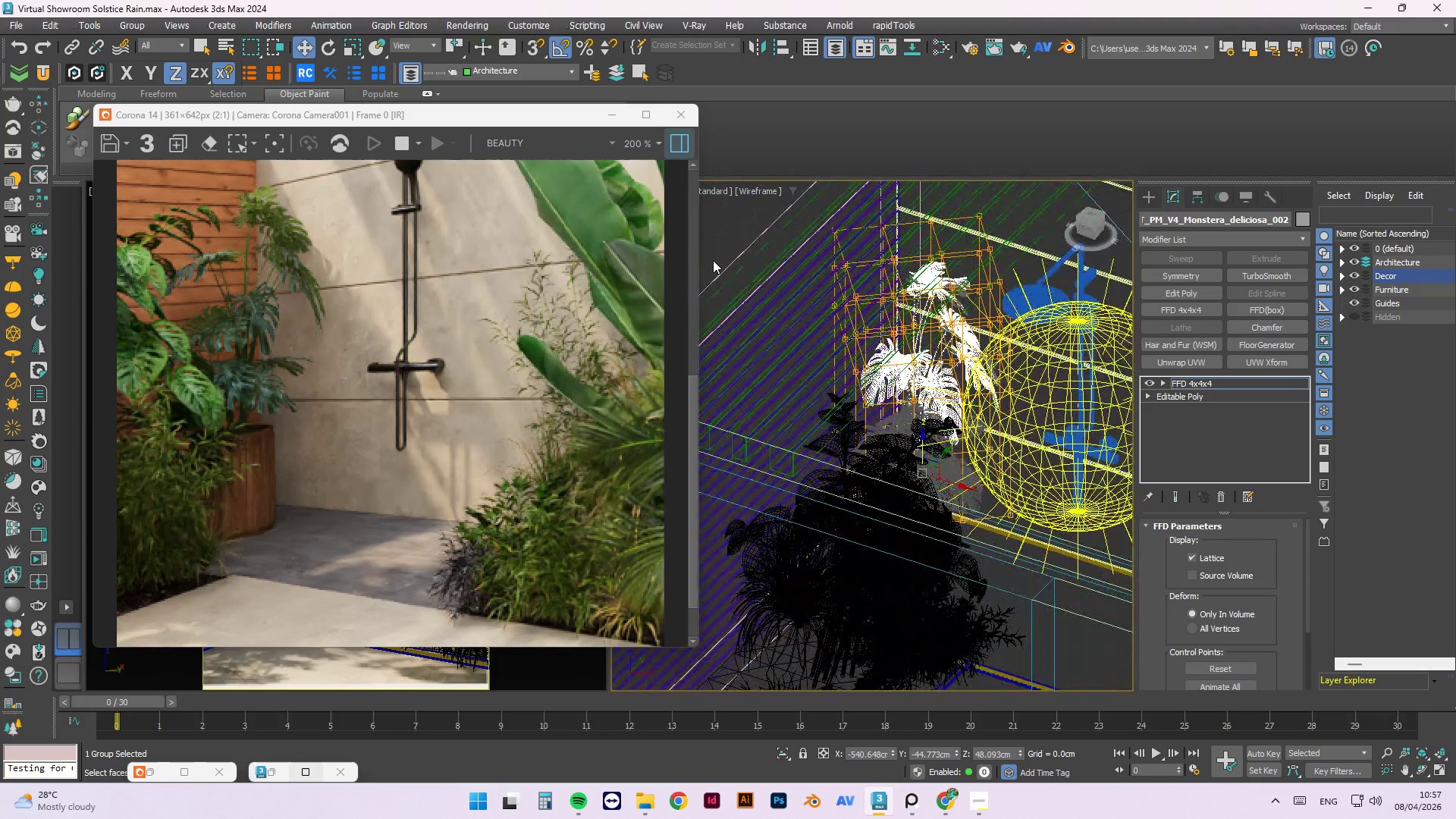 
hold_key(key=AltLeft, duration=1.45)
 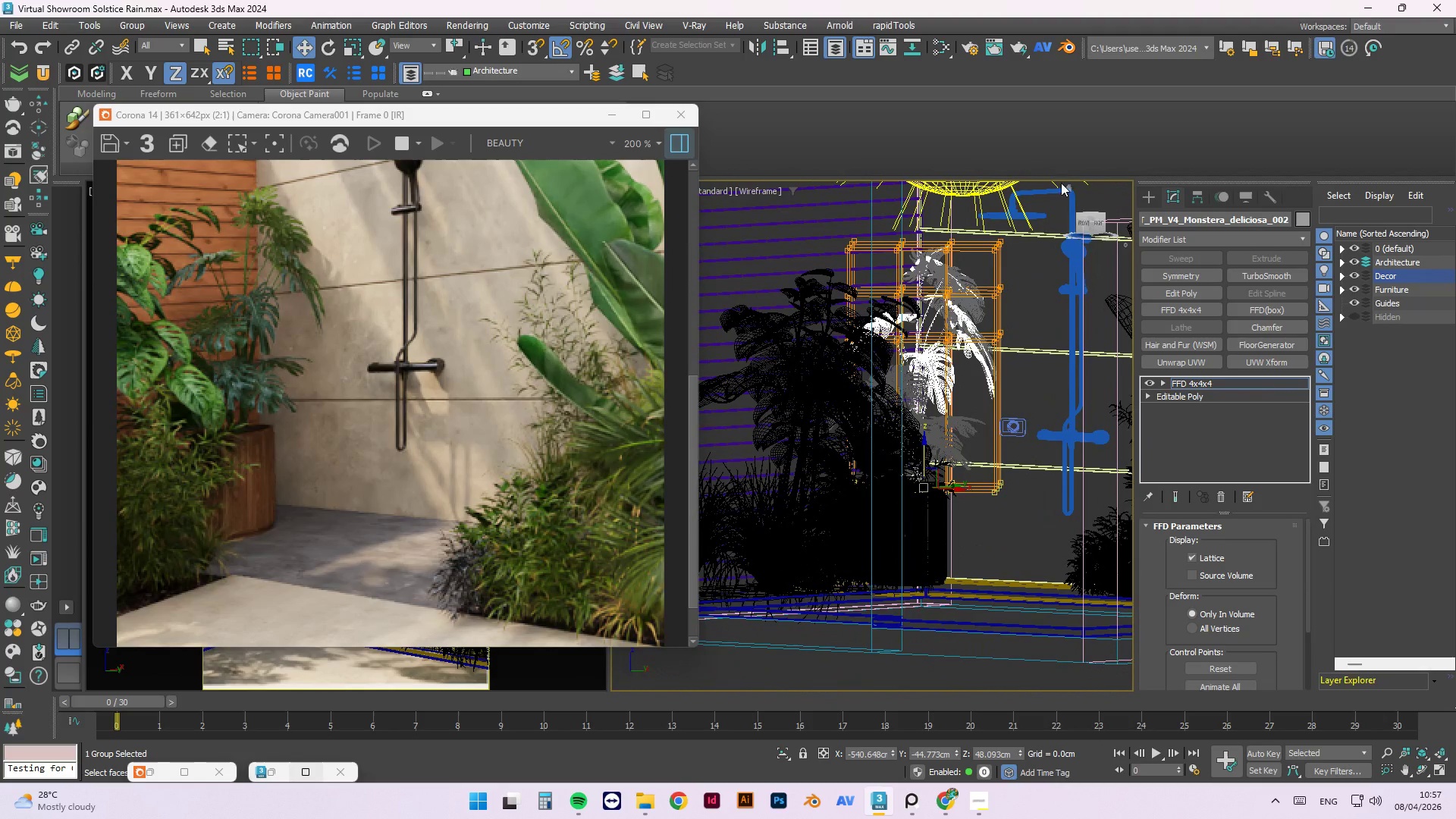 
left_click_drag(start_coordinate=[1062, 191], to_coordinate=[989, 519])
 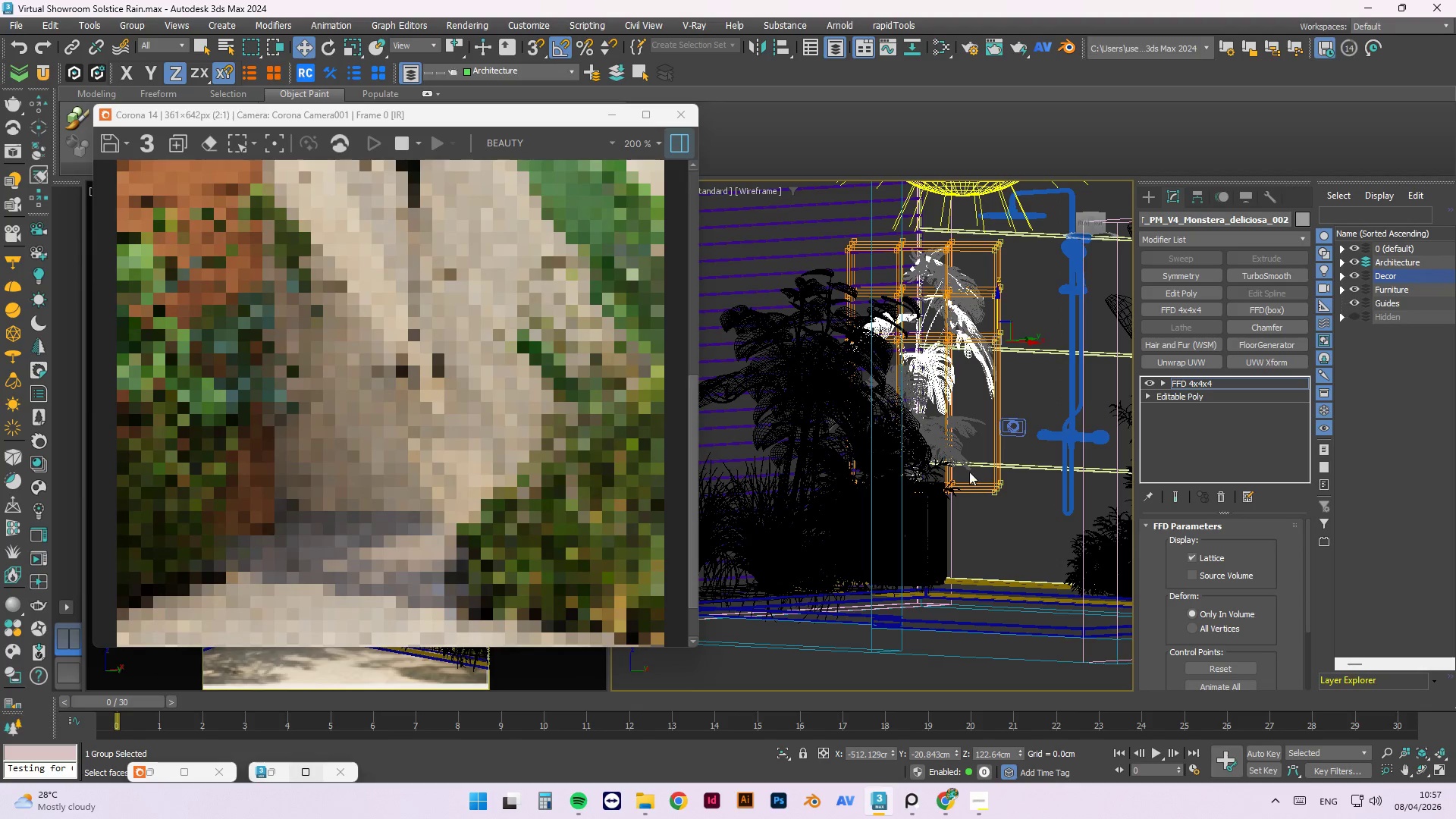 
hold_key(key=AltLeft, duration=0.69)
 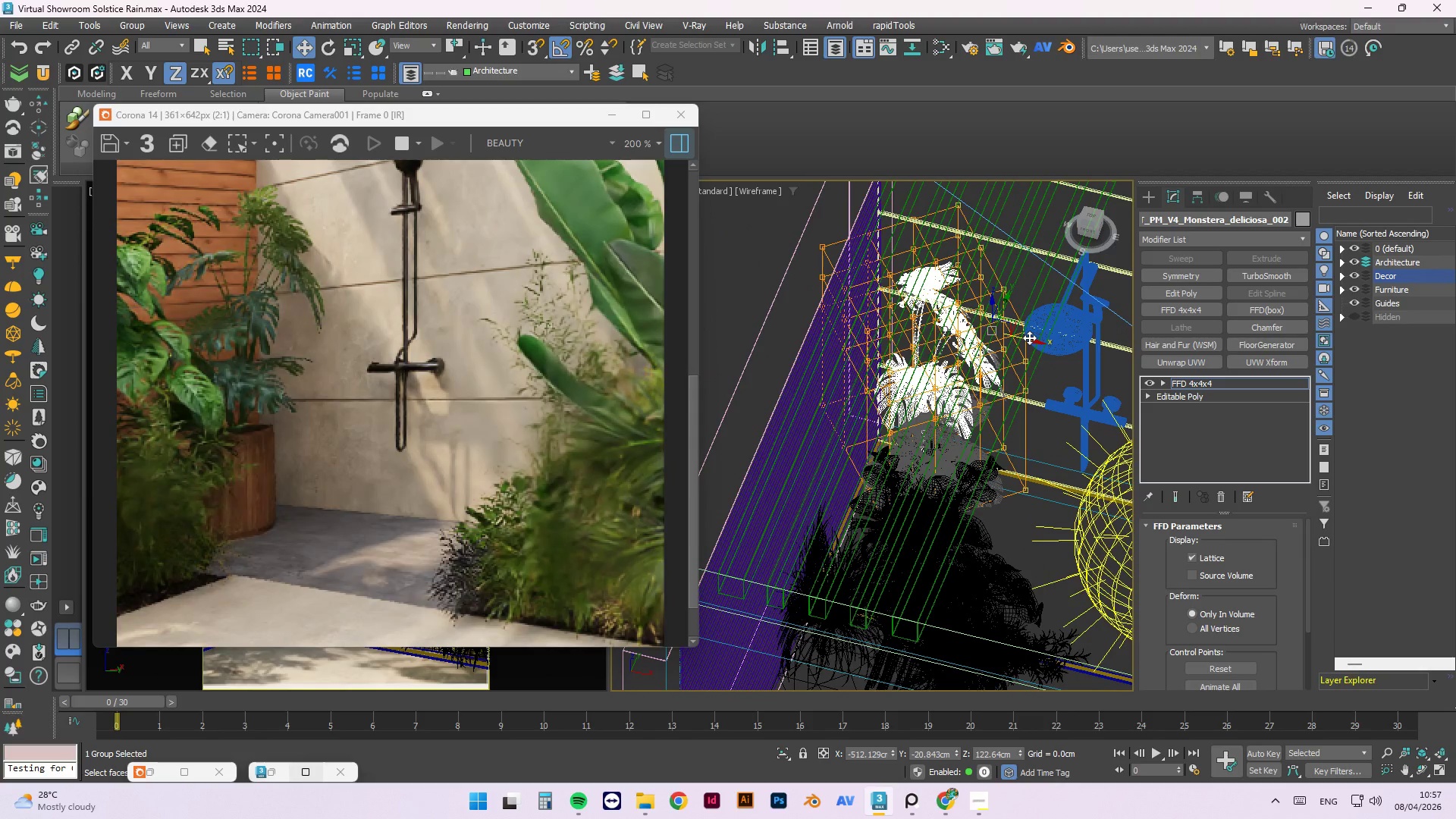 
left_click_drag(start_coordinate=[1029, 337], to_coordinate=[1042, 336])
 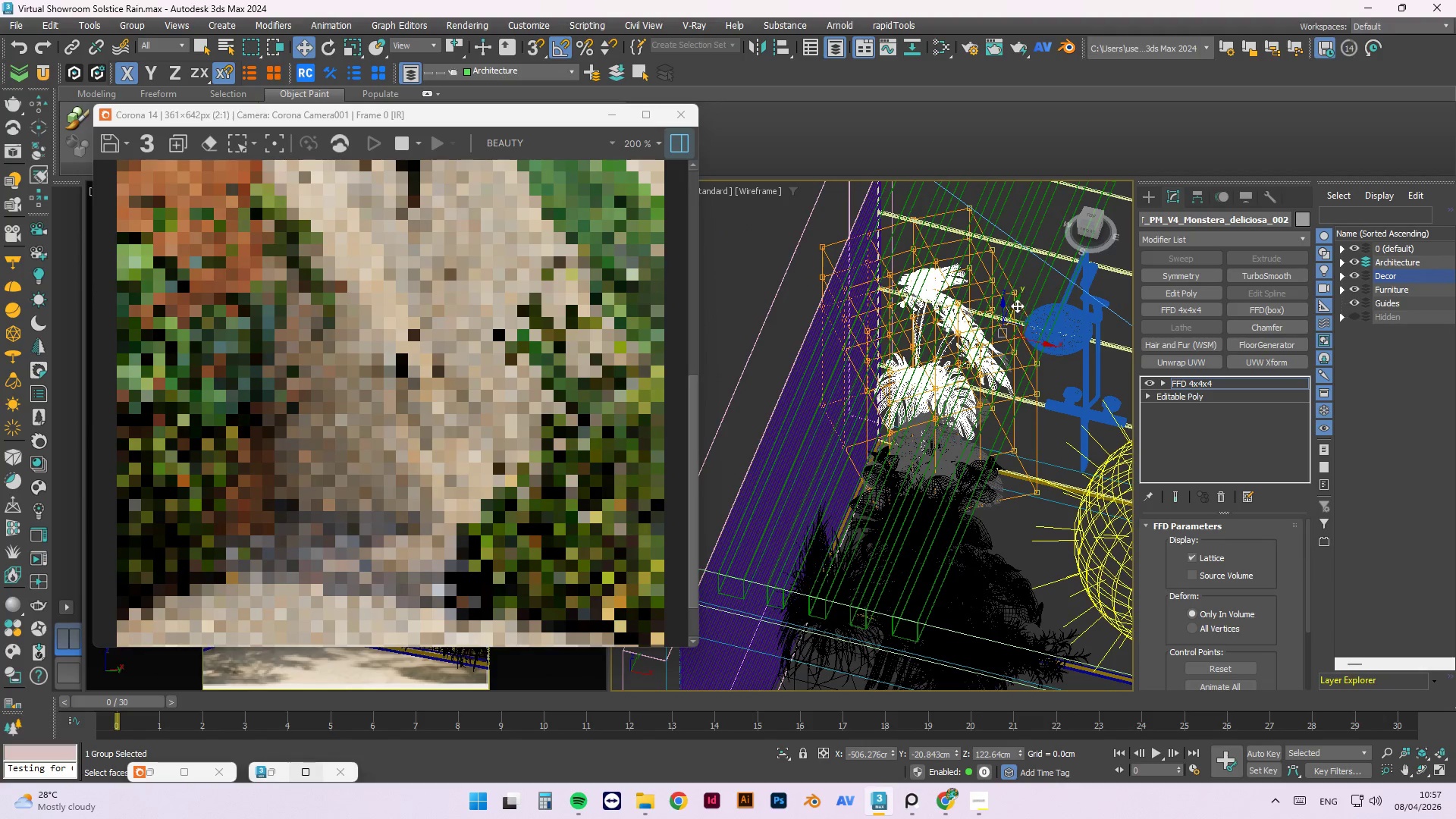 
left_click_drag(start_coordinate=[1017, 305], to_coordinate=[1020, 295])
 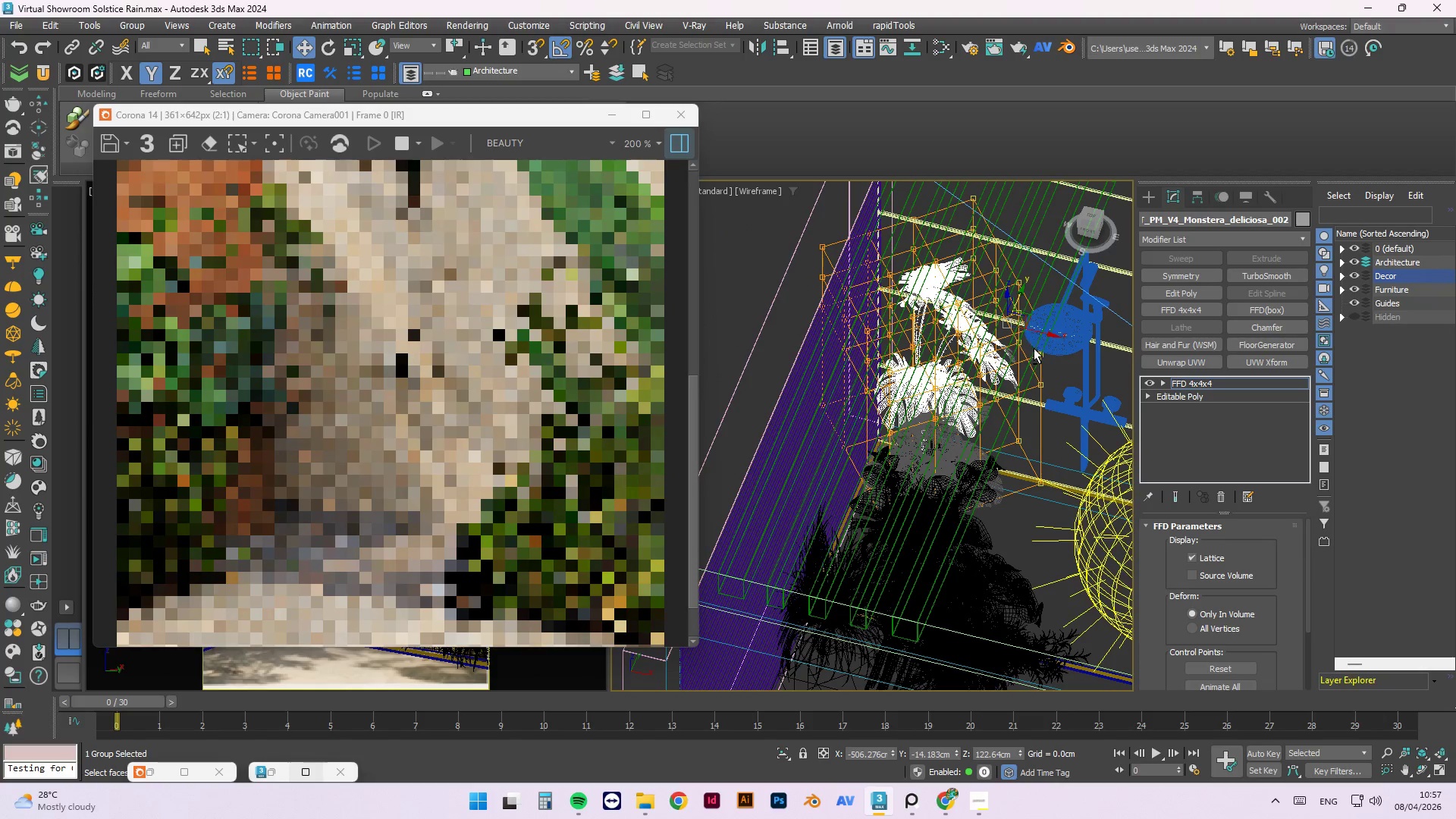 
hold_key(key=AltLeft, duration=1.11)
 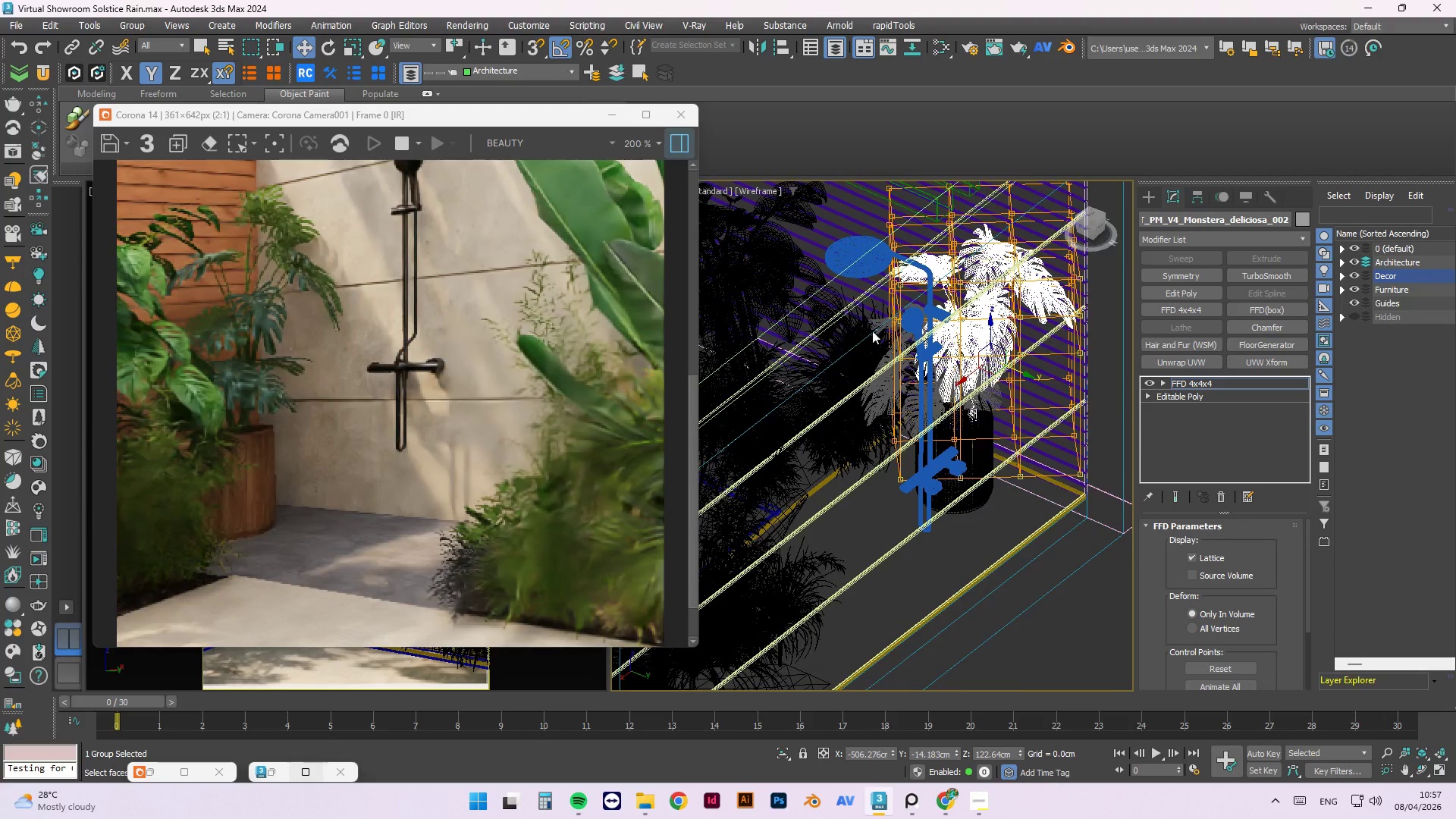 
key(Control+Z)
 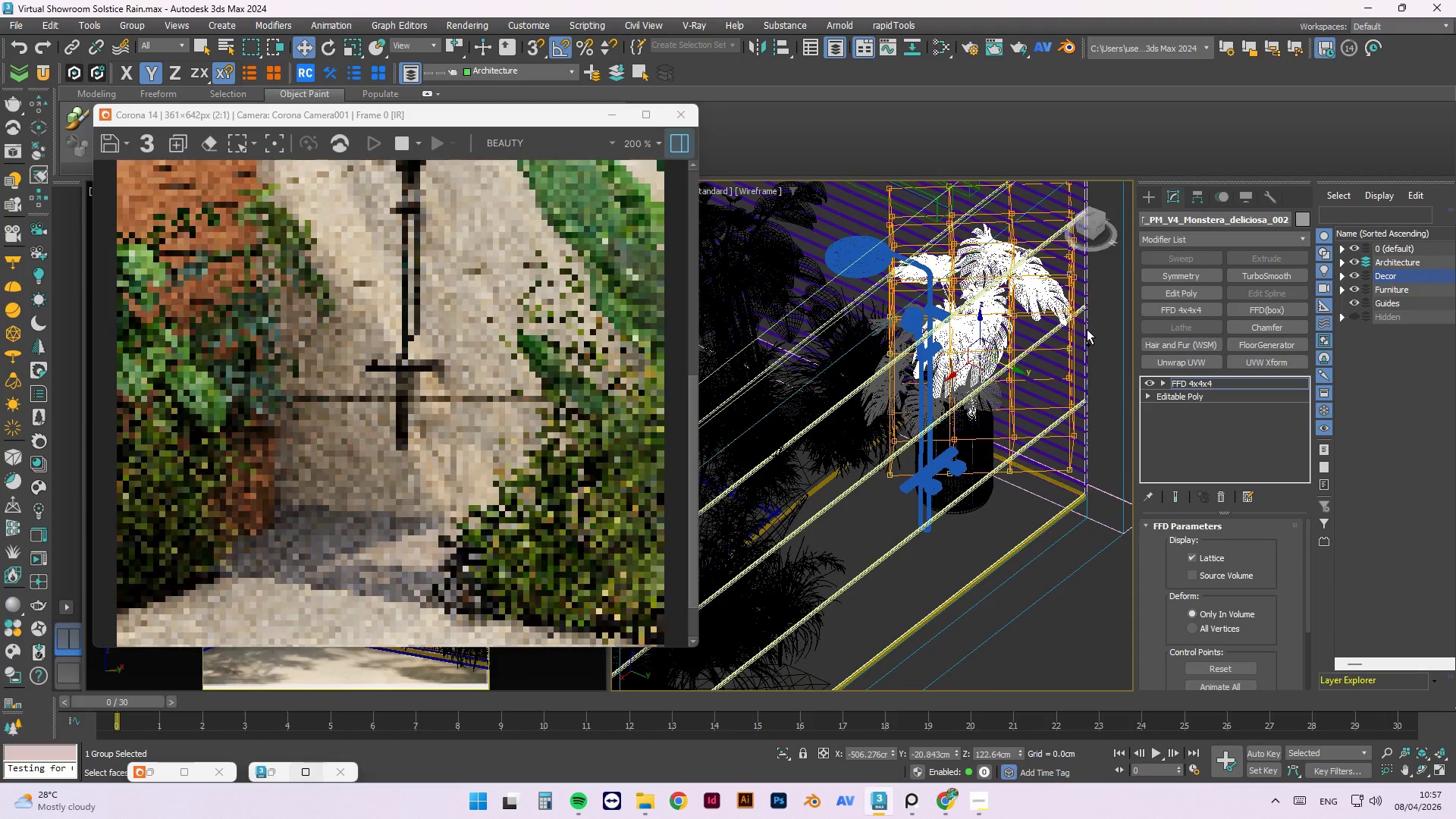 
key(Control+Z)
 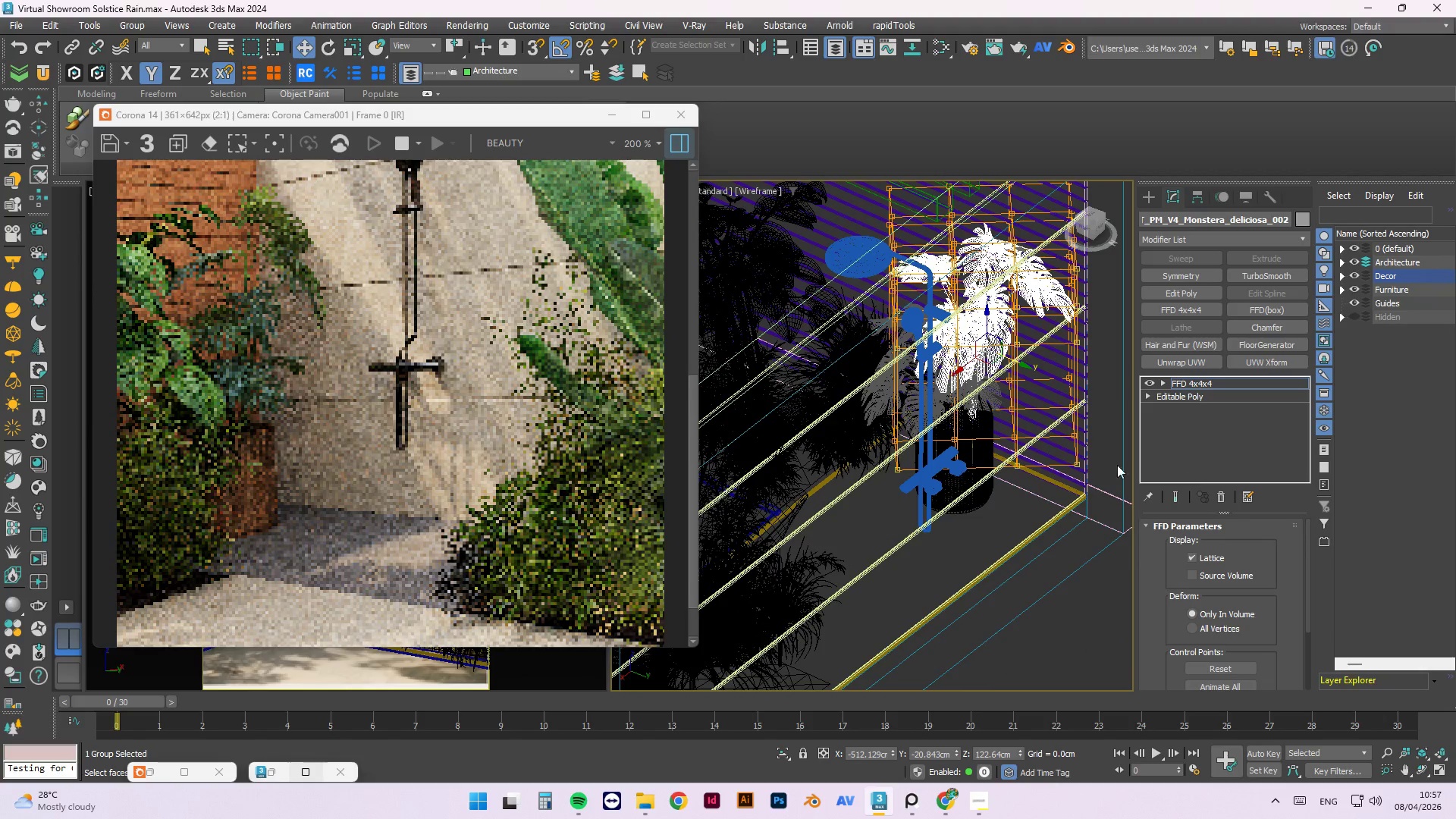 
left_click([1004, 465])
 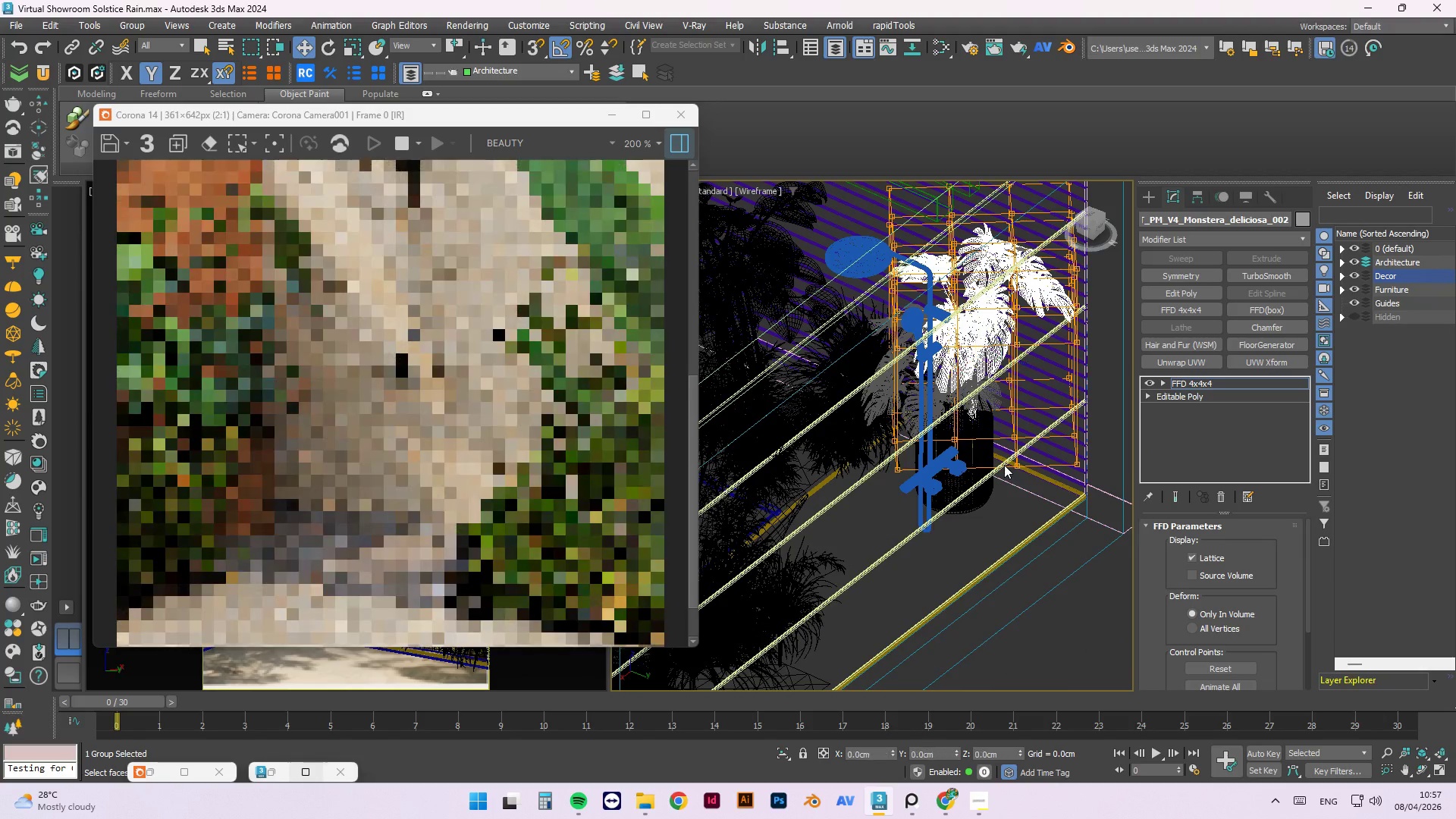 
right_click([1004, 465])
 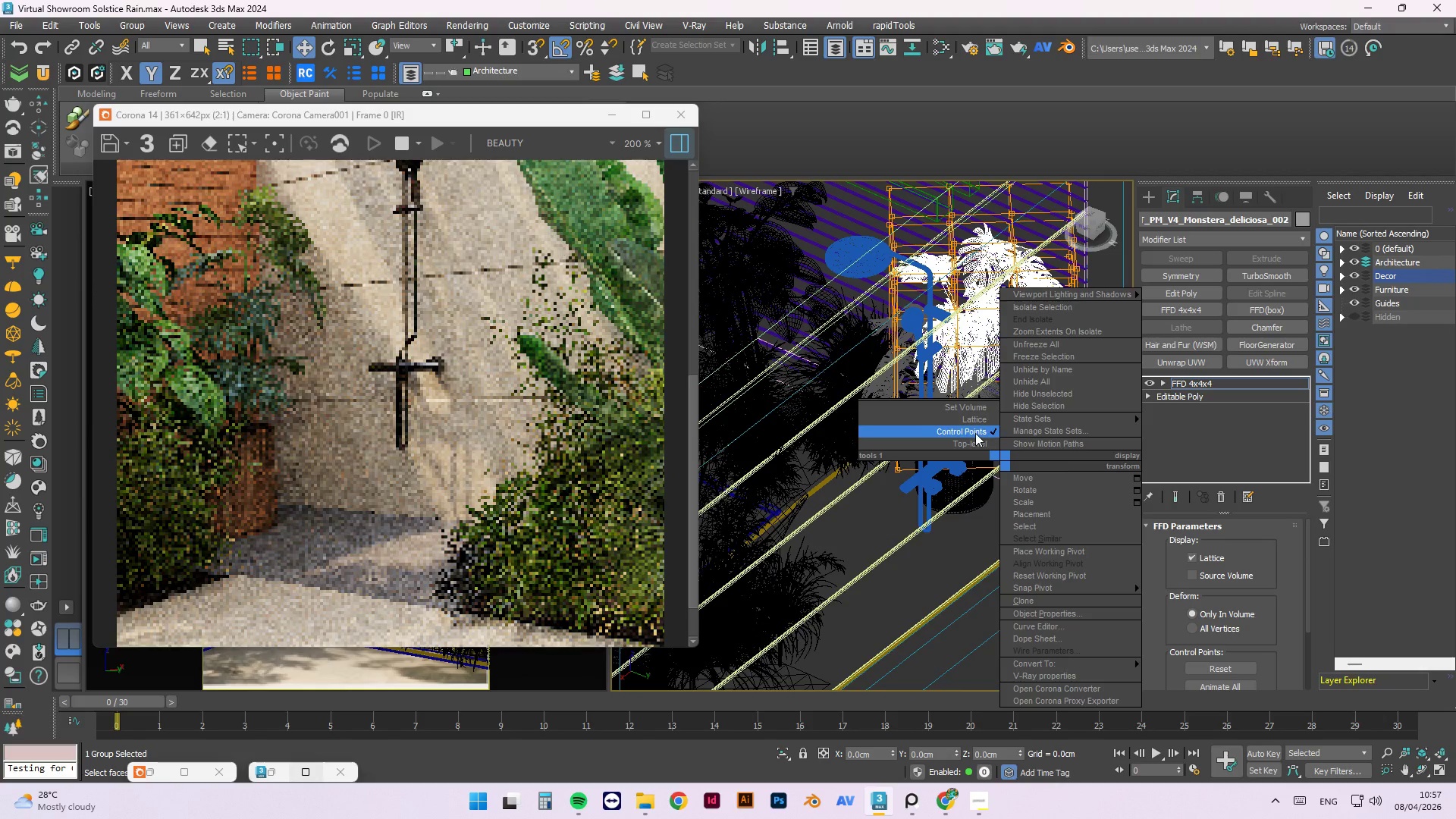 
left_click([975, 442])
 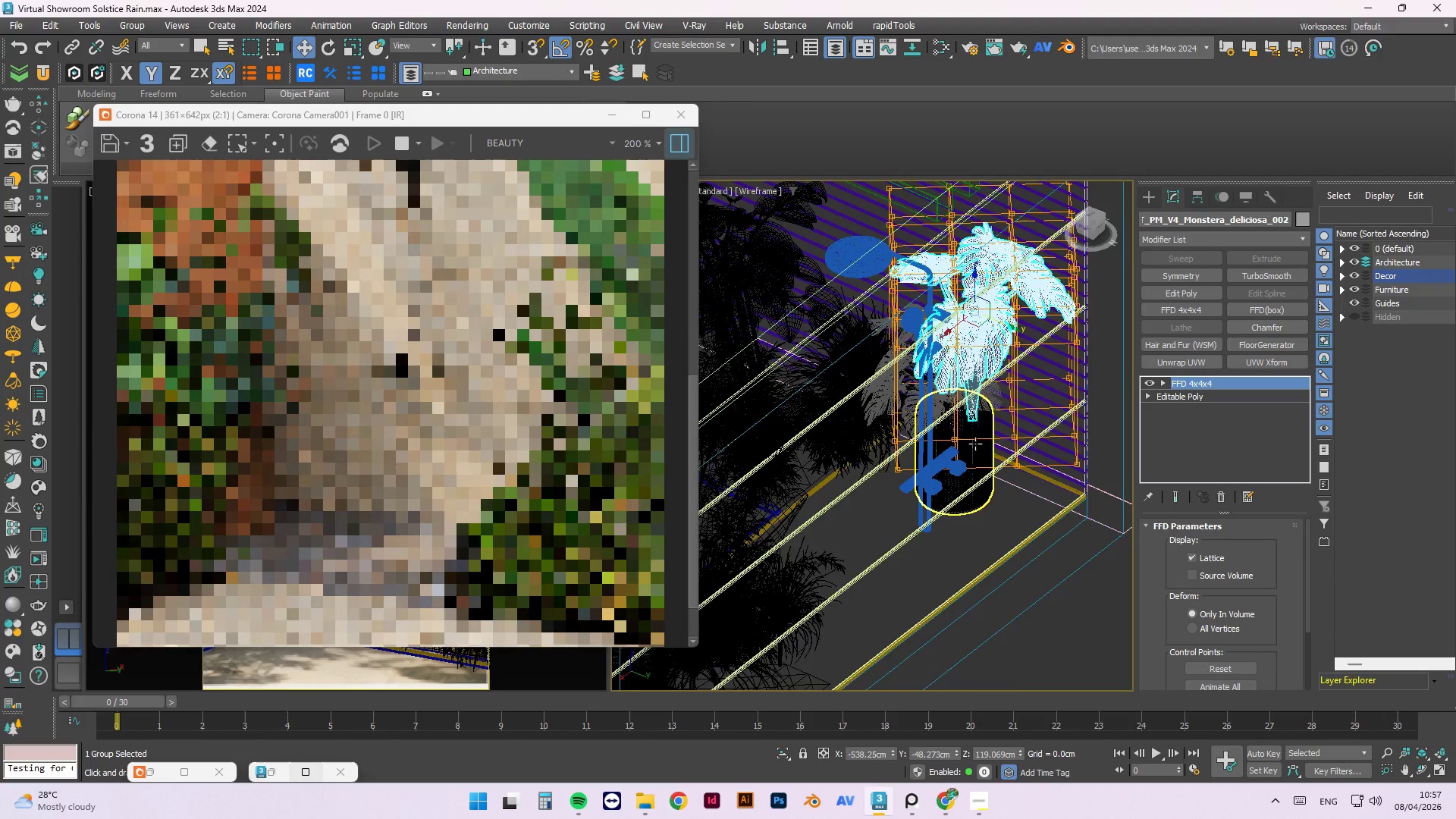 
left_click([1025, 544])
 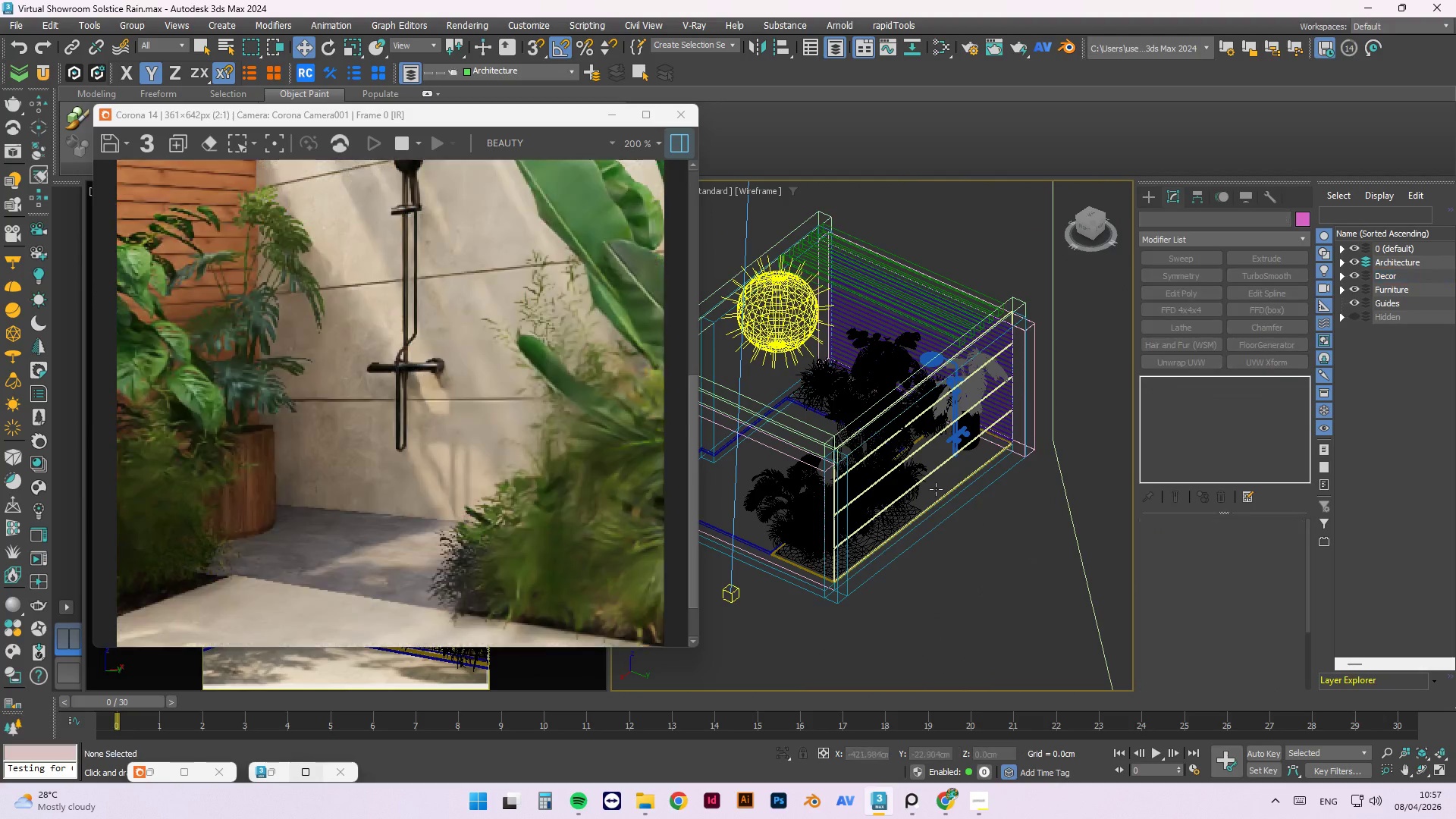 
scroll: coordinate [971, 412], scroll_direction: down, amount: 3.0
 